 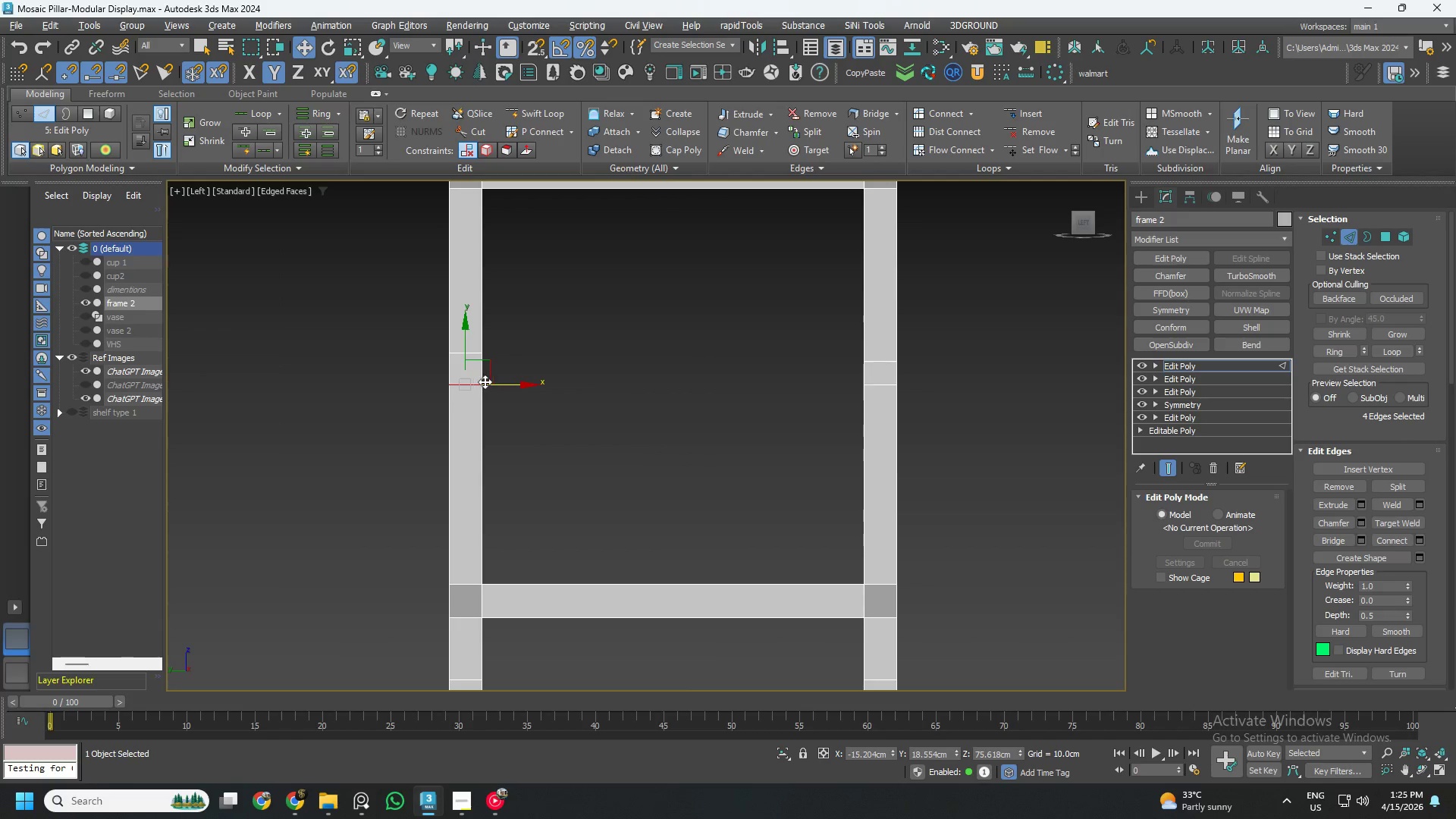 
key(S)
 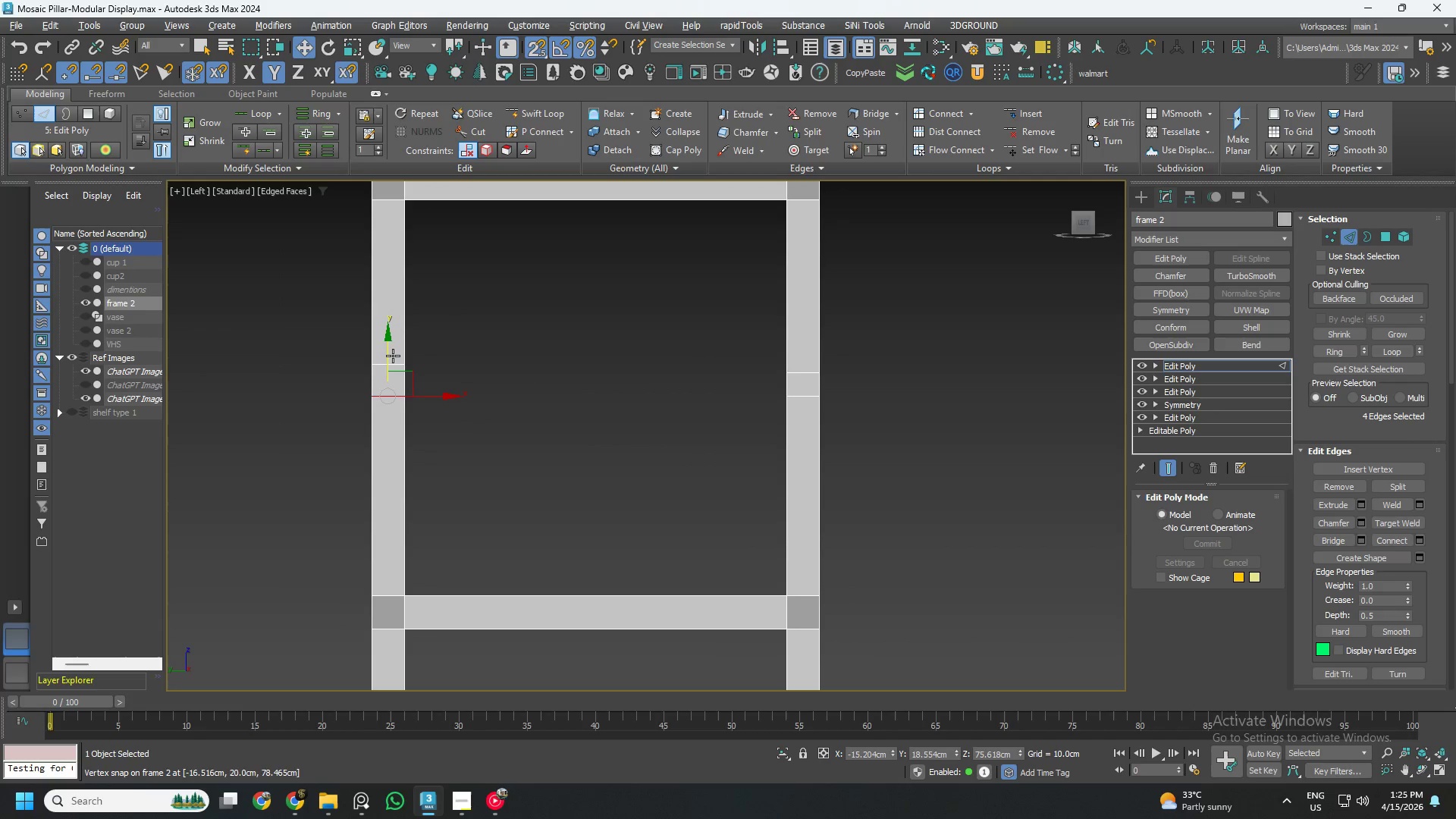 
left_click_drag(start_coordinate=[388, 353], to_coordinate=[796, 397])
 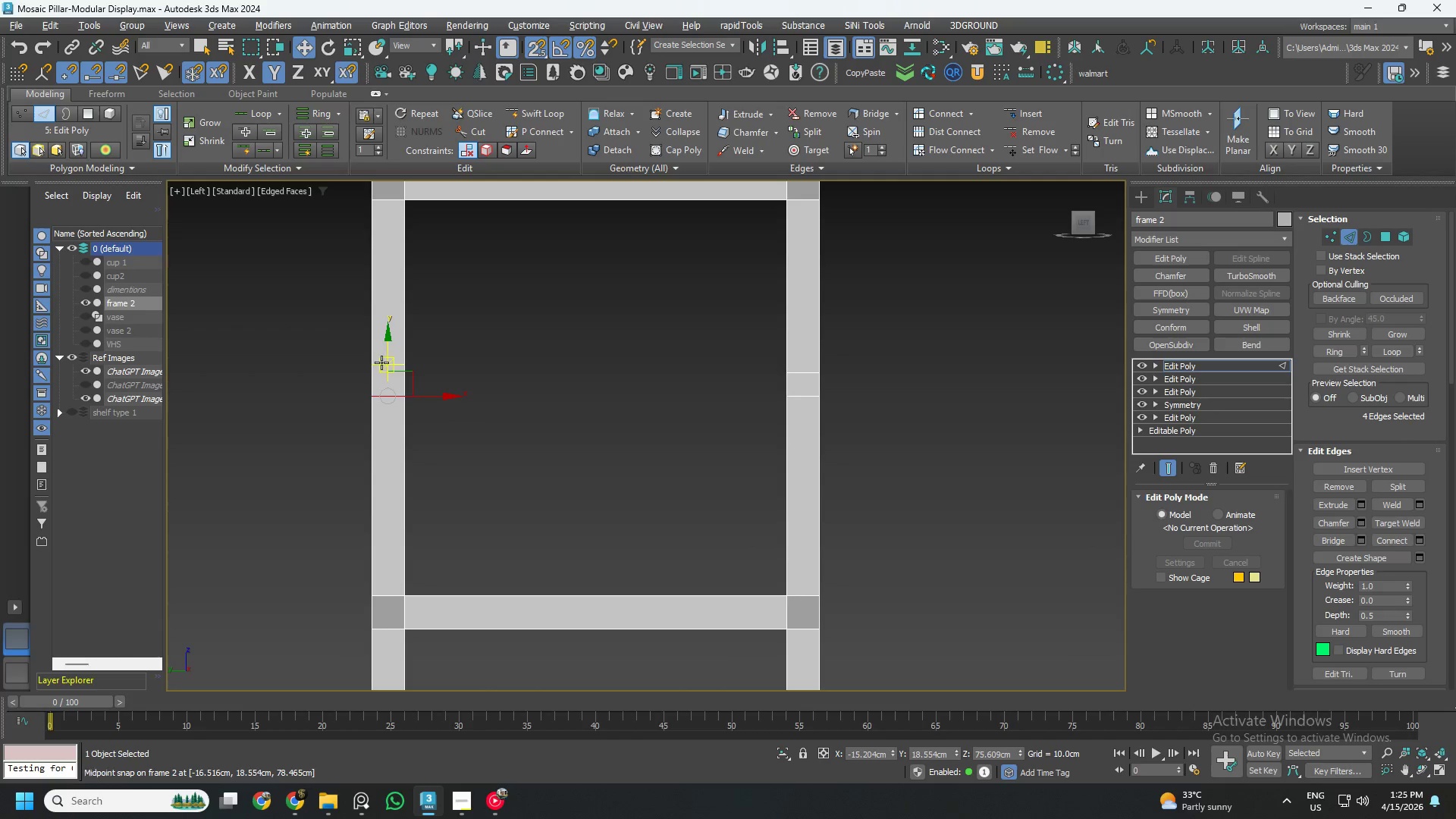 
double_click([381, 362])
 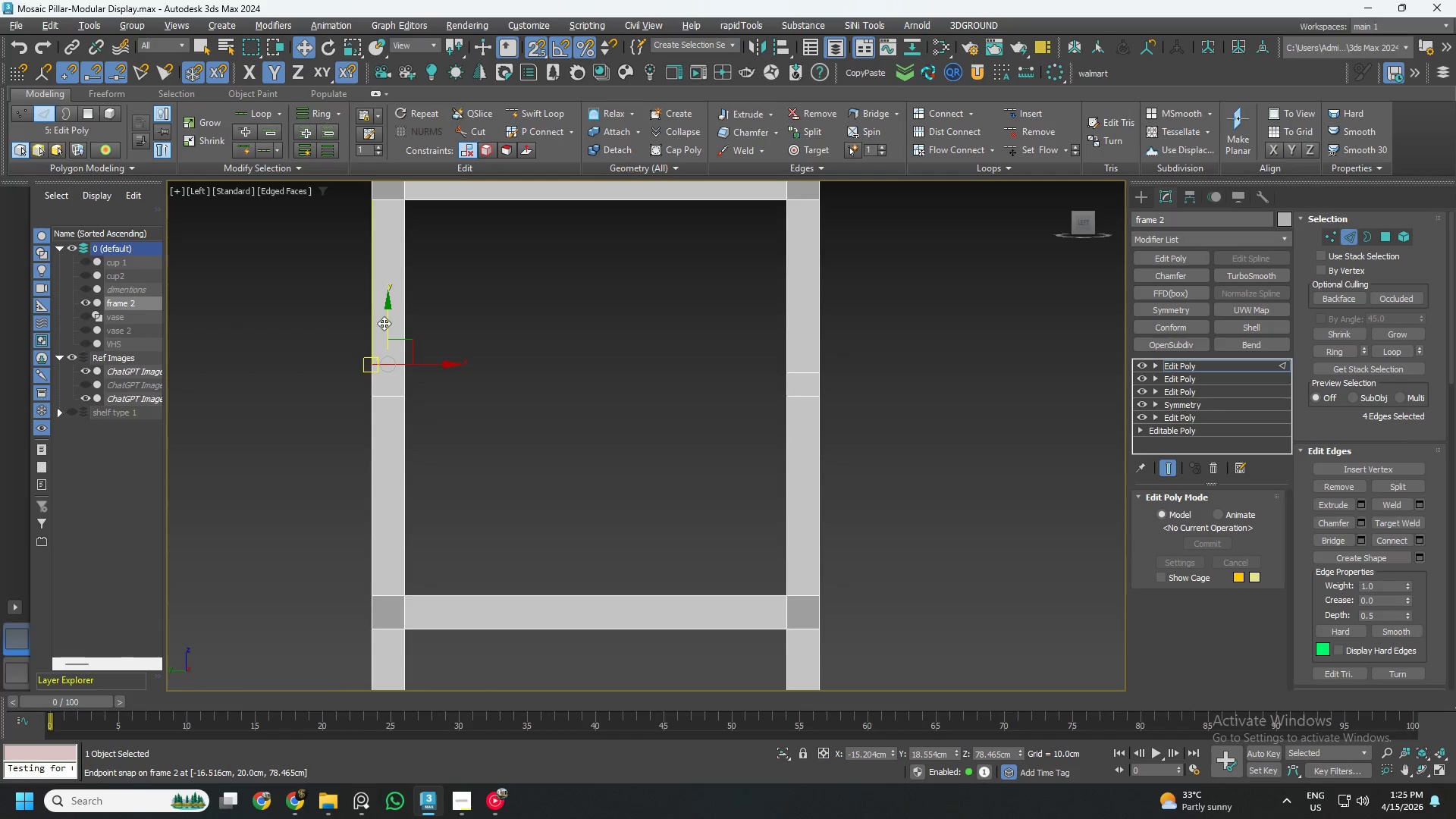 
left_click_drag(start_coordinate=[384, 323], to_coordinate=[798, 372])
 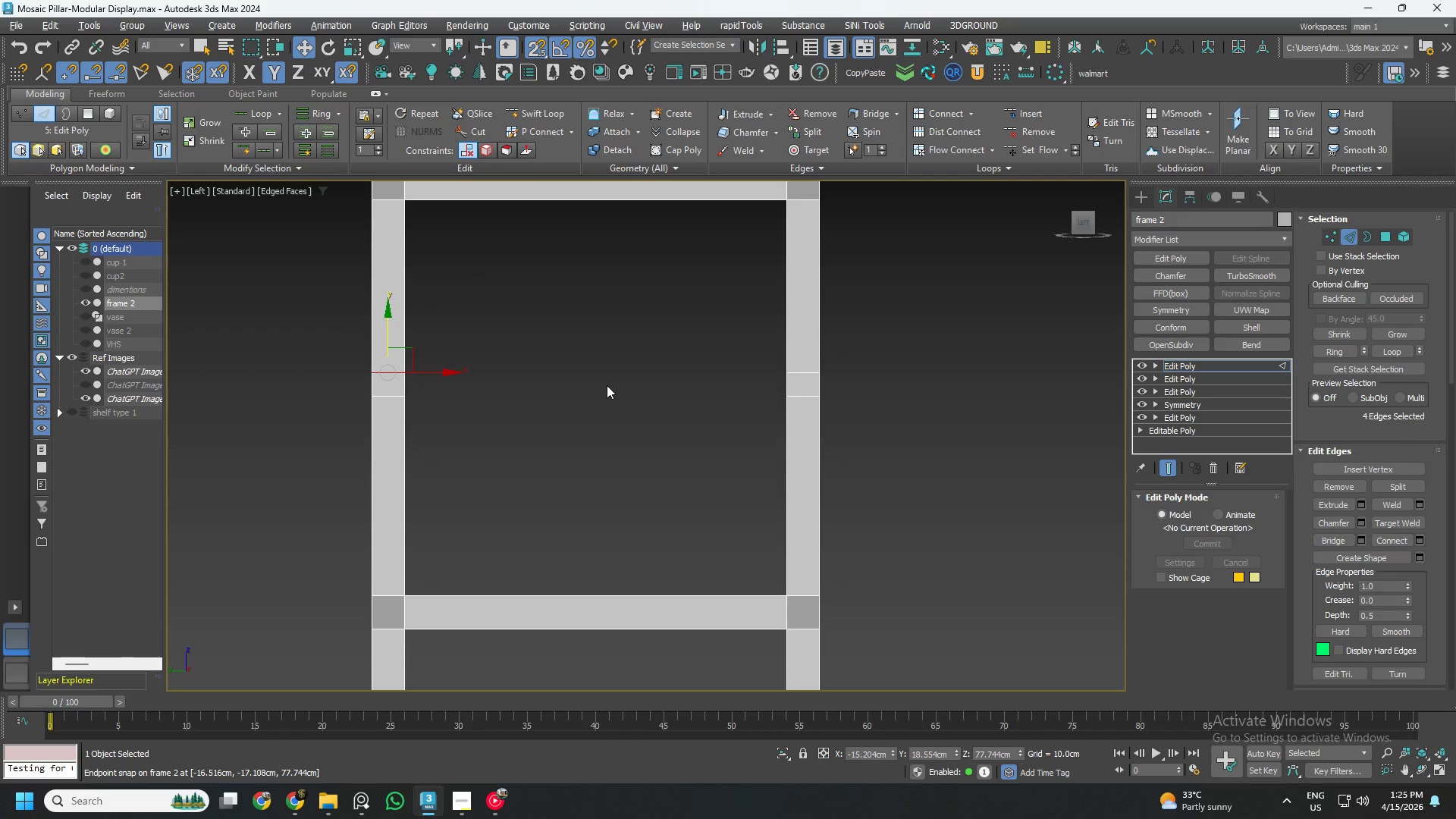 
scroll: coordinate [474, 346], scroll_direction: down, amount: 1.0
 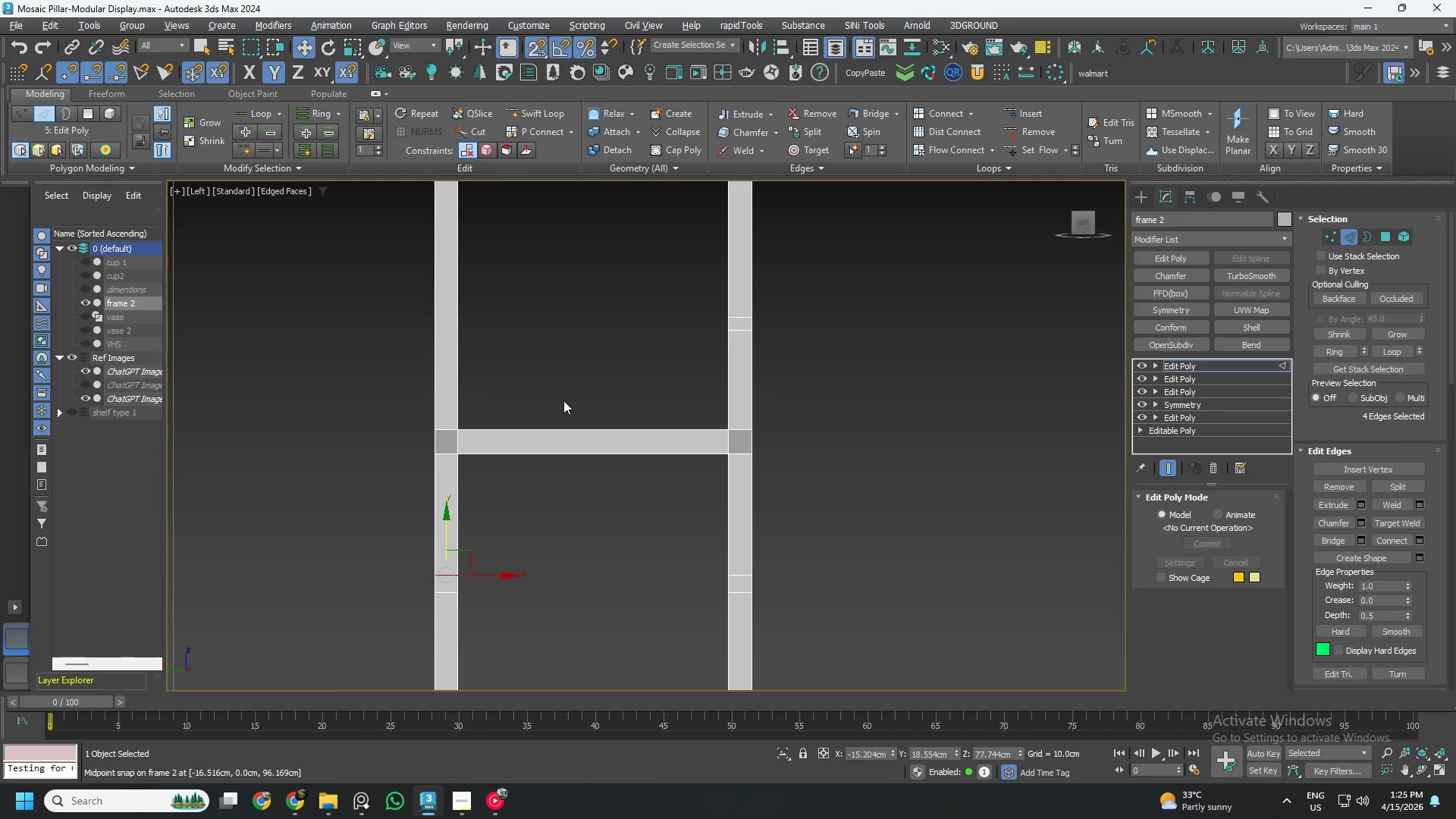 
key(Alt+AltLeft)
 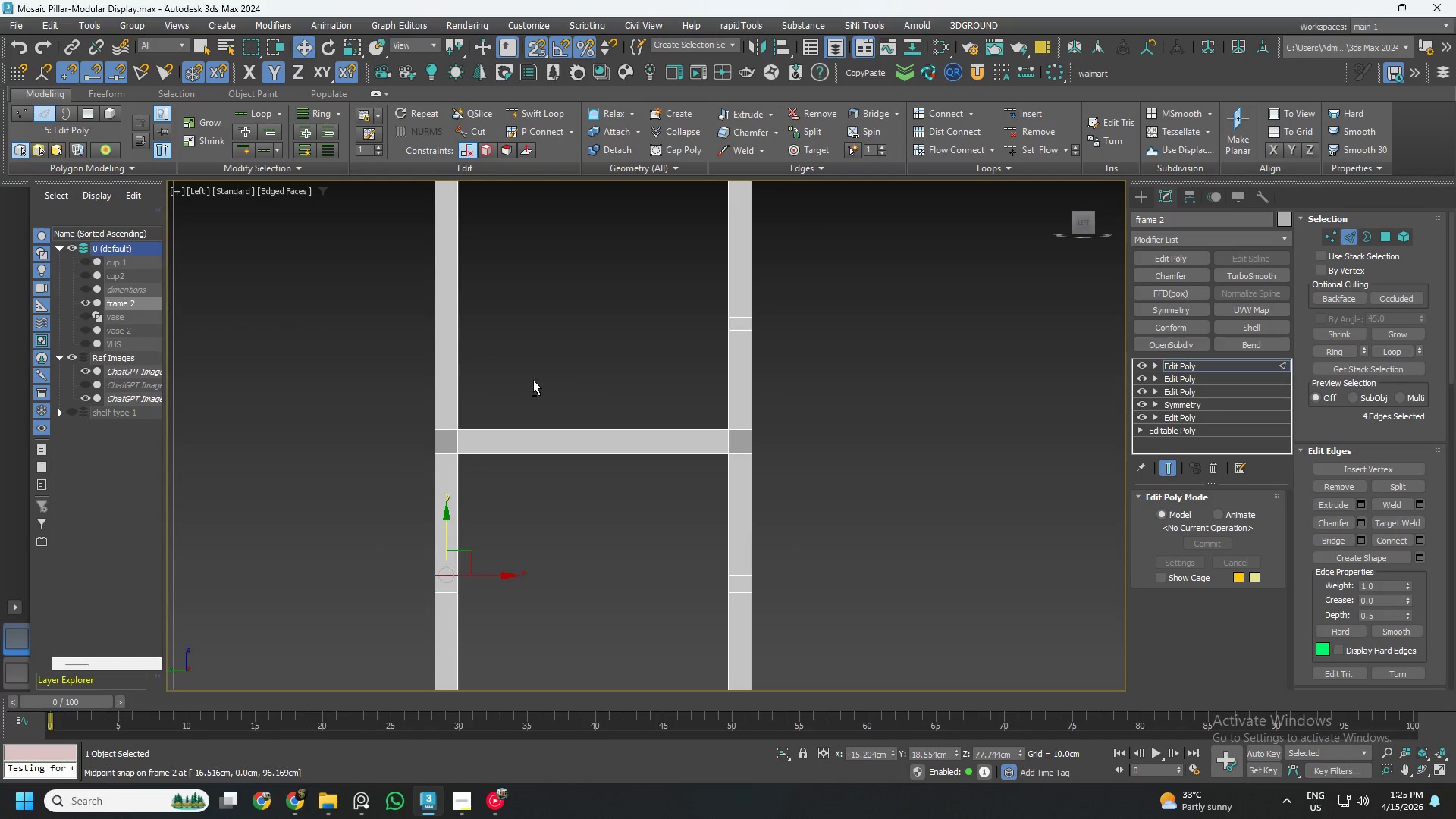 
key(Alt+1)
 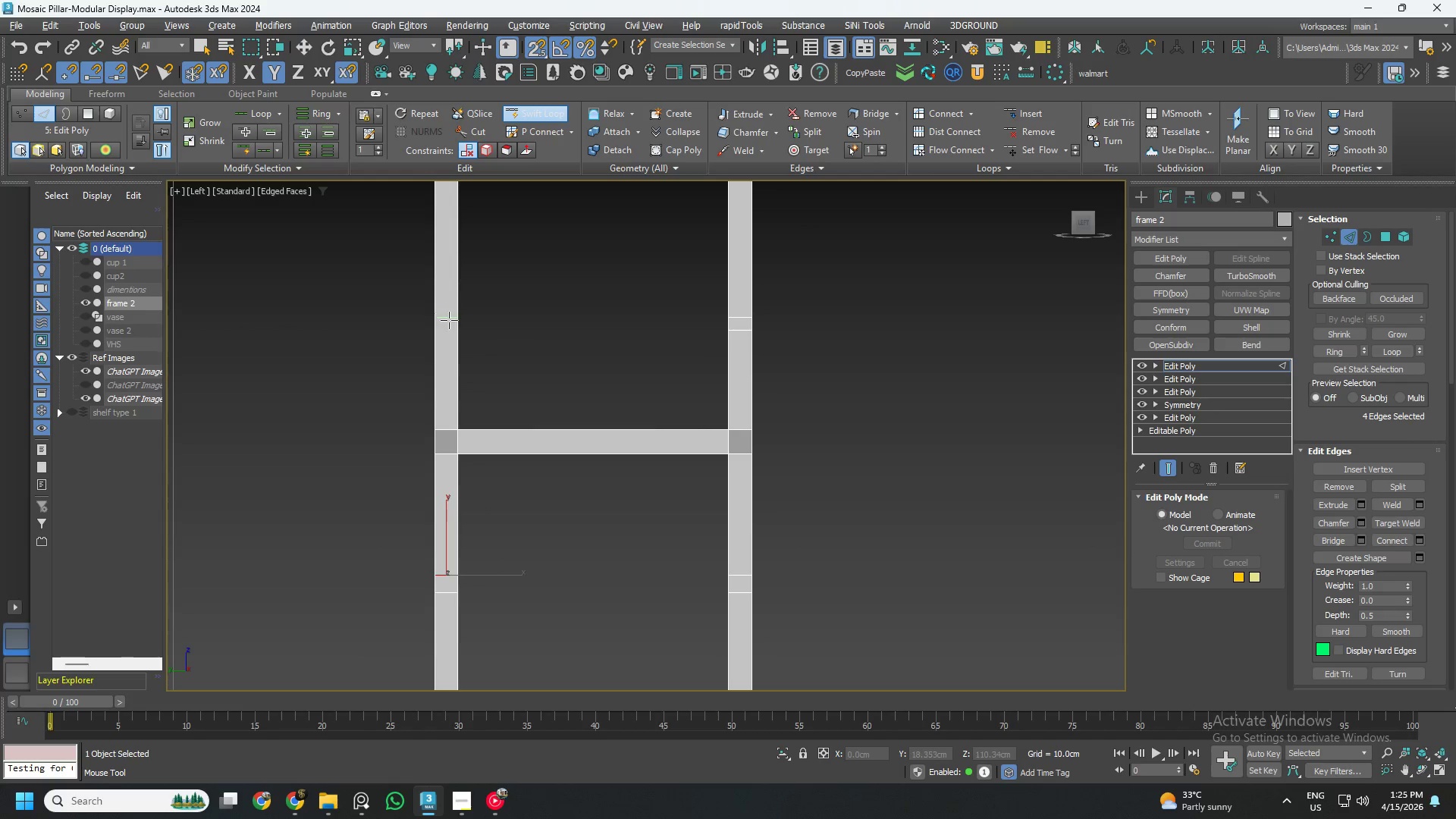 
left_click([450, 325])
 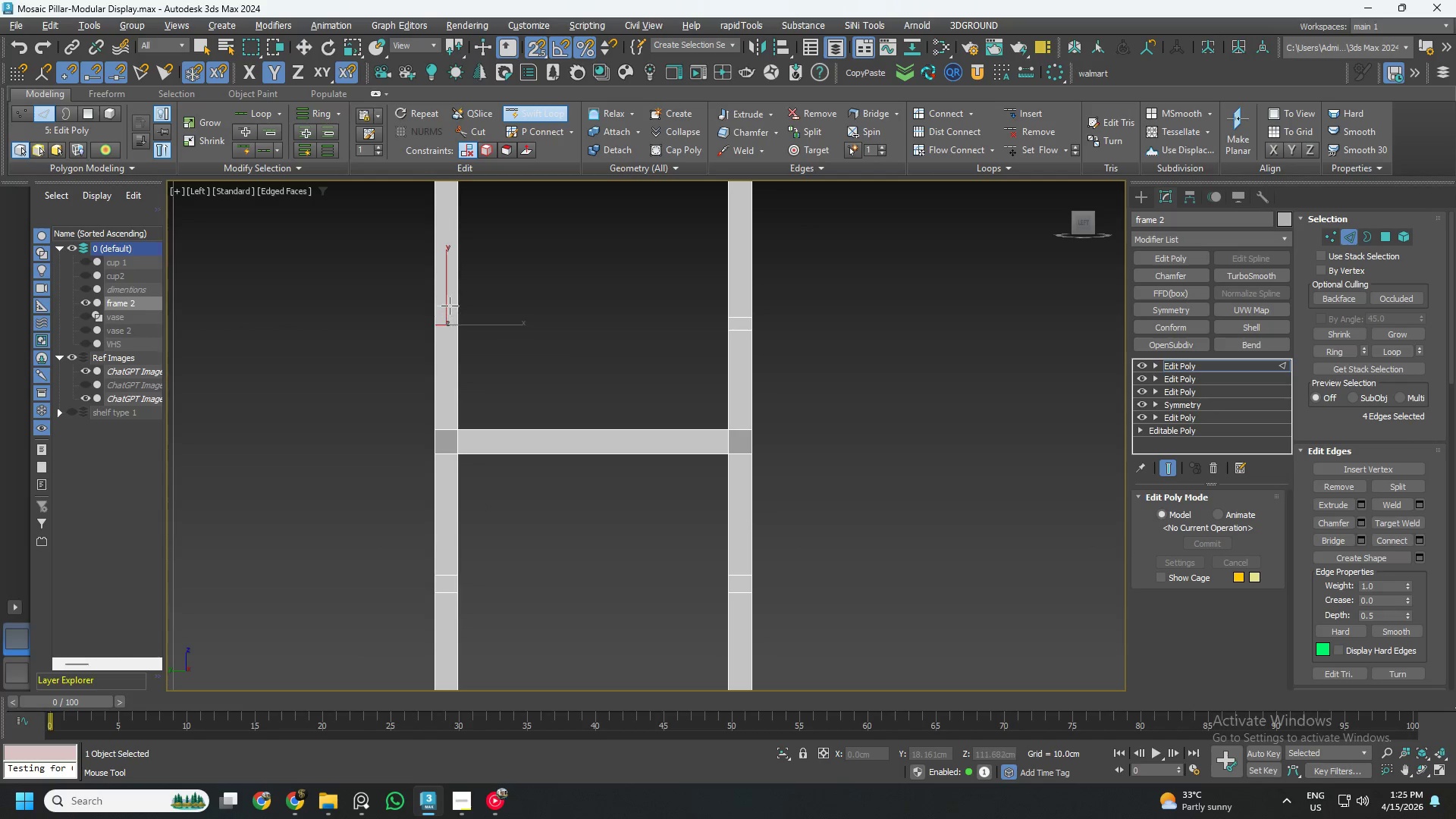 
left_click([450, 306])
 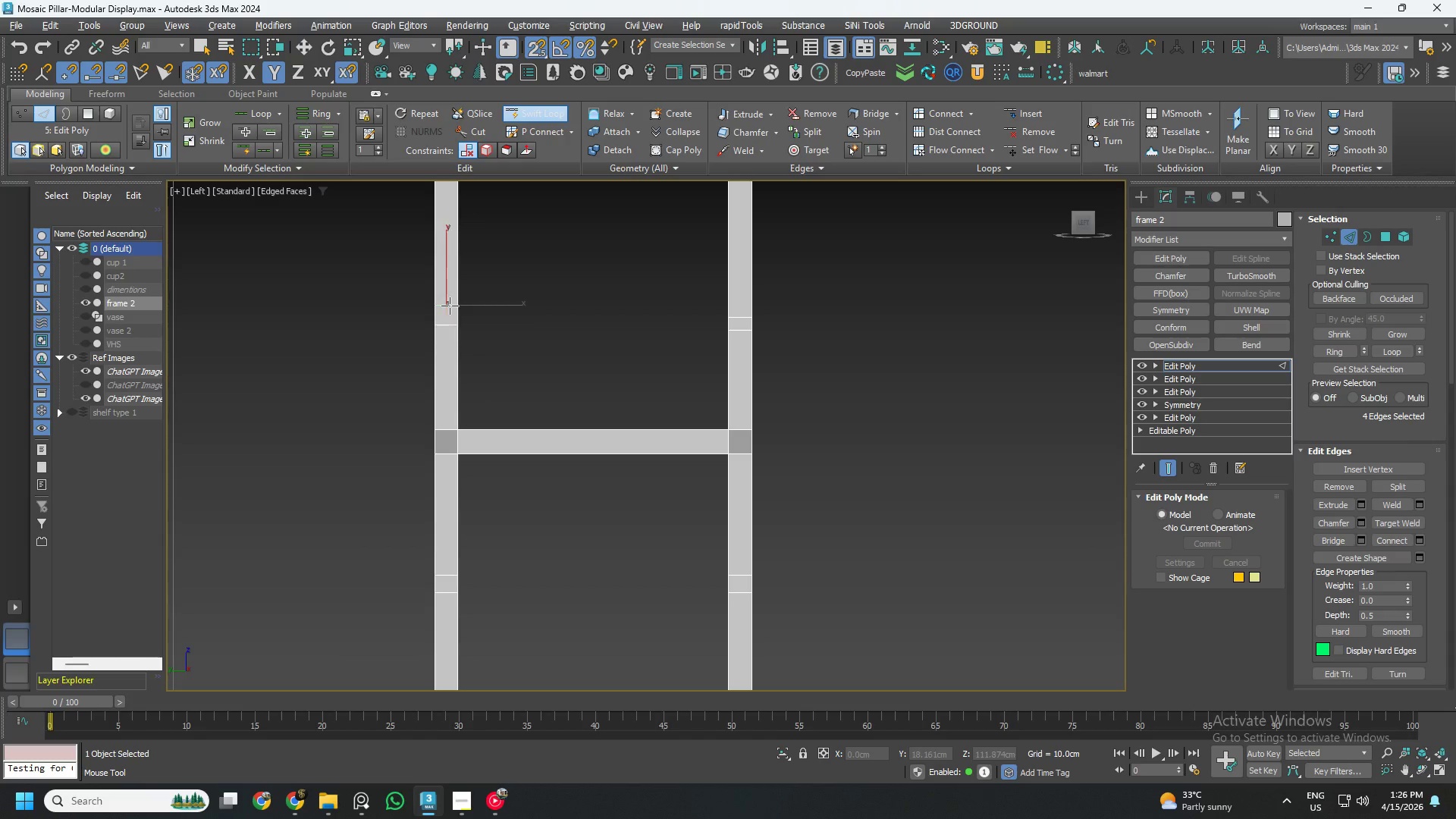 
key(Alt+AltLeft)
 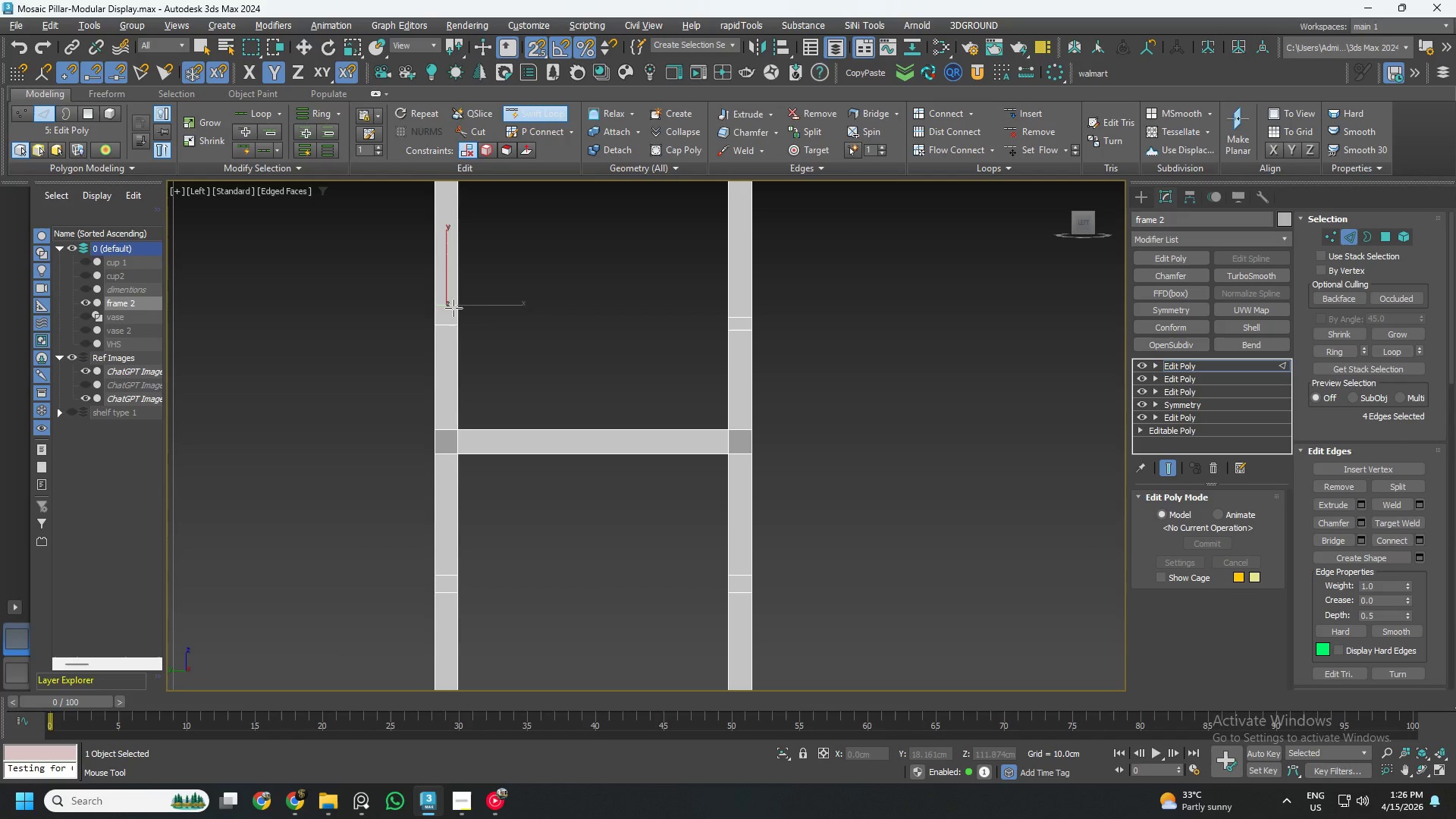 
key(Alt+1)
 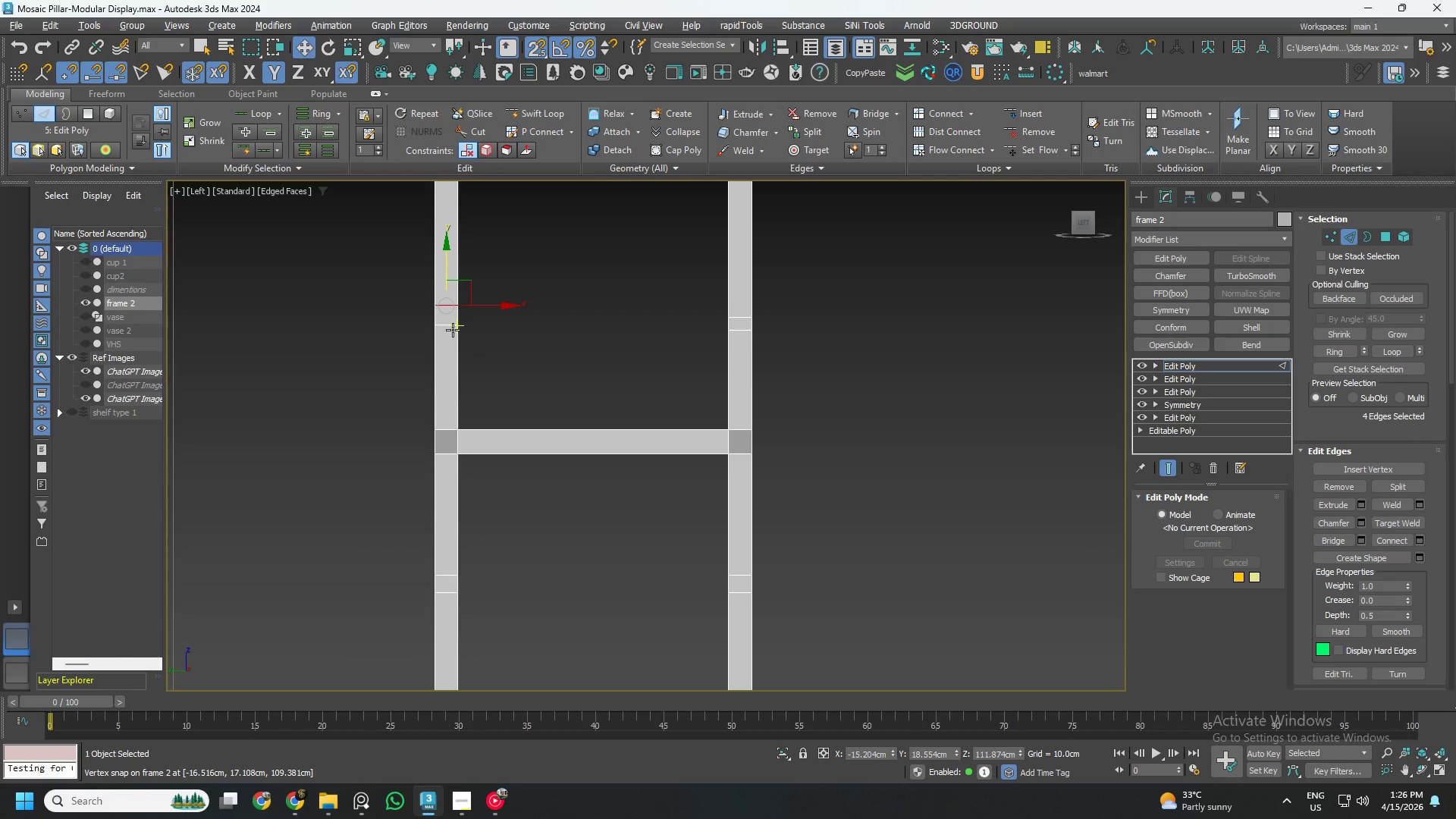 
double_click([452, 328])
 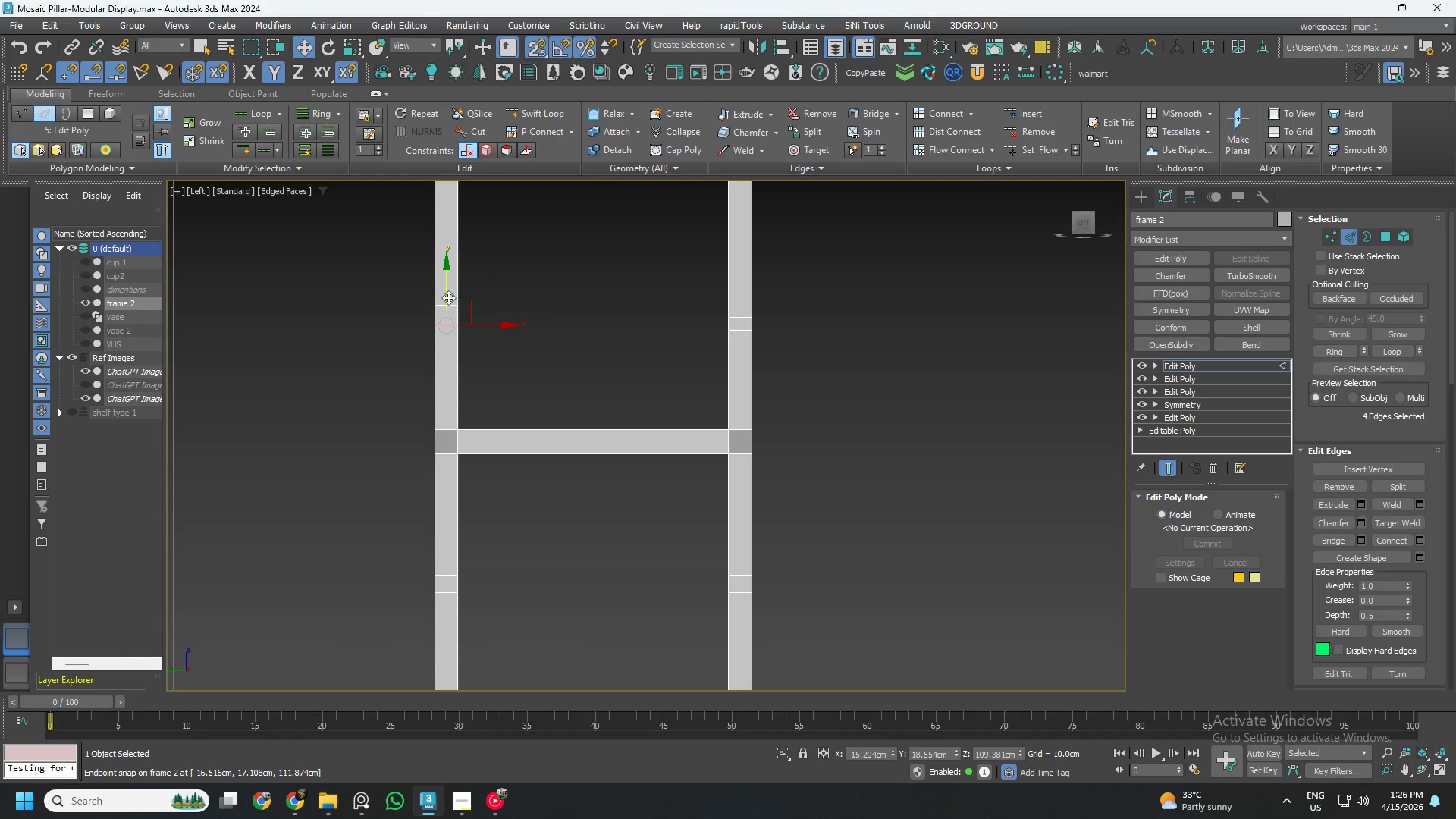 
left_click_drag(start_coordinate=[446, 292], to_coordinate=[742, 336])
 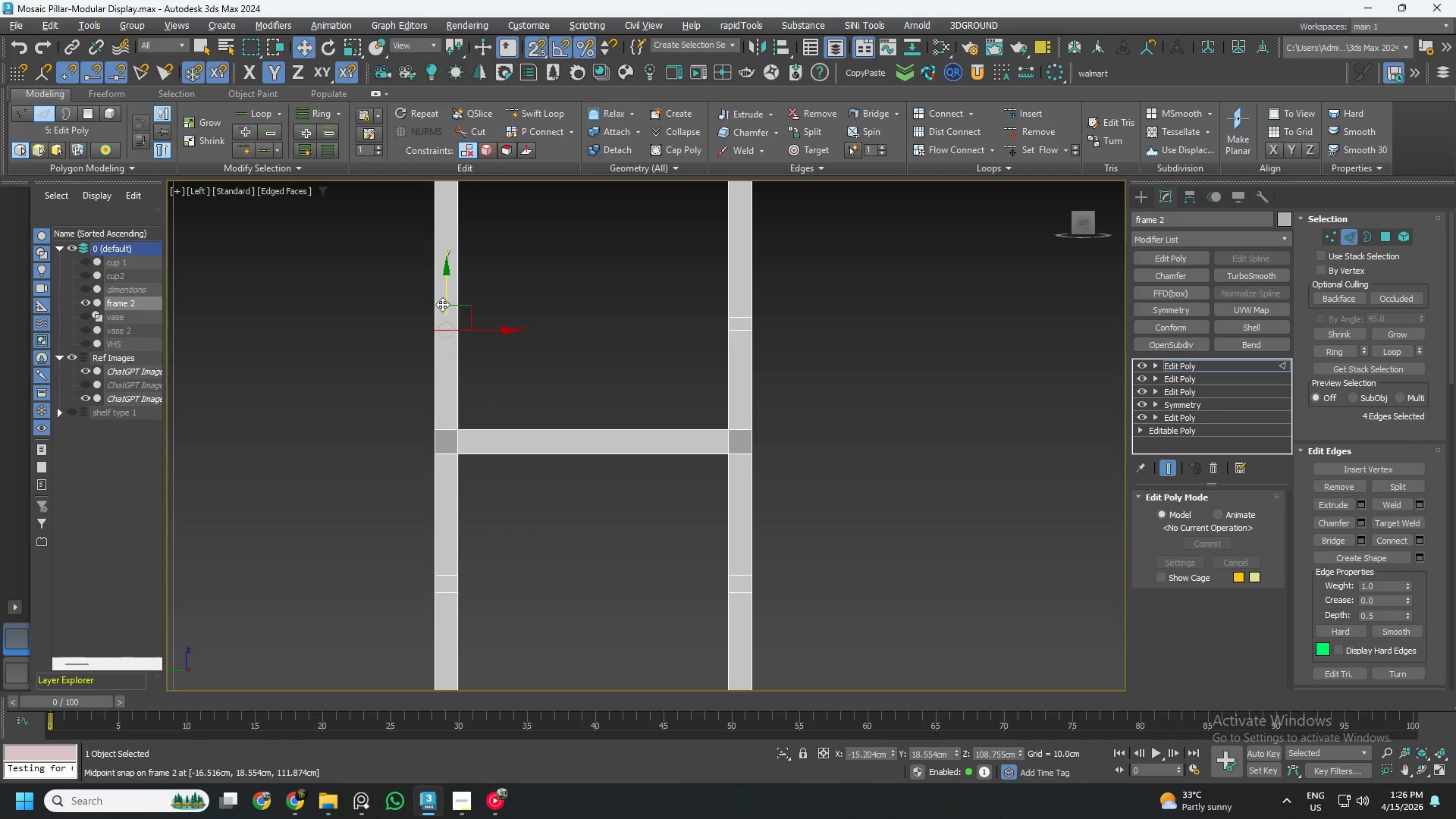 
double_click([442, 304])
 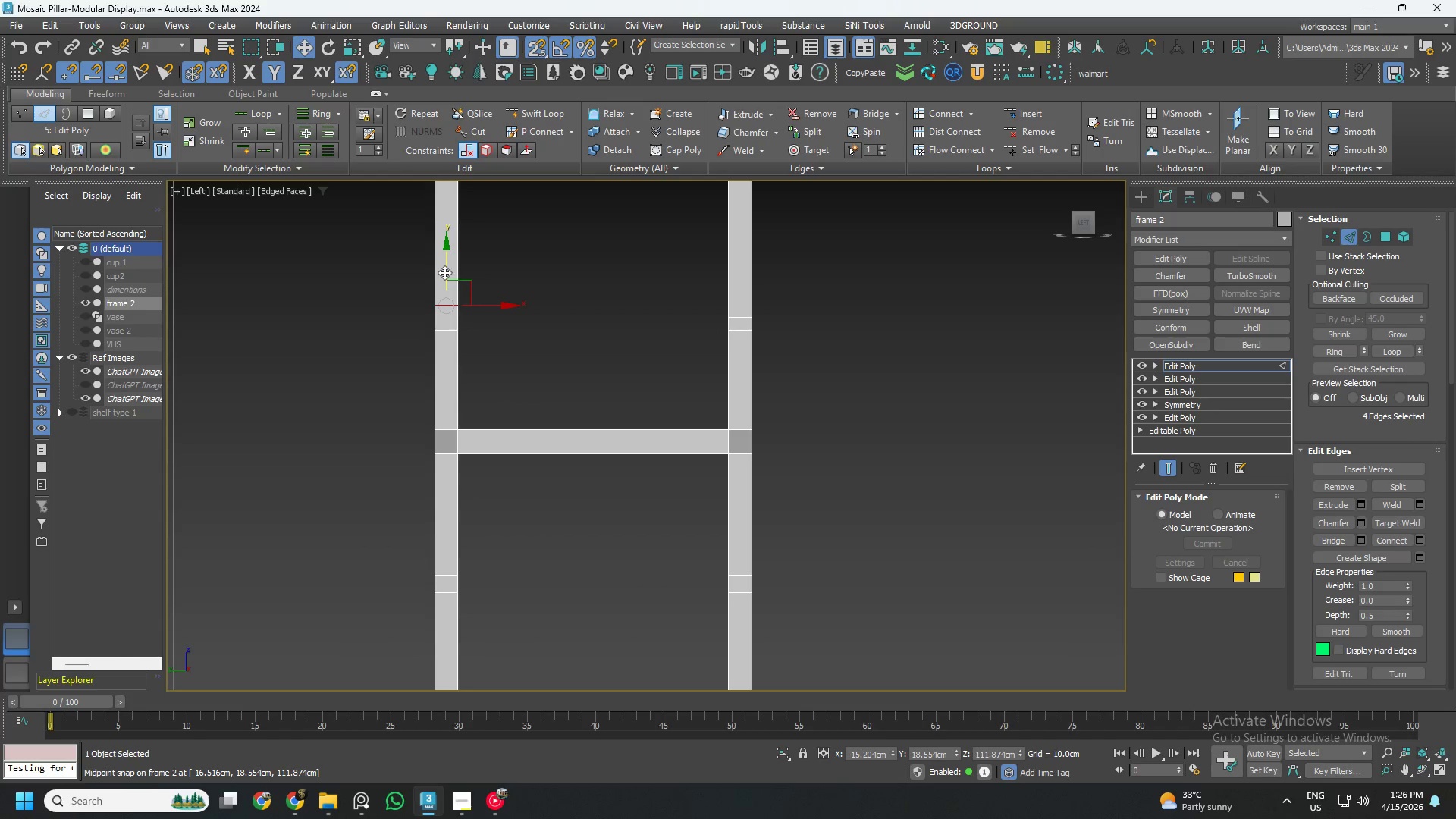 
left_click_drag(start_coordinate=[444, 271], to_coordinate=[737, 315])
 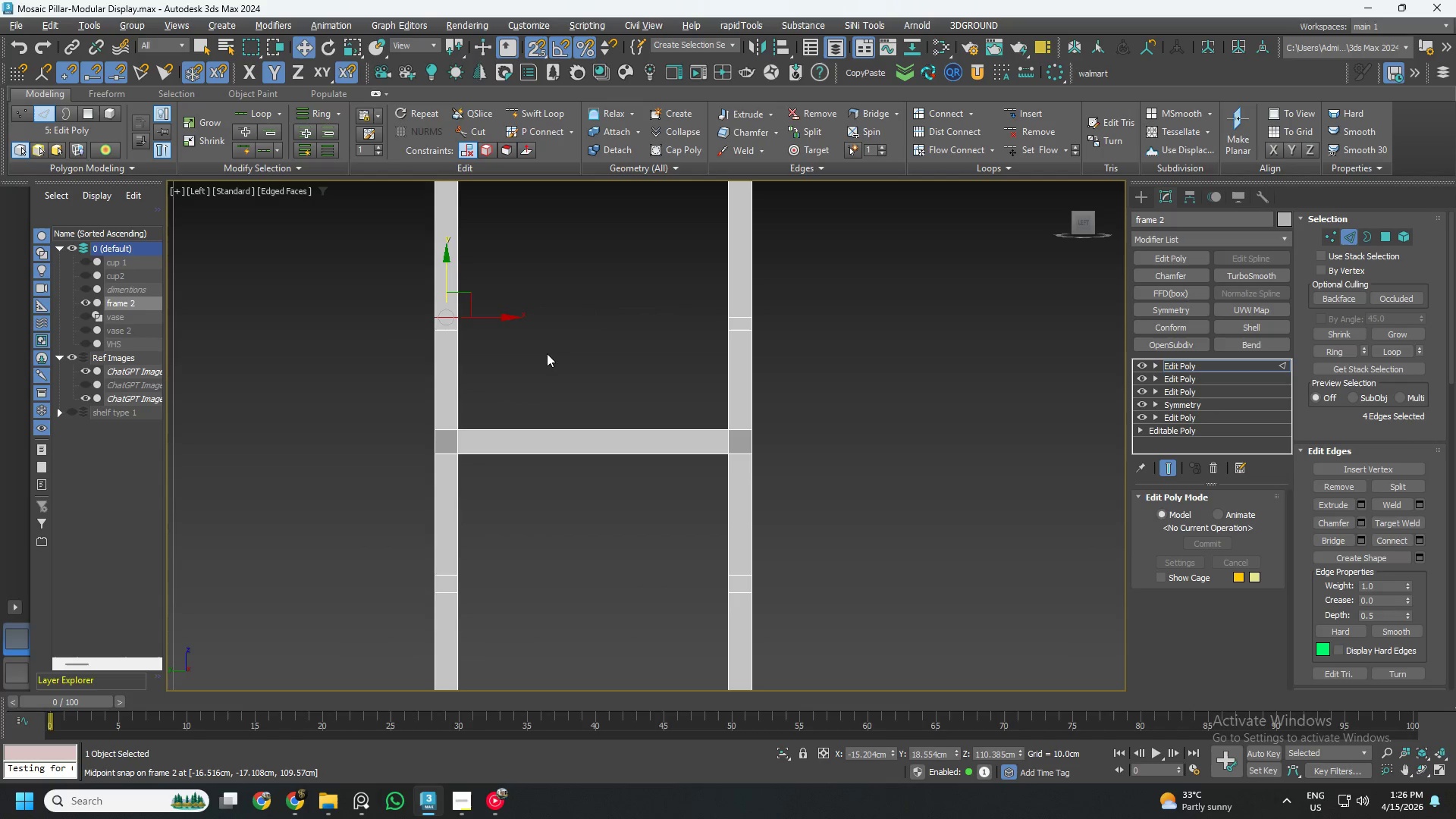 
scroll: coordinate [535, 367], scroll_direction: down, amount: 2.0
 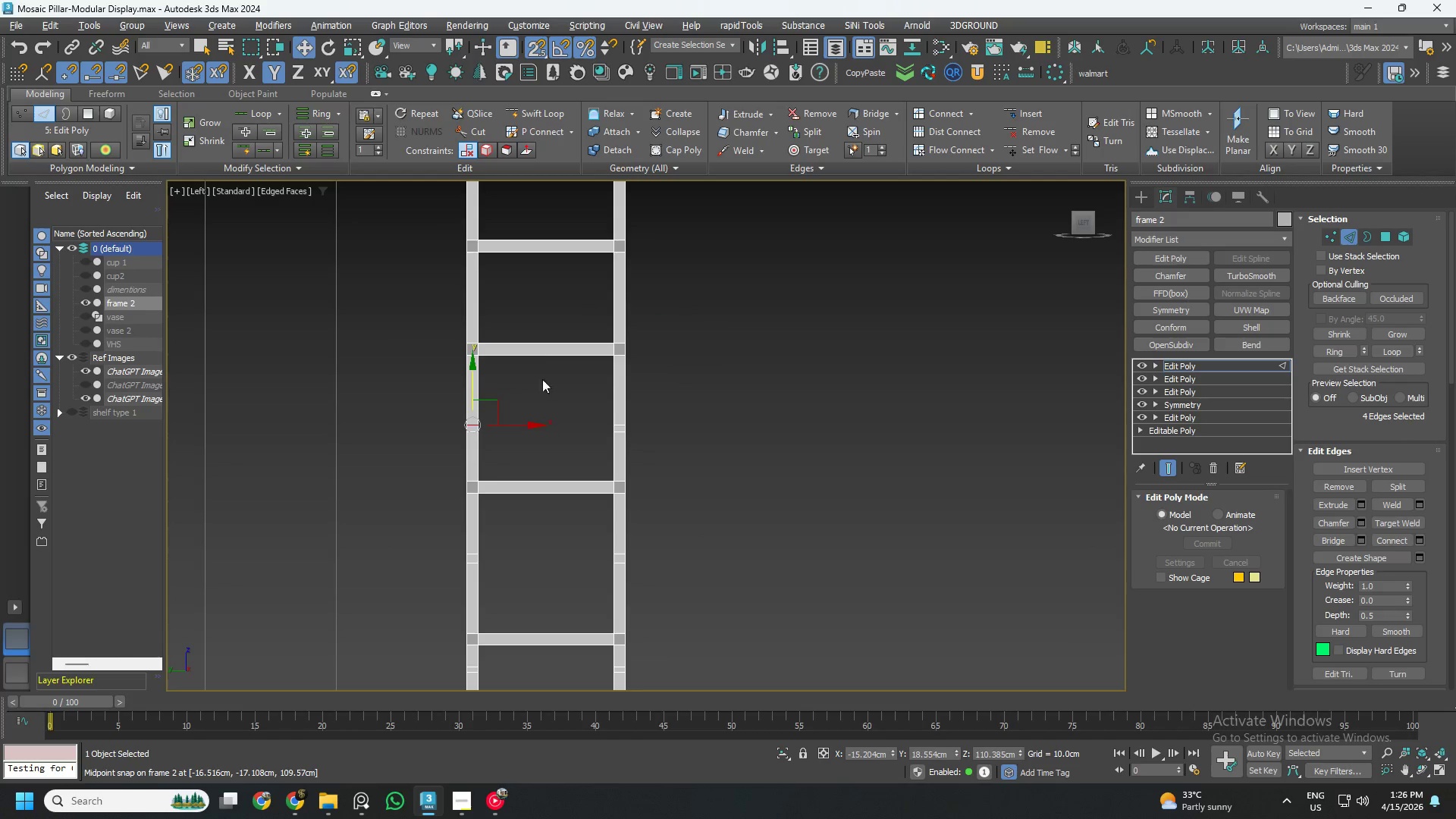 
scroll: coordinate [525, 332], scroll_direction: up, amount: 1.0
 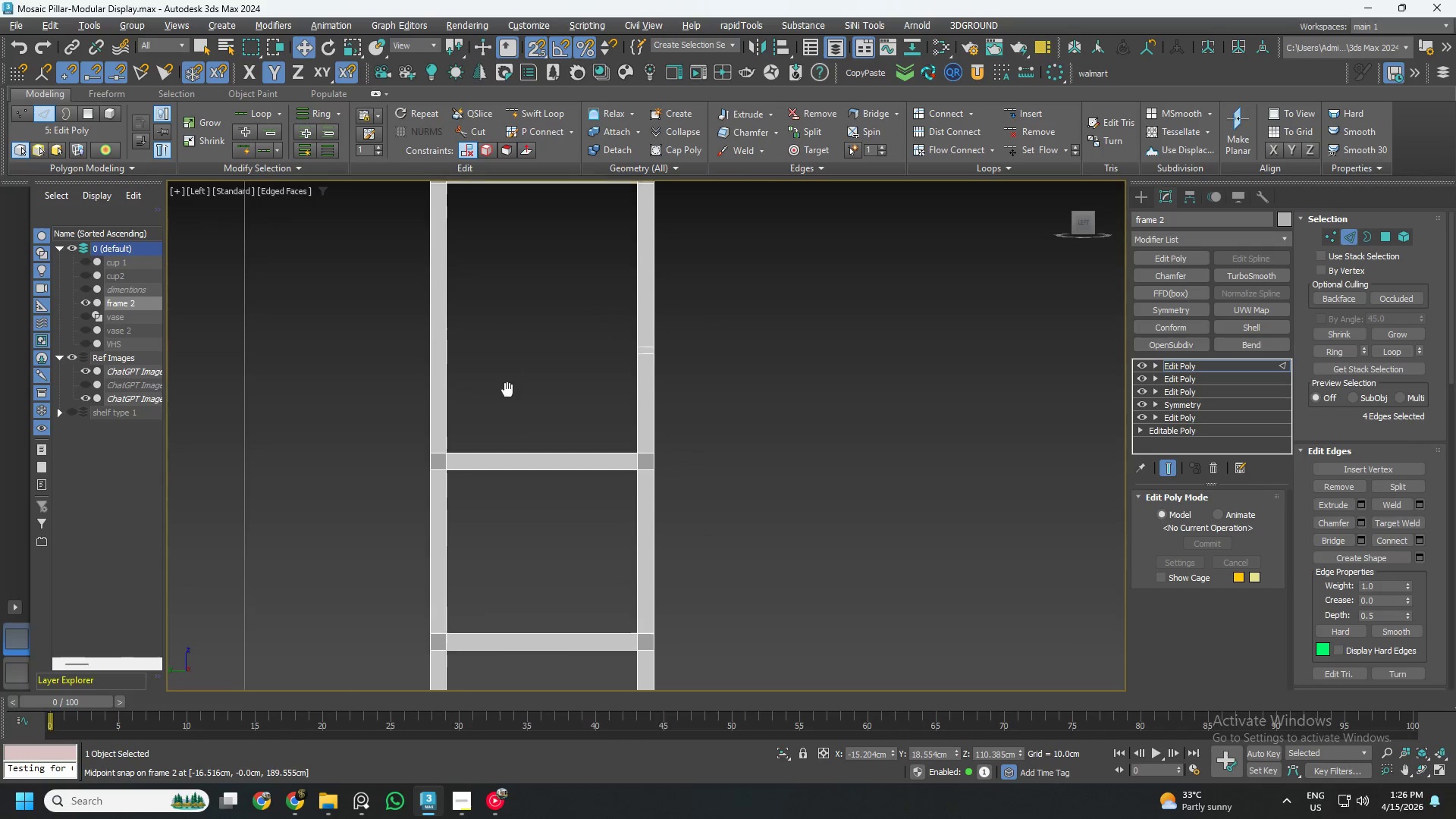 
key(Alt+AltLeft)
 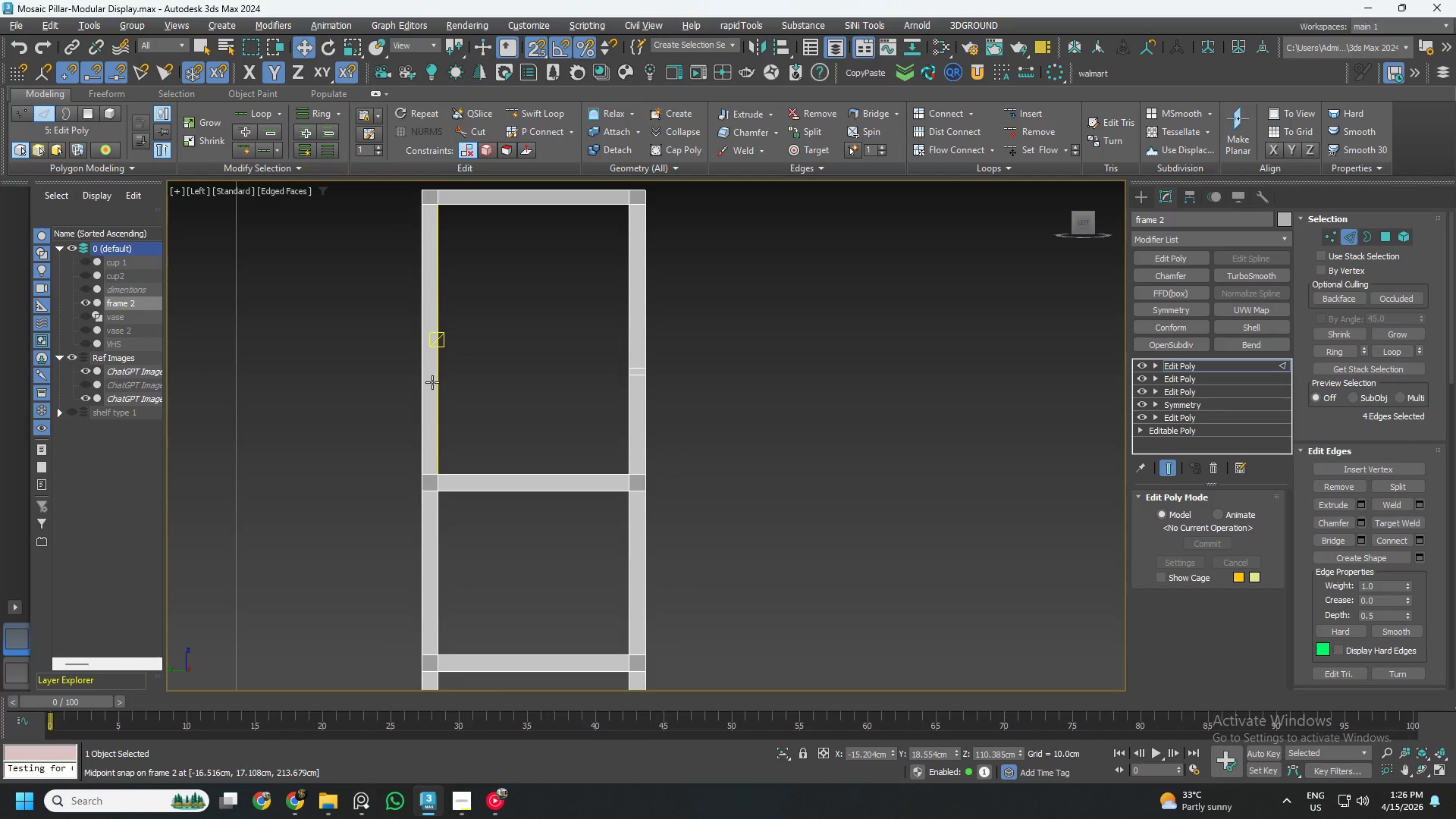 
key(Alt+1)
 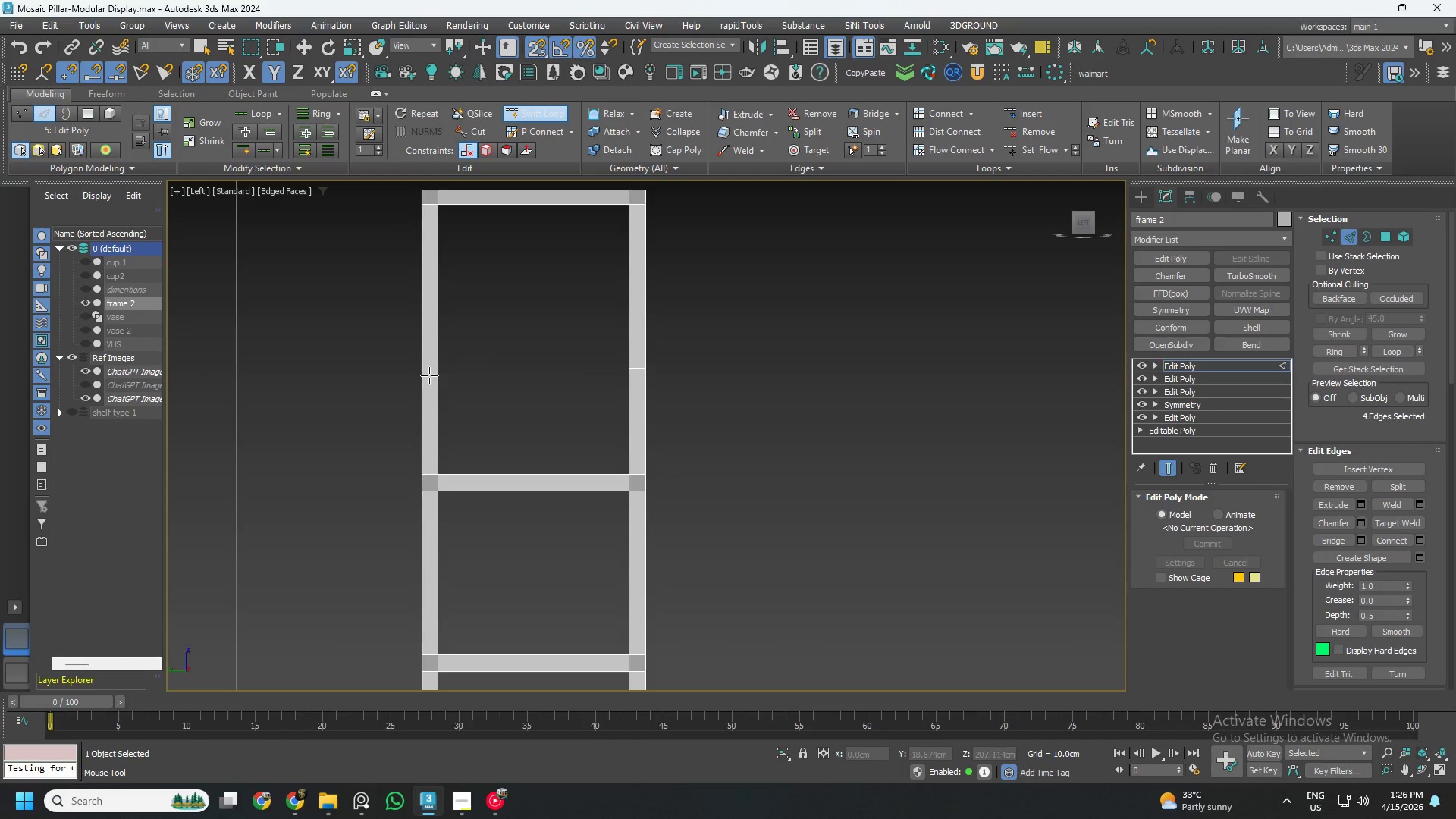 
left_click([428, 370])
 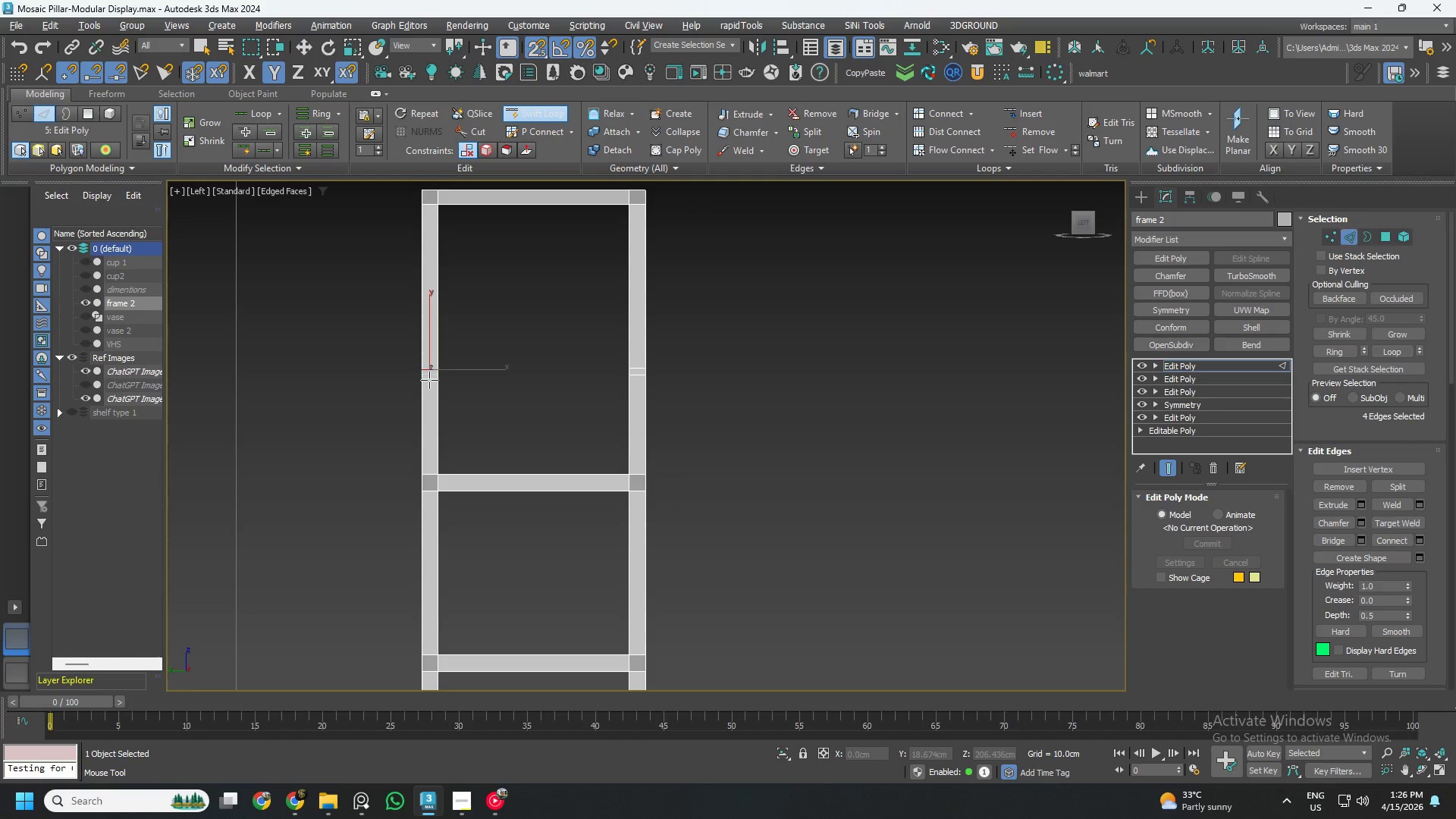 
left_click([429, 380])
 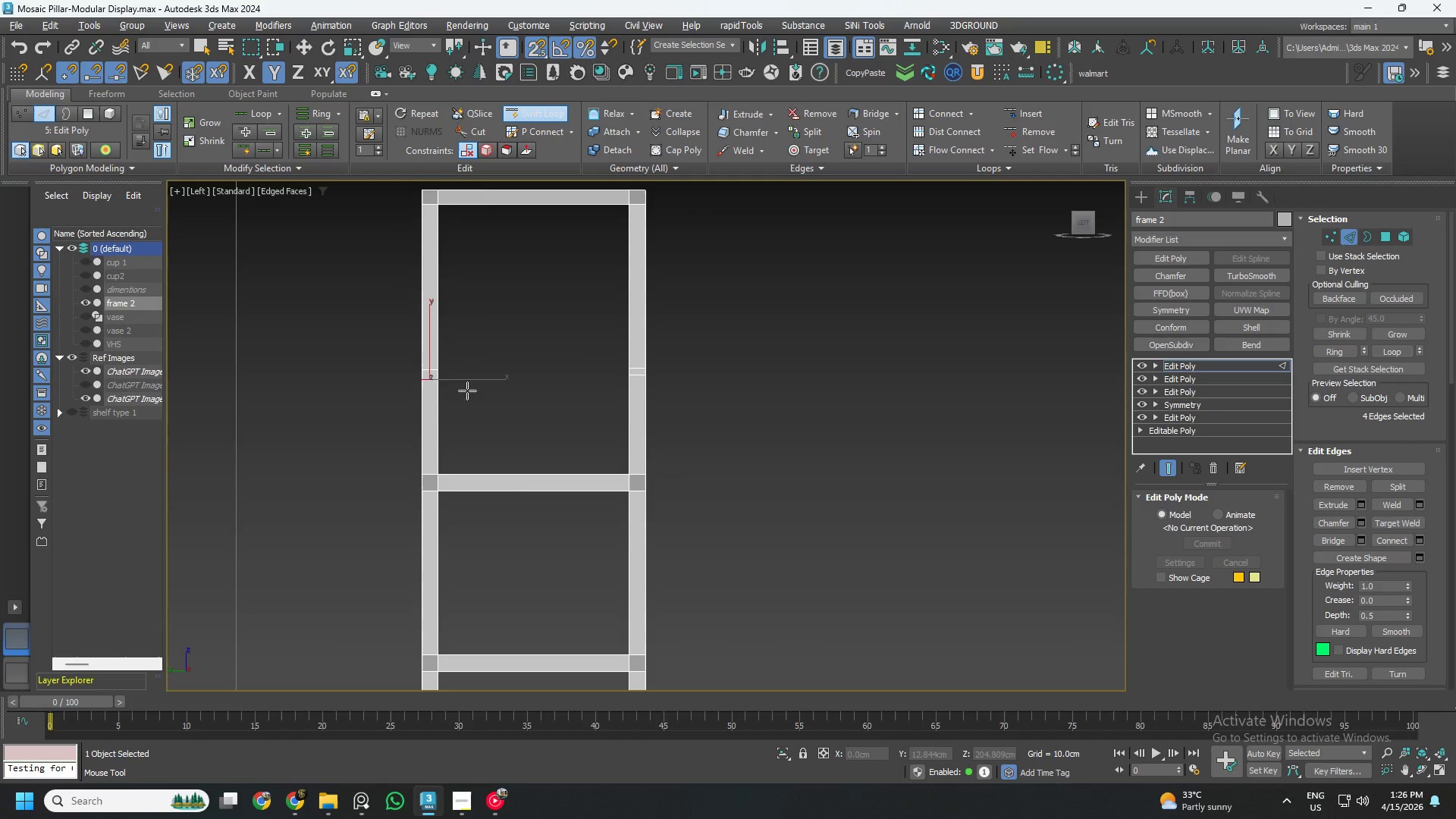 
key(Alt+AltLeft)
 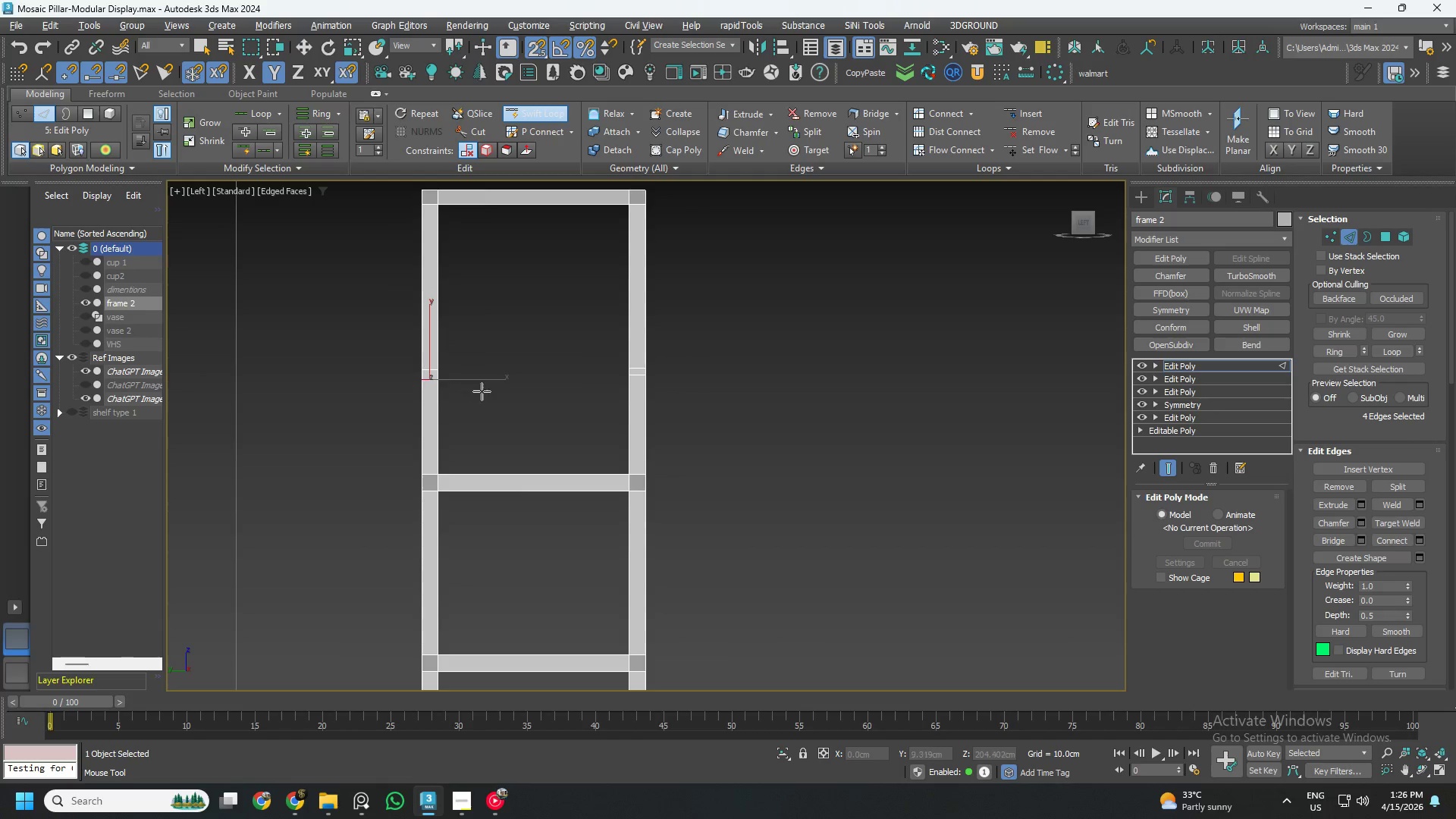 
key(Alt+1)
 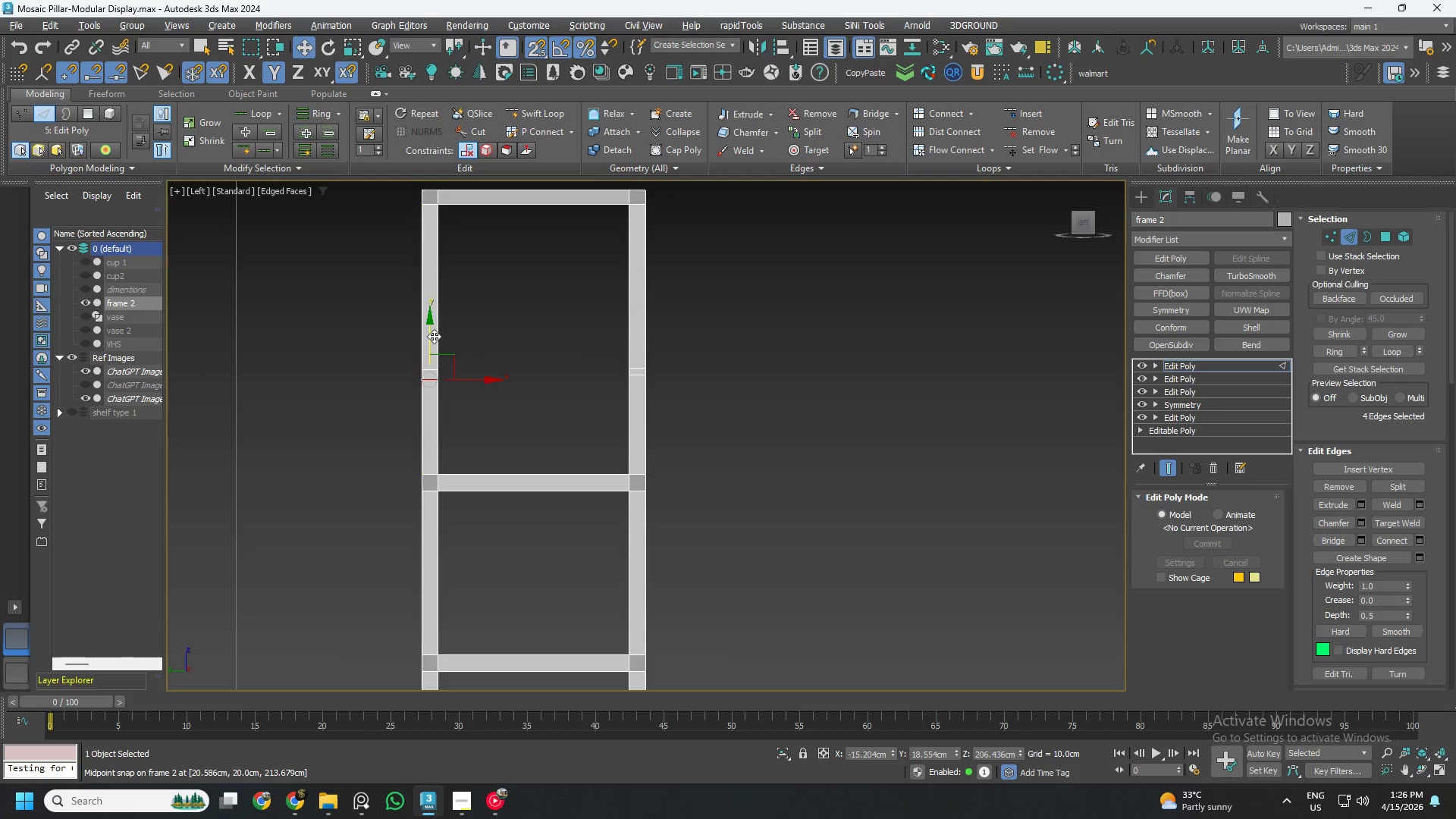 
left_click_drag(start_coordinate=[430, 334], to_coordinate=[639, 381])
 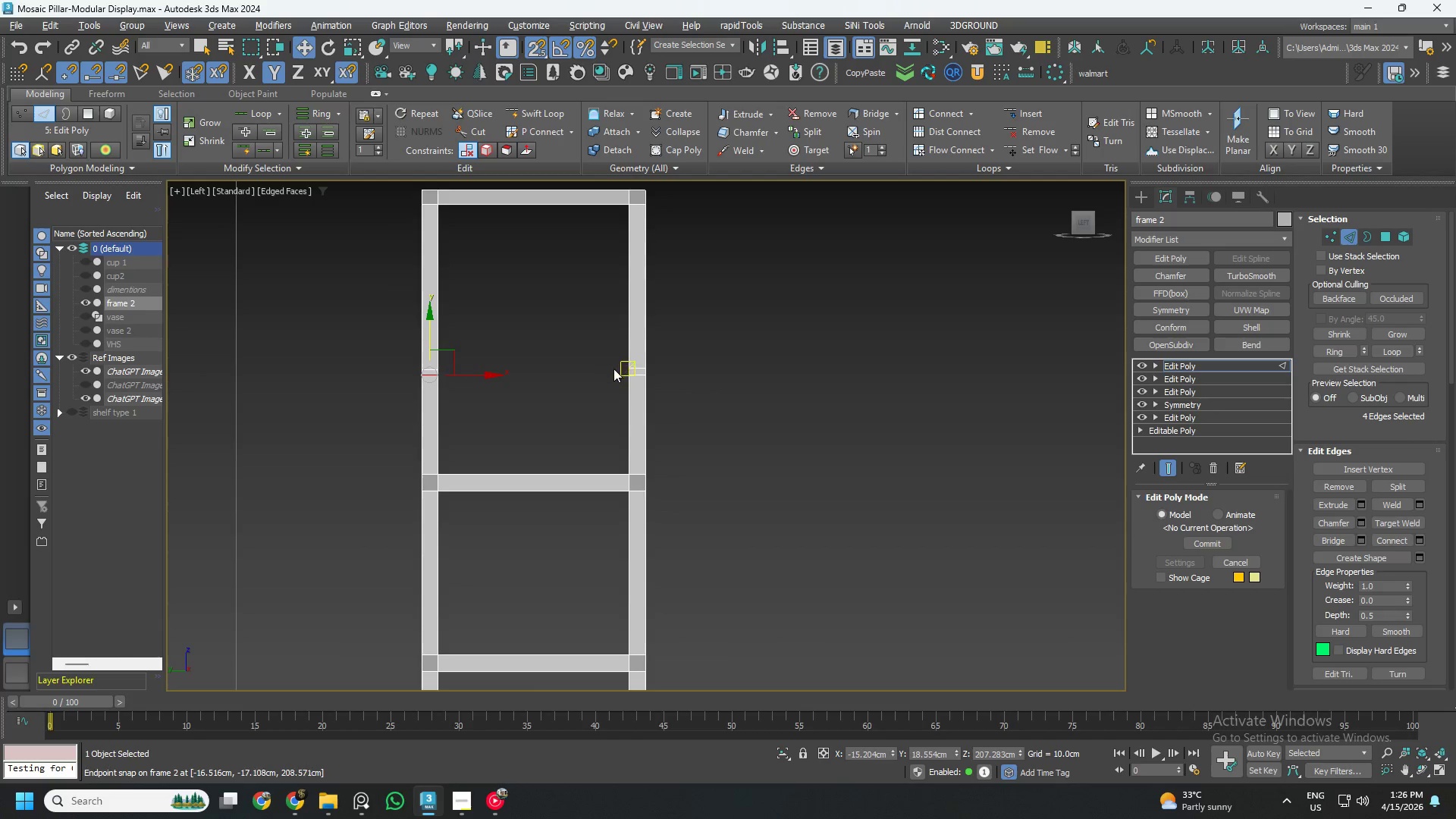 
scroll: coordinate [582, 363], scroll_direction: up, amount: 2.0
 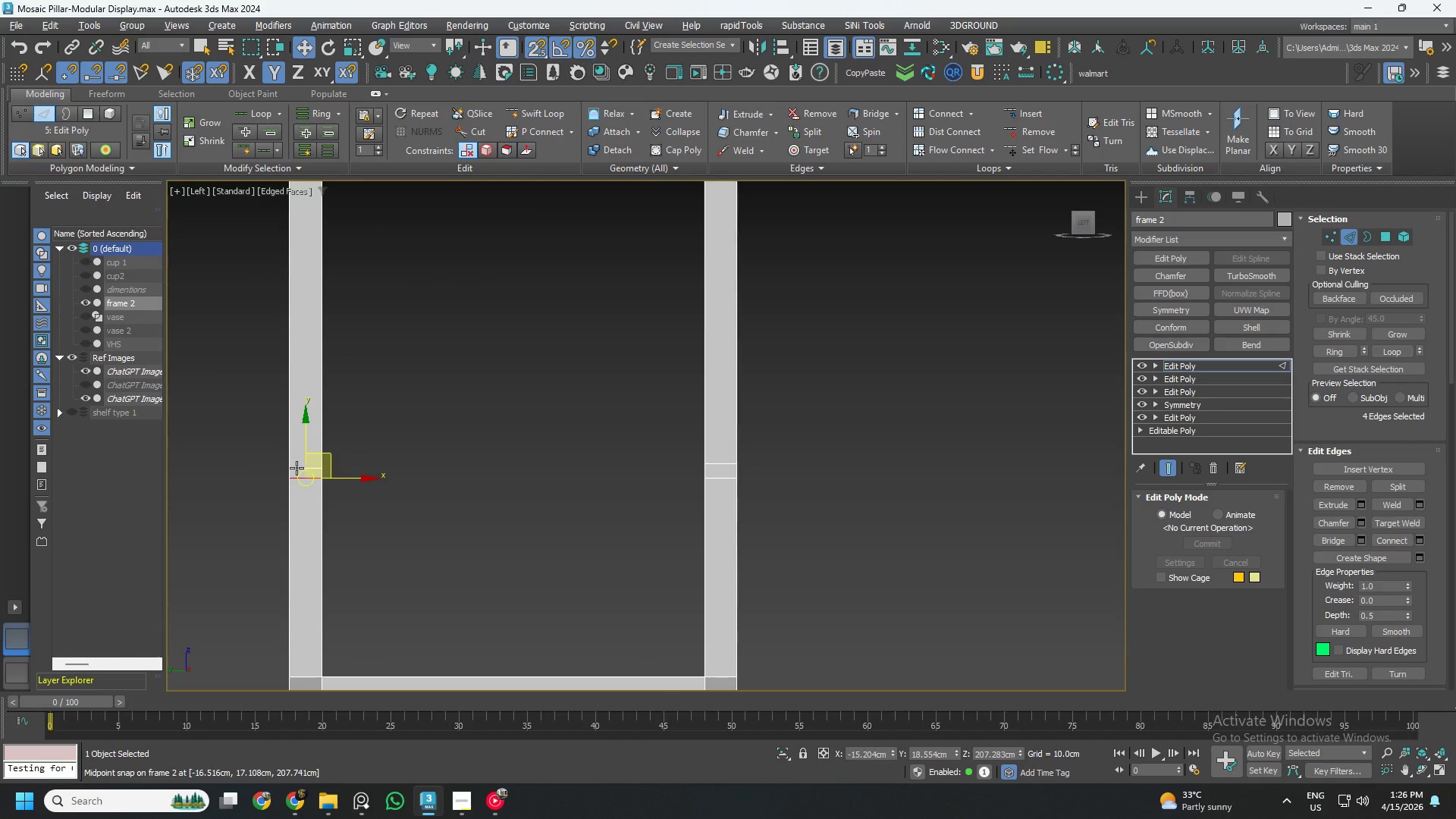 
double_click([297, 468])
 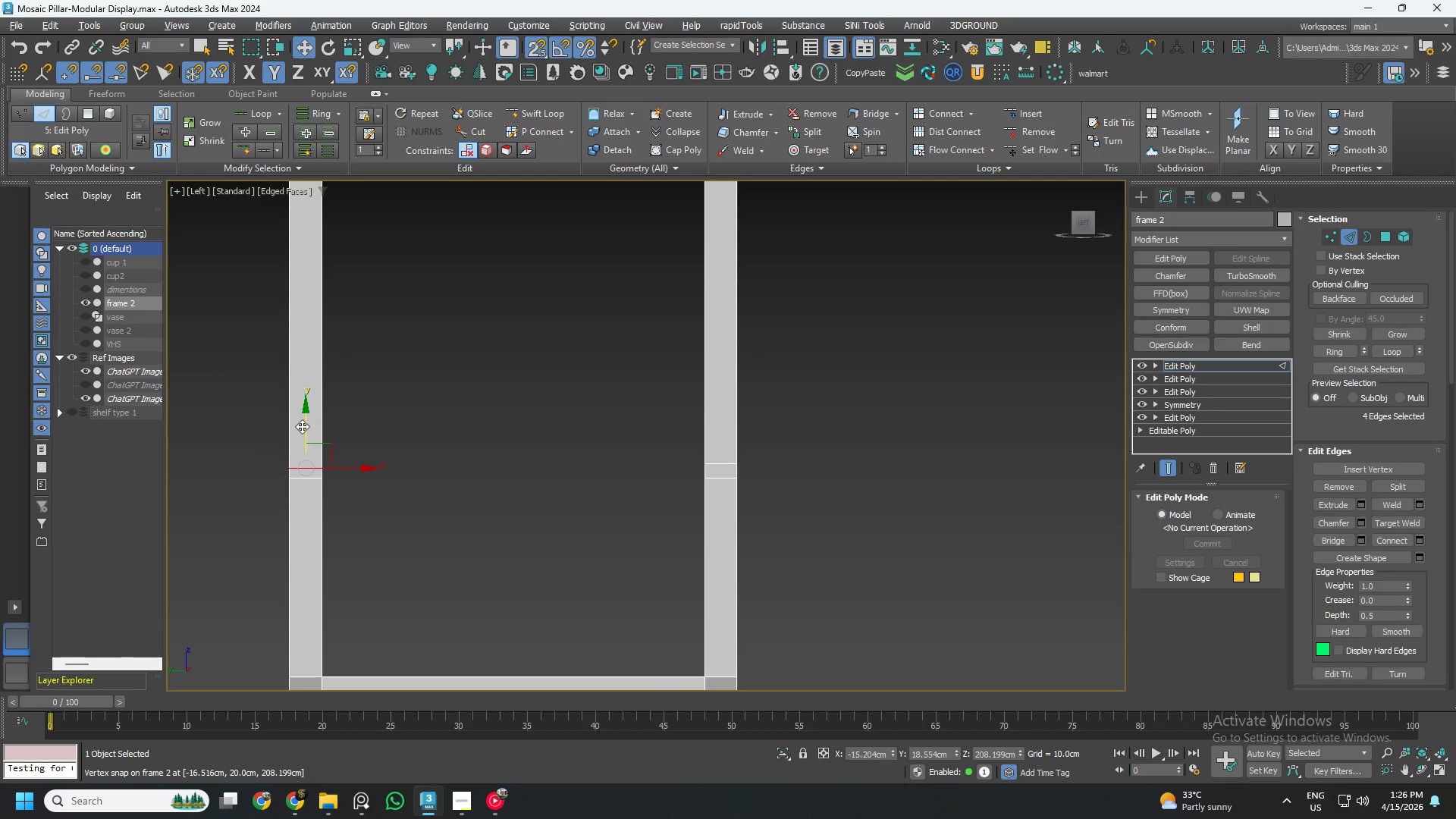 
left_click_drag(start_coordinate=[302, 426], to_coordinate=[723, 466])
 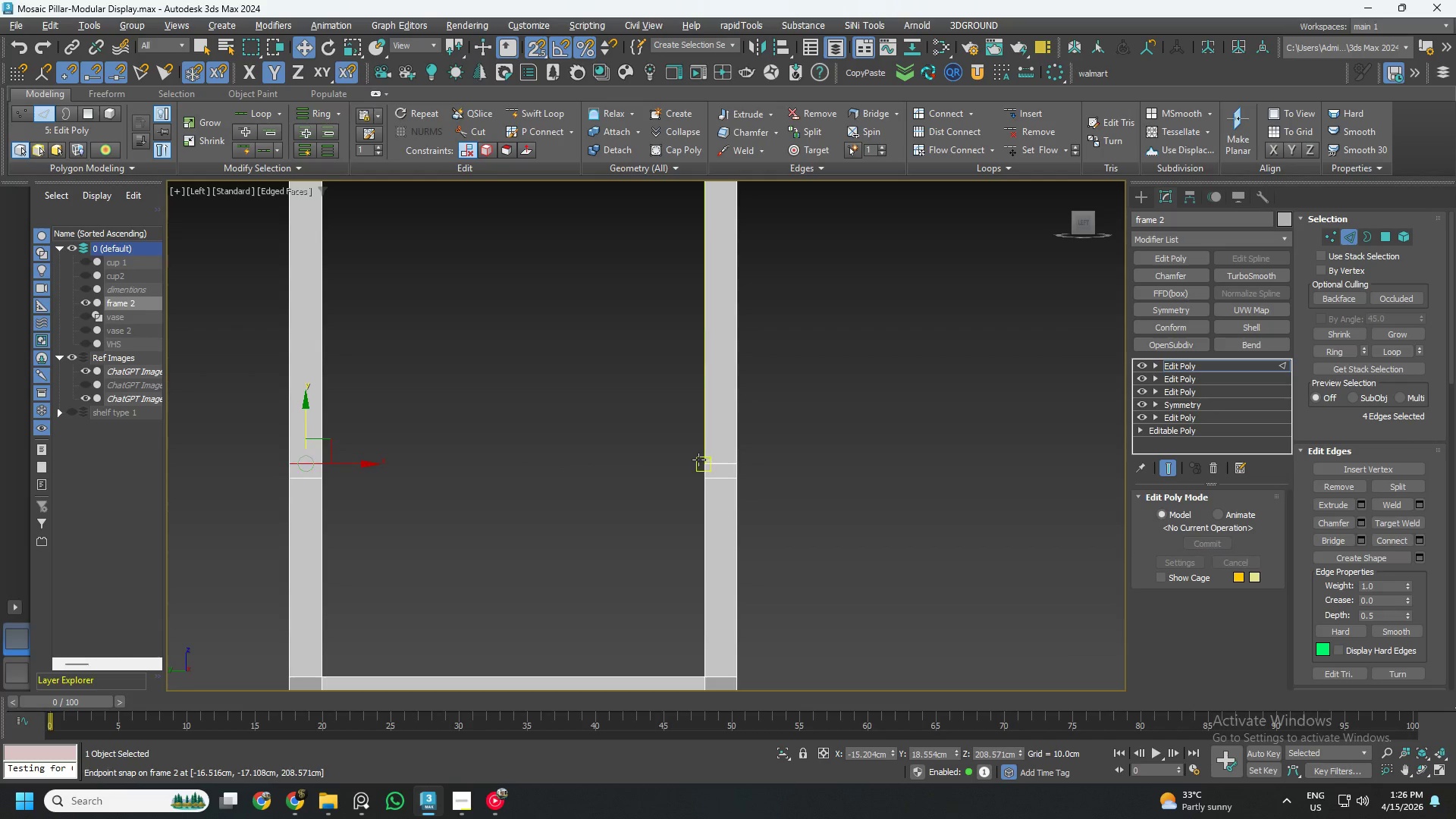 
scroll: coordinate [698, 460], scroll_direction: down, amount: 3.0
 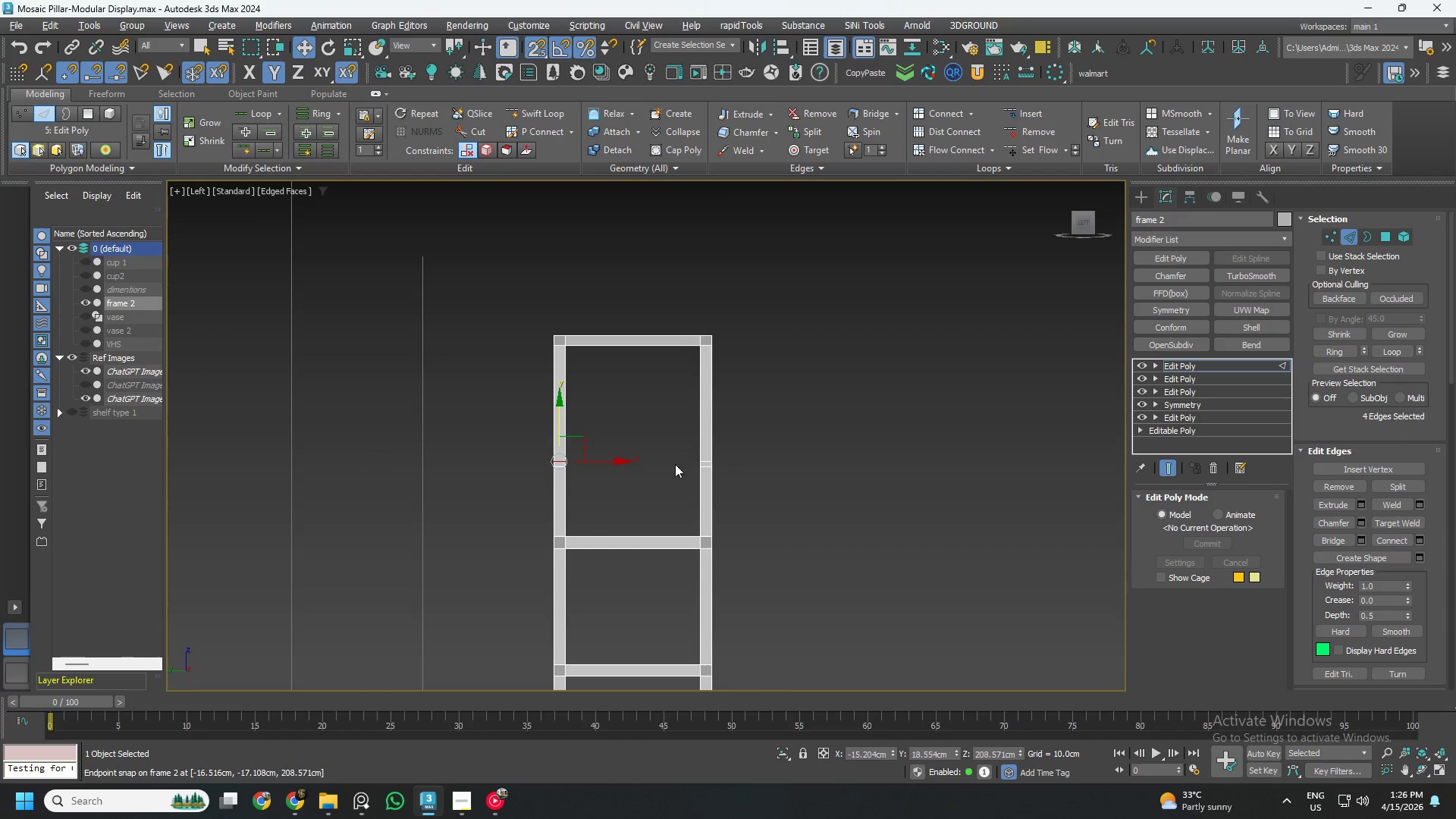 
hold_key(key=AltLeft, duration=0.64)
 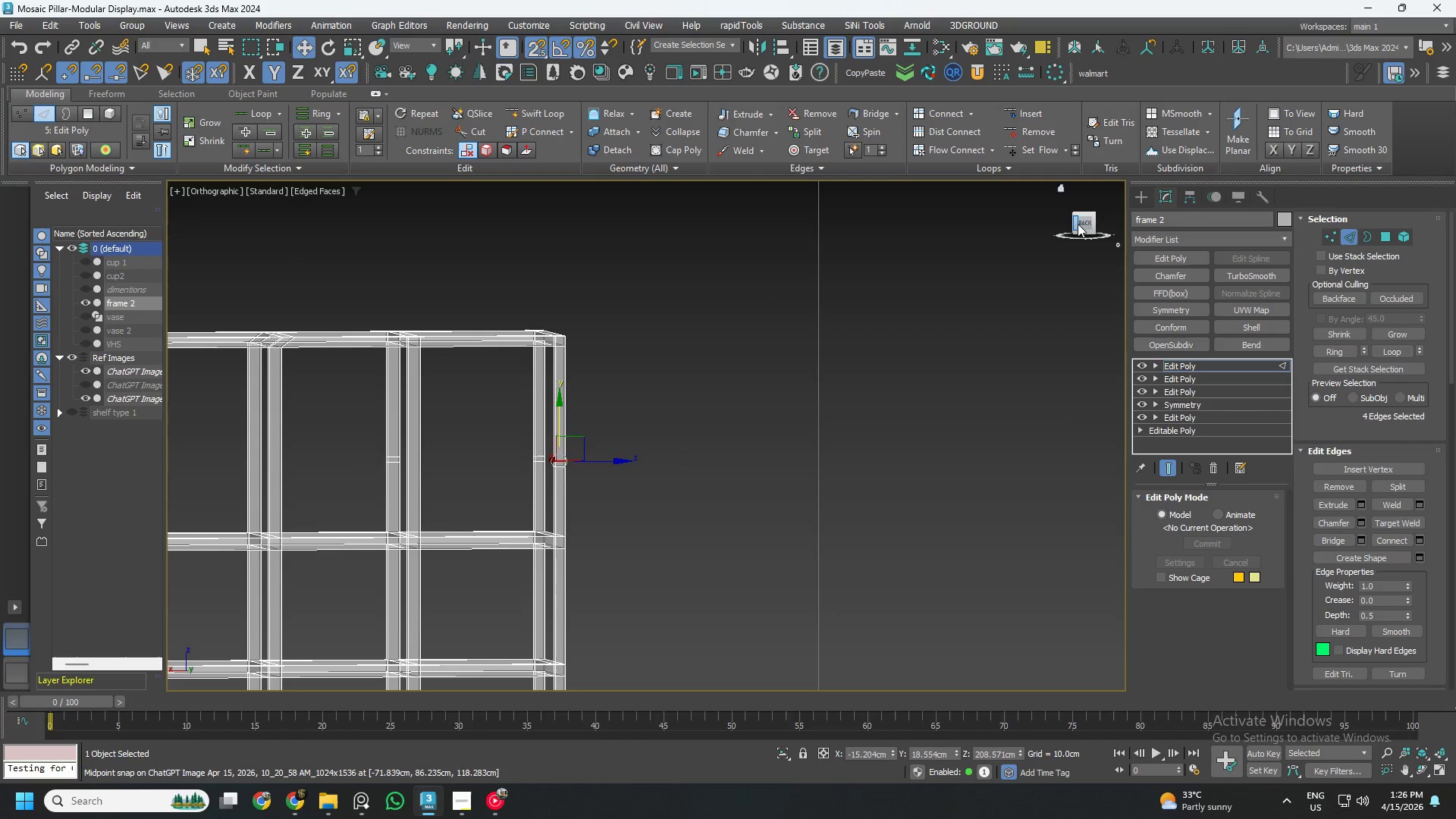 
left_click([1085, 222])
 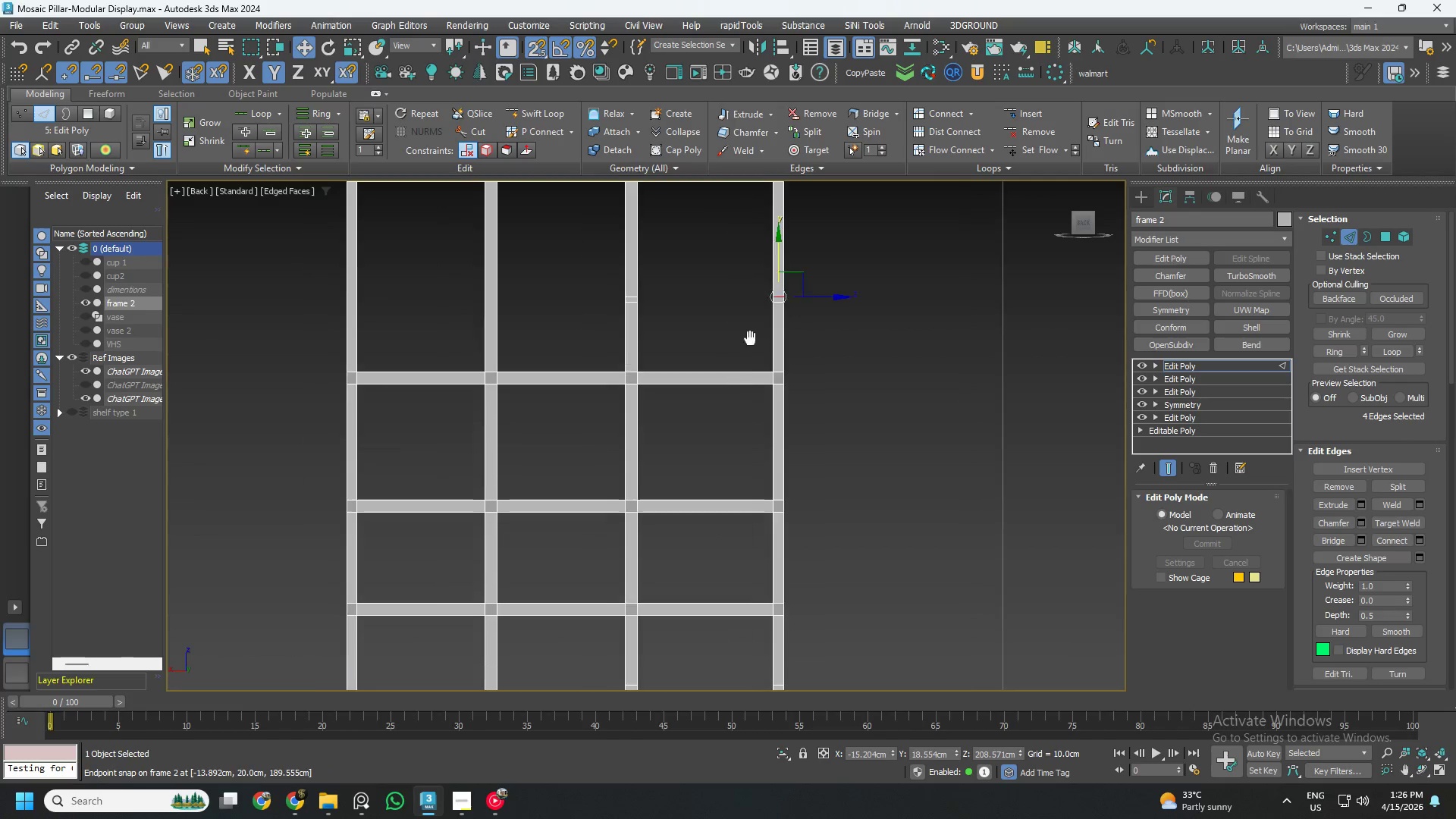 
scroll: coordinate [623, 385], scroll_direction: down, amount: 2.0
 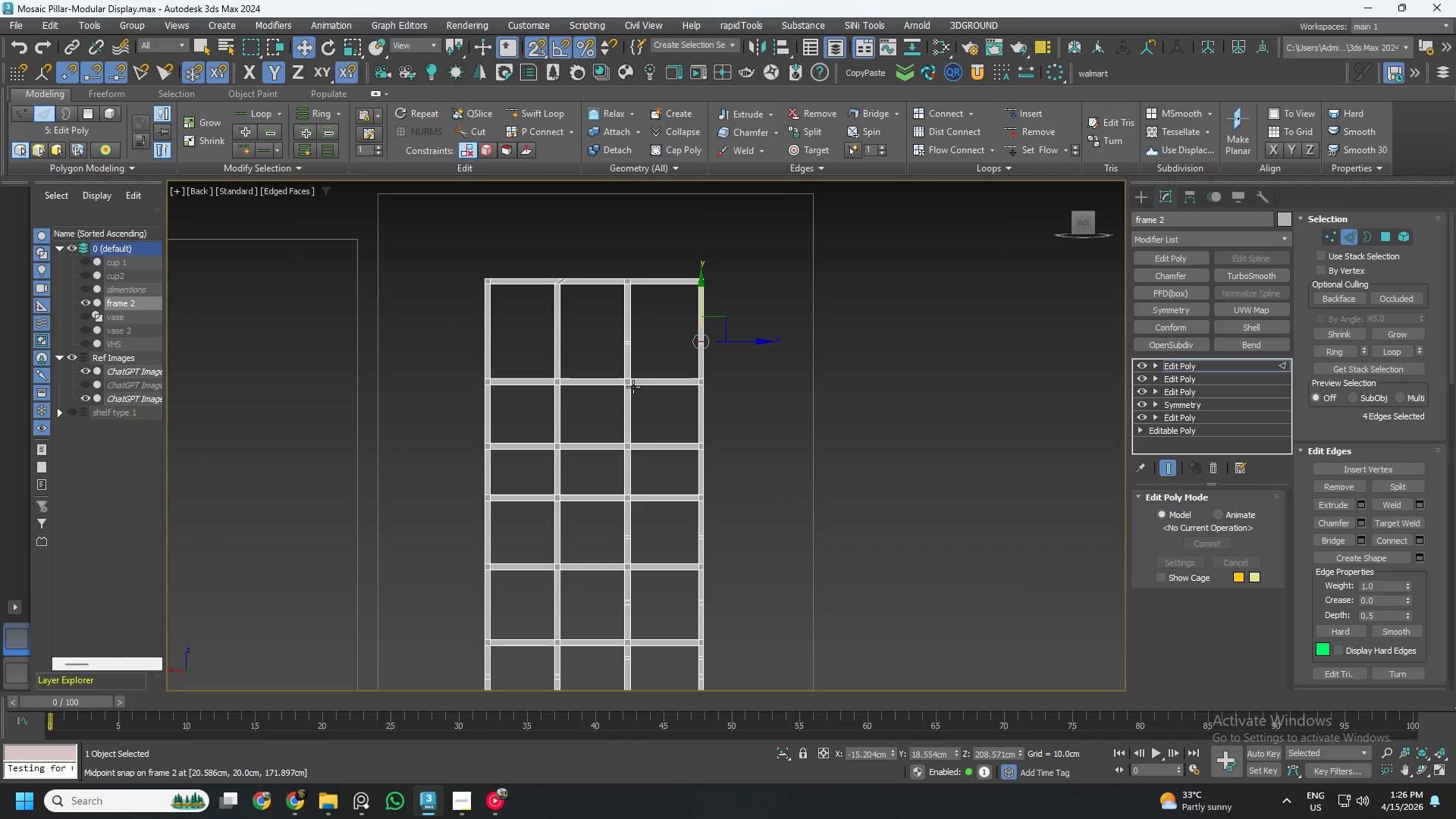 
scroll: coordinate [485, 264], scroll_direction: up, amount: 6.0
 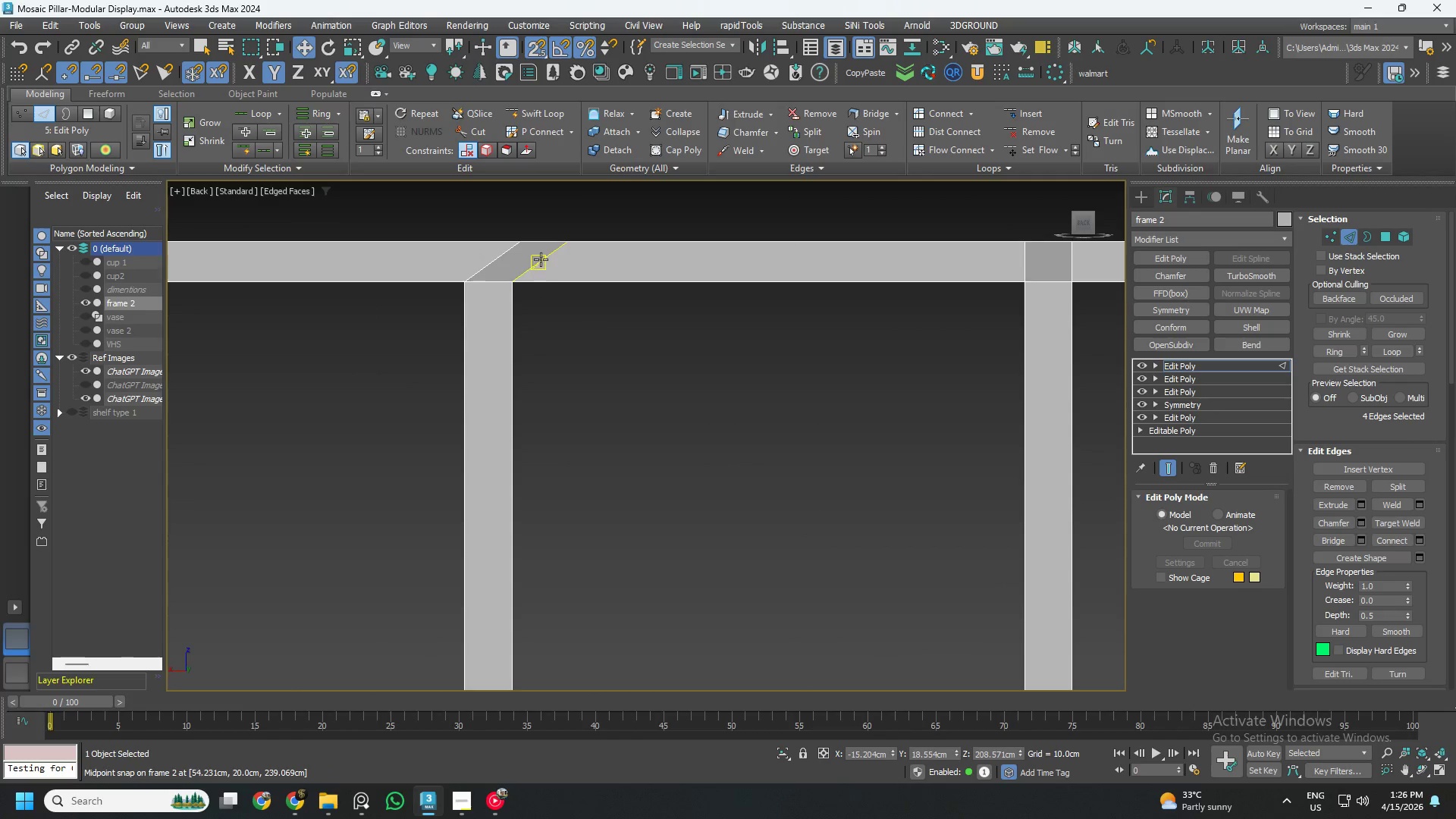 
key(1)
 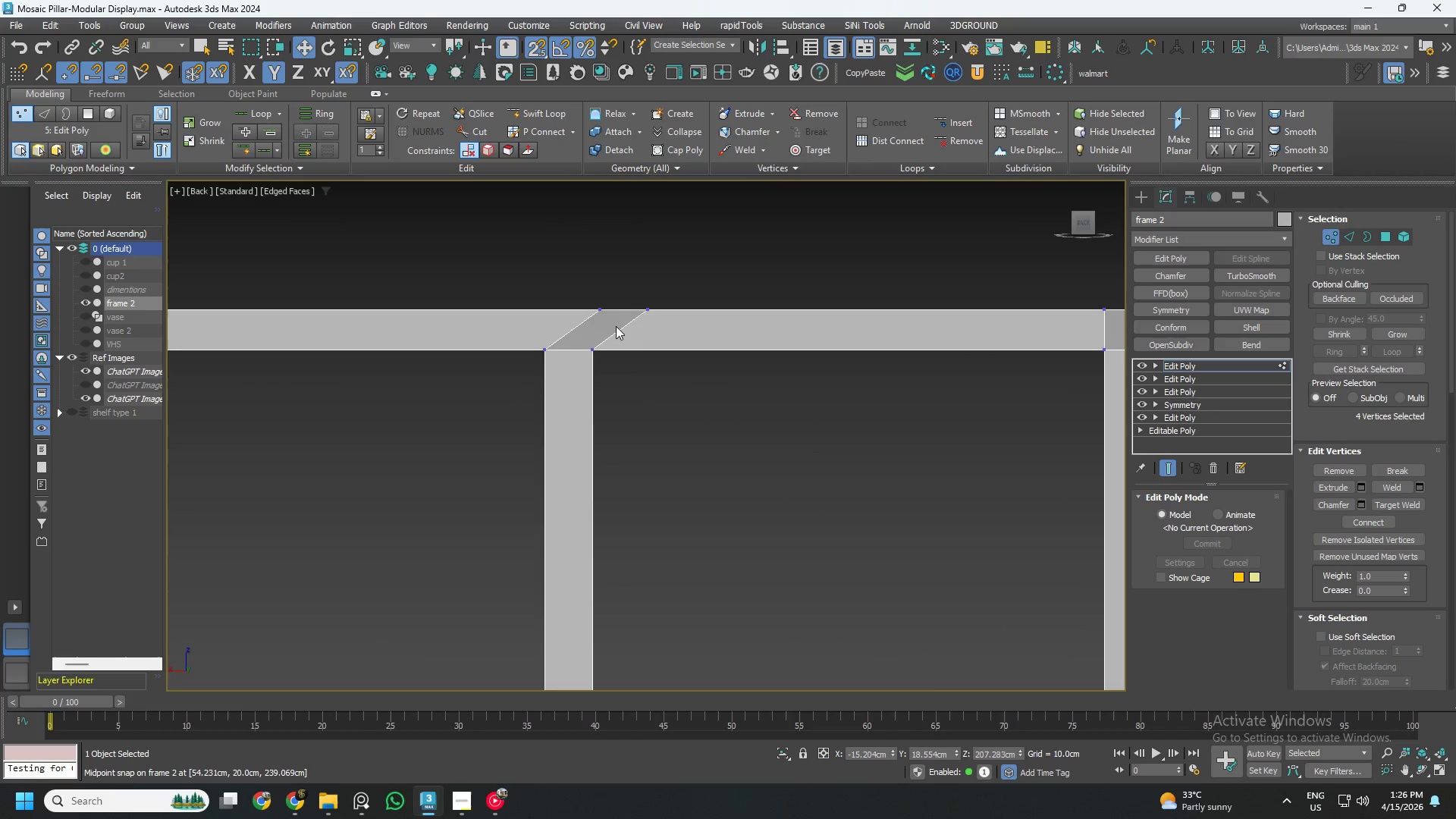 
scroll: coordinate [541, 243], scroll_direction: none, amount: 0.0
 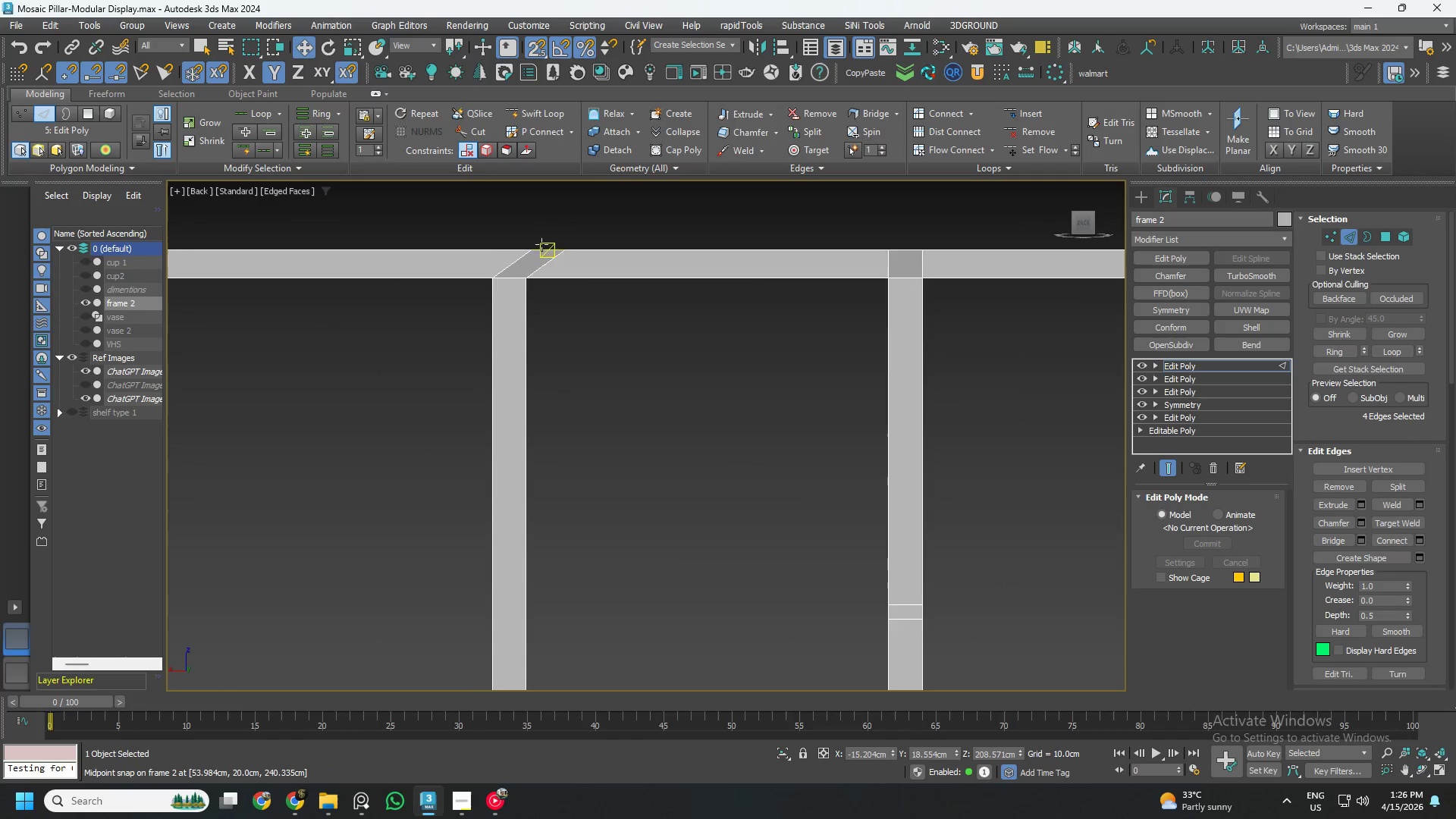 
left_click_drag(start_coordinate=[563, 267], to_coordinate=[679, 322])
 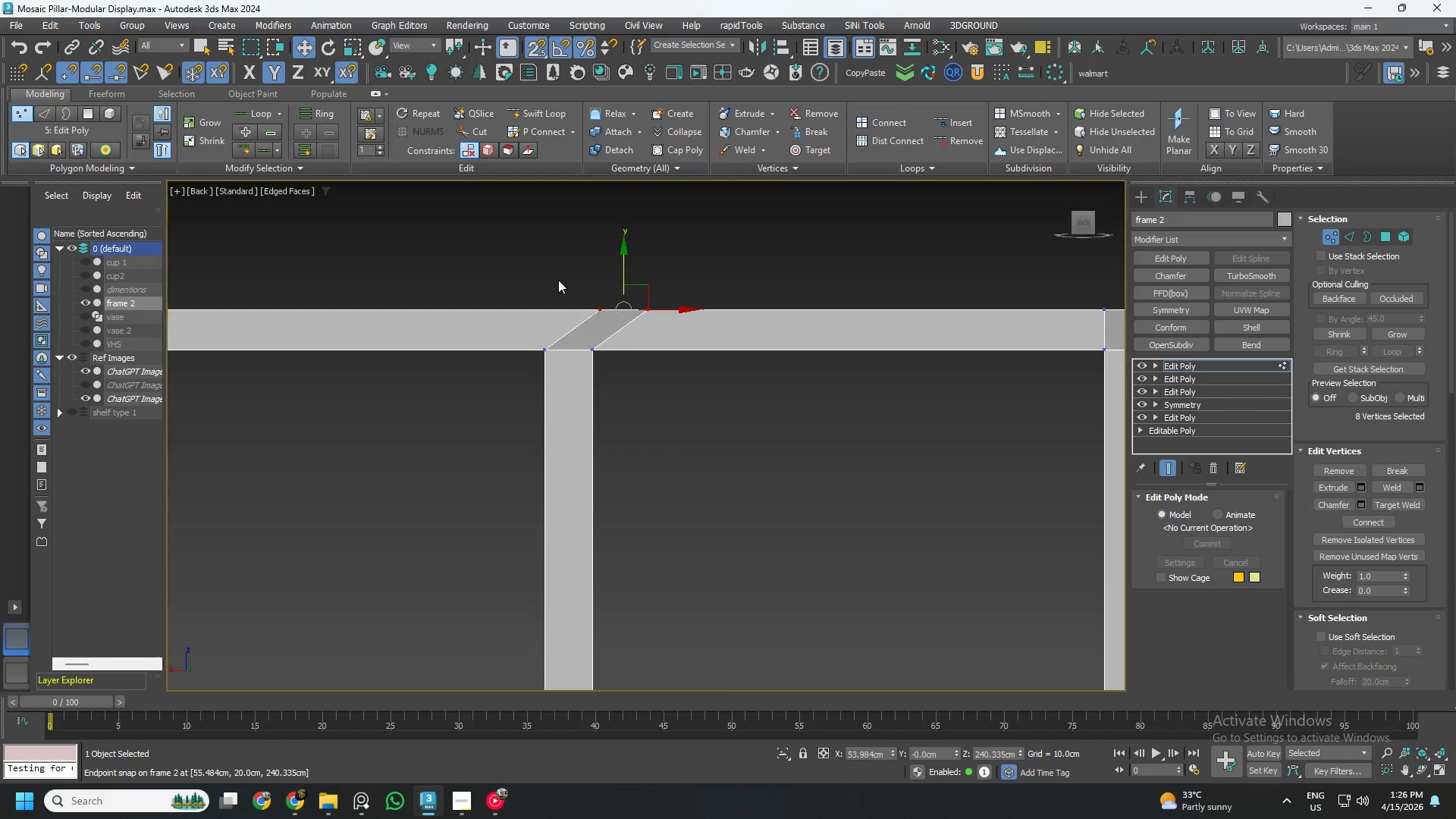 
left_click_drag(start_coordinate=[553, 276], to_coordinate=[618, 317])
 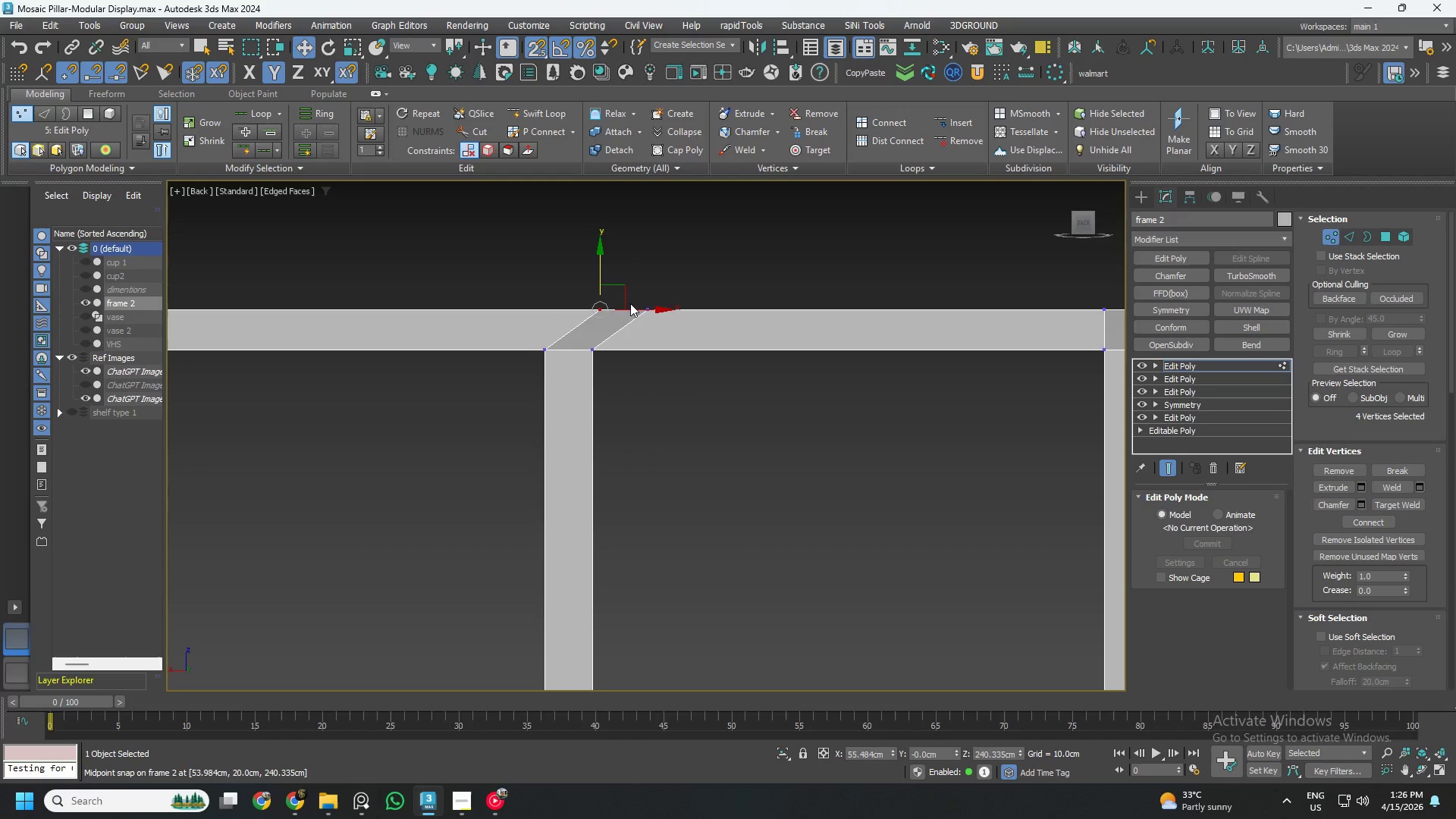 
left_click_drag(start_coordinate=[631, 303], to_coordinate=[602, 316])
 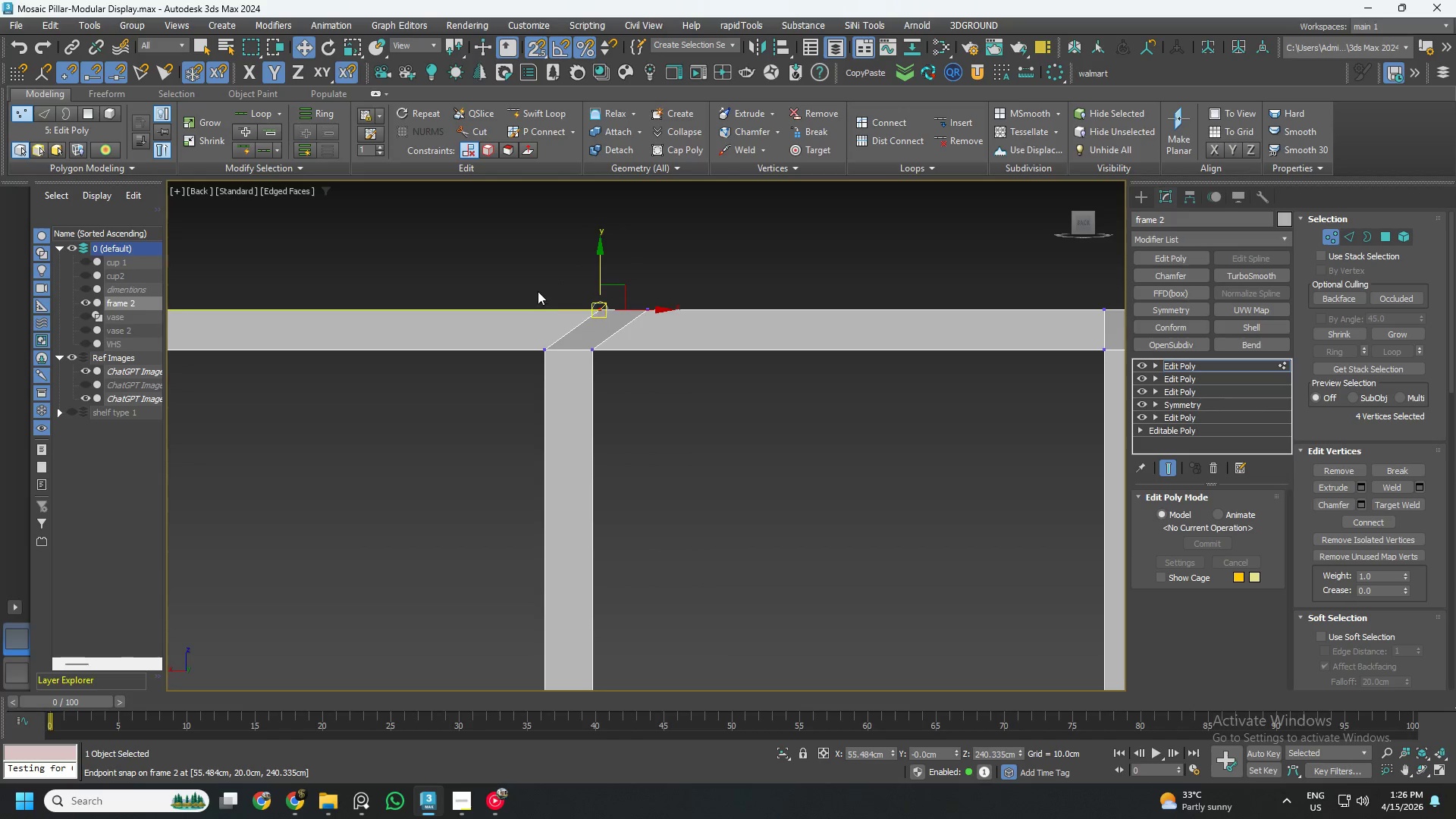 
left_click_drag(start_coordinate=[544, 290], to_coordinate=[615, 323])
 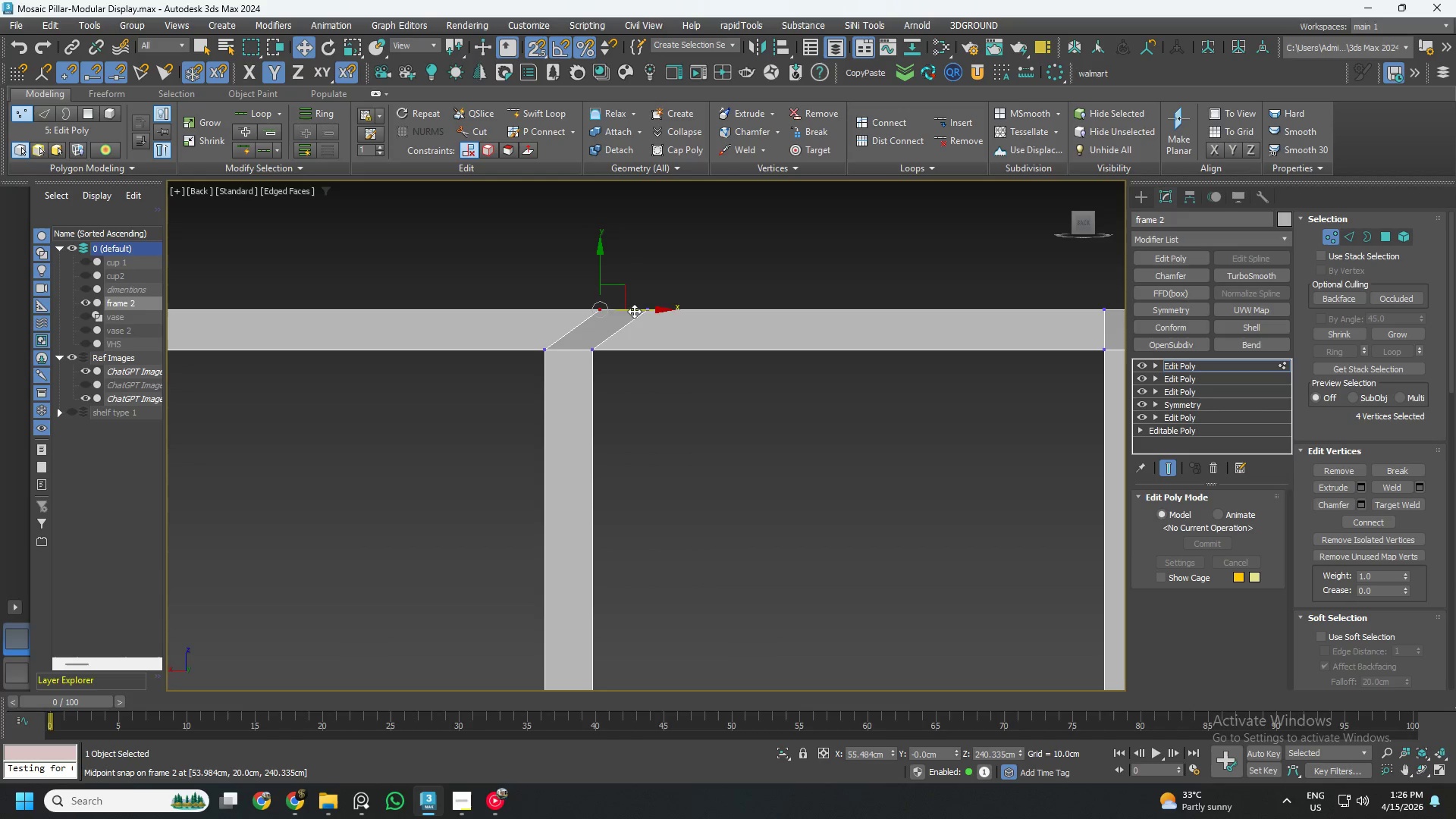 
left_click_drag(start_coordinate=[634, 311], to_coordinate=[550, 347])
 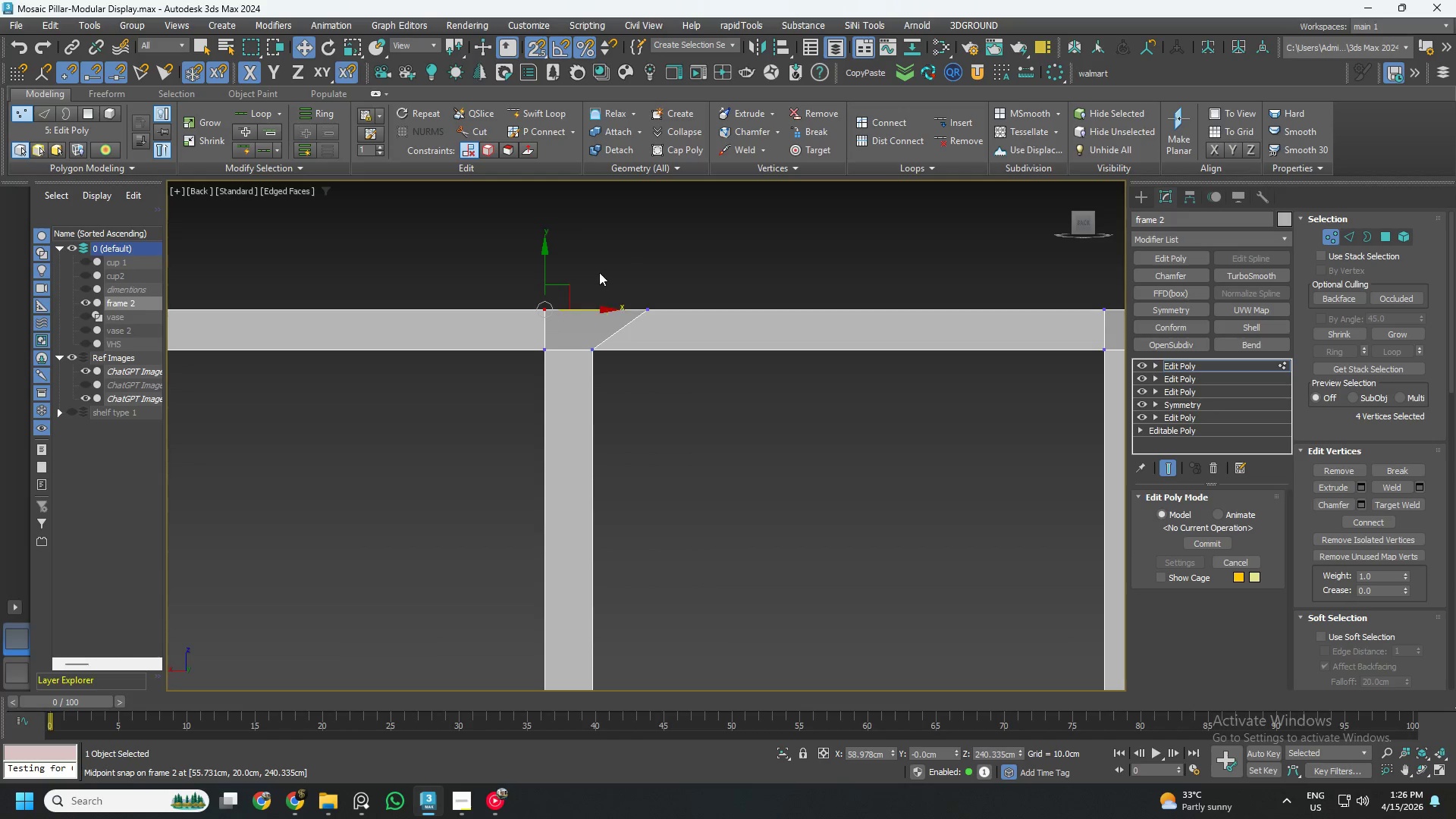 
left_click_drag(start_coordinate=[598, 271], to_coordinate=[687, 331])
 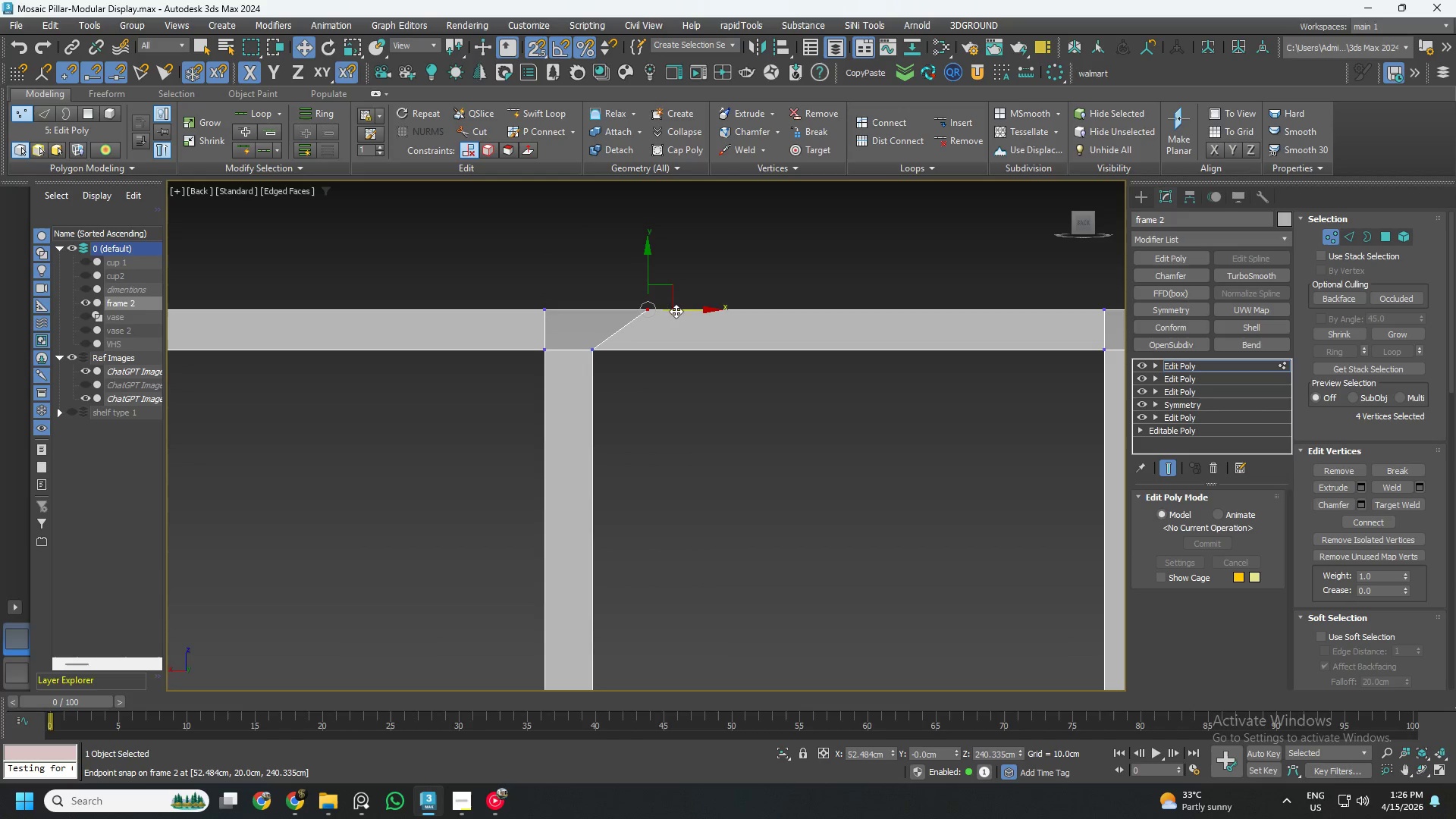 
left_click_drag(start_coordinate=[679, 309], to_coordinate=[592, 337])
 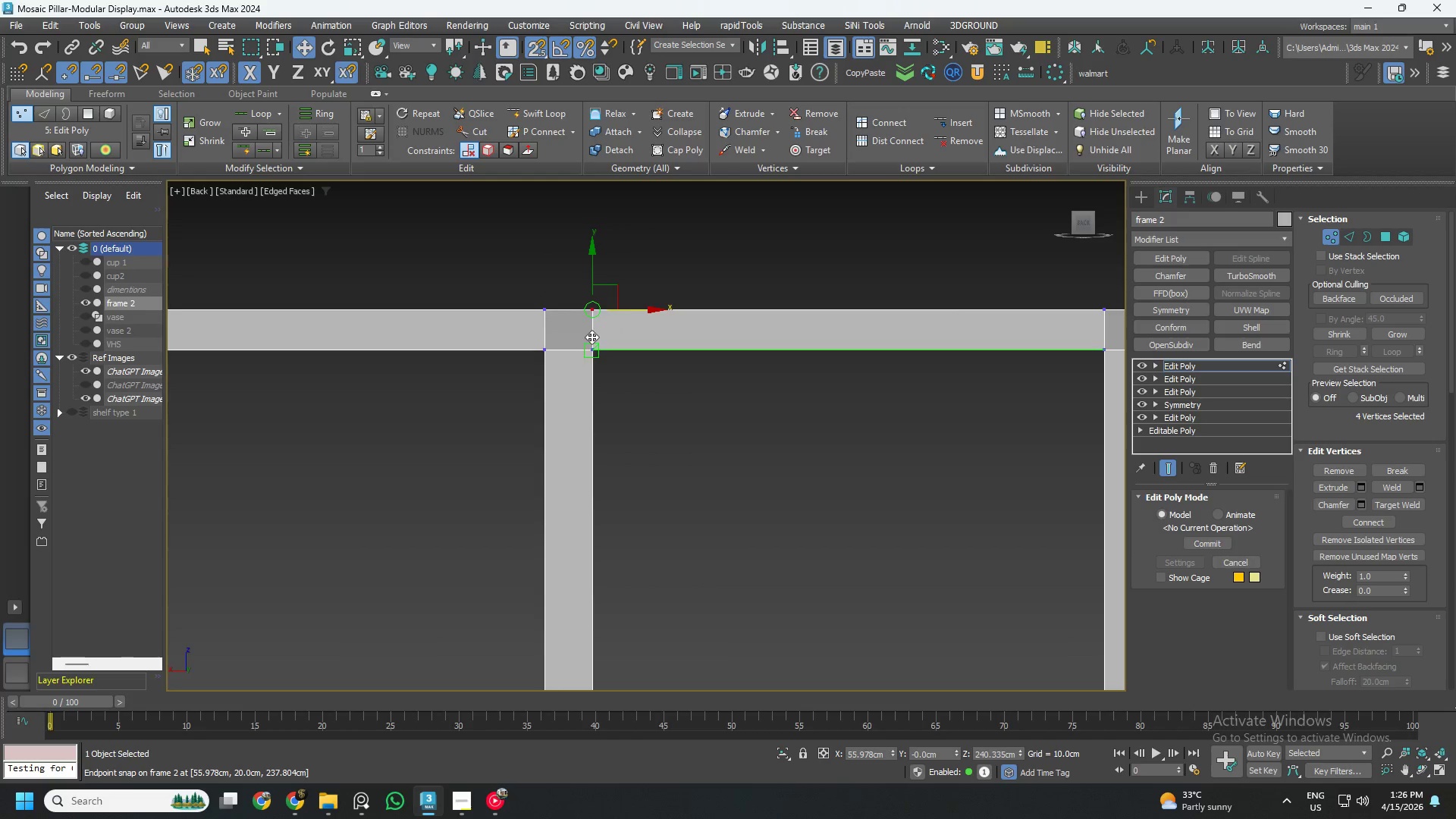 
scroll: coordinate [733, 404], scroll_direction: down, amount: 5.0
 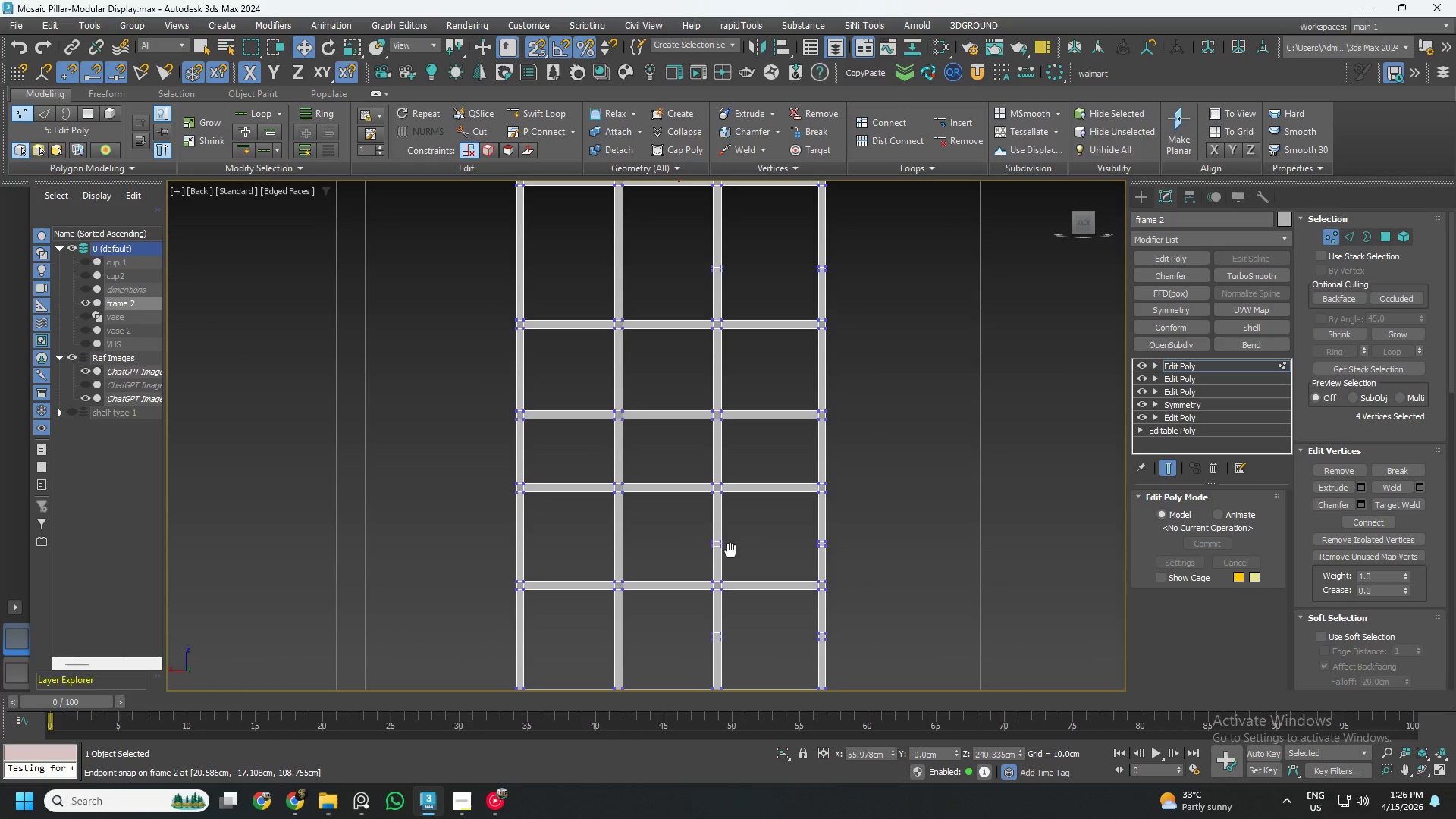 
scroll: coordinate [615, 364], scroll_direction: up, amount: 3.0
 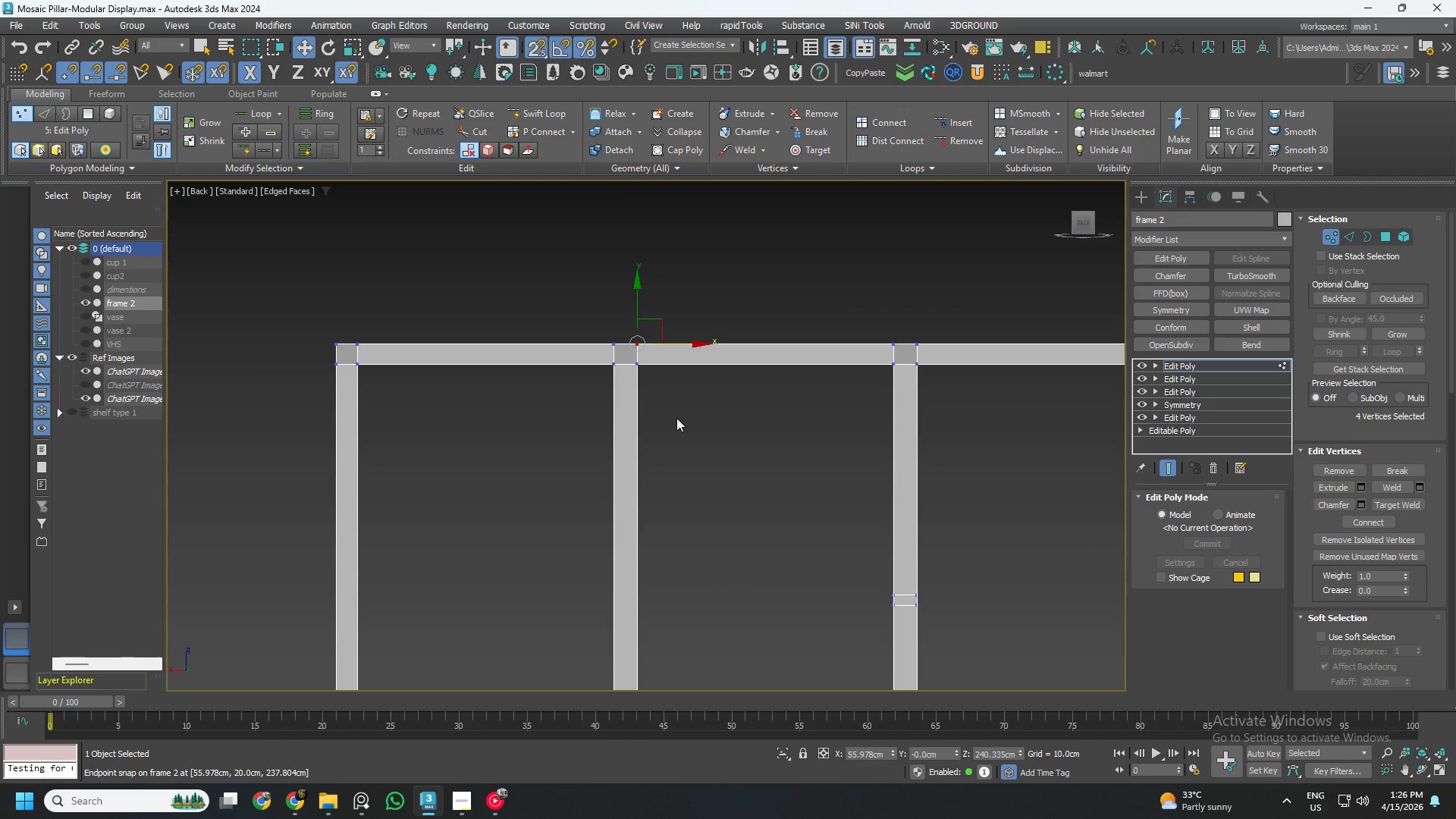 
key(2)
 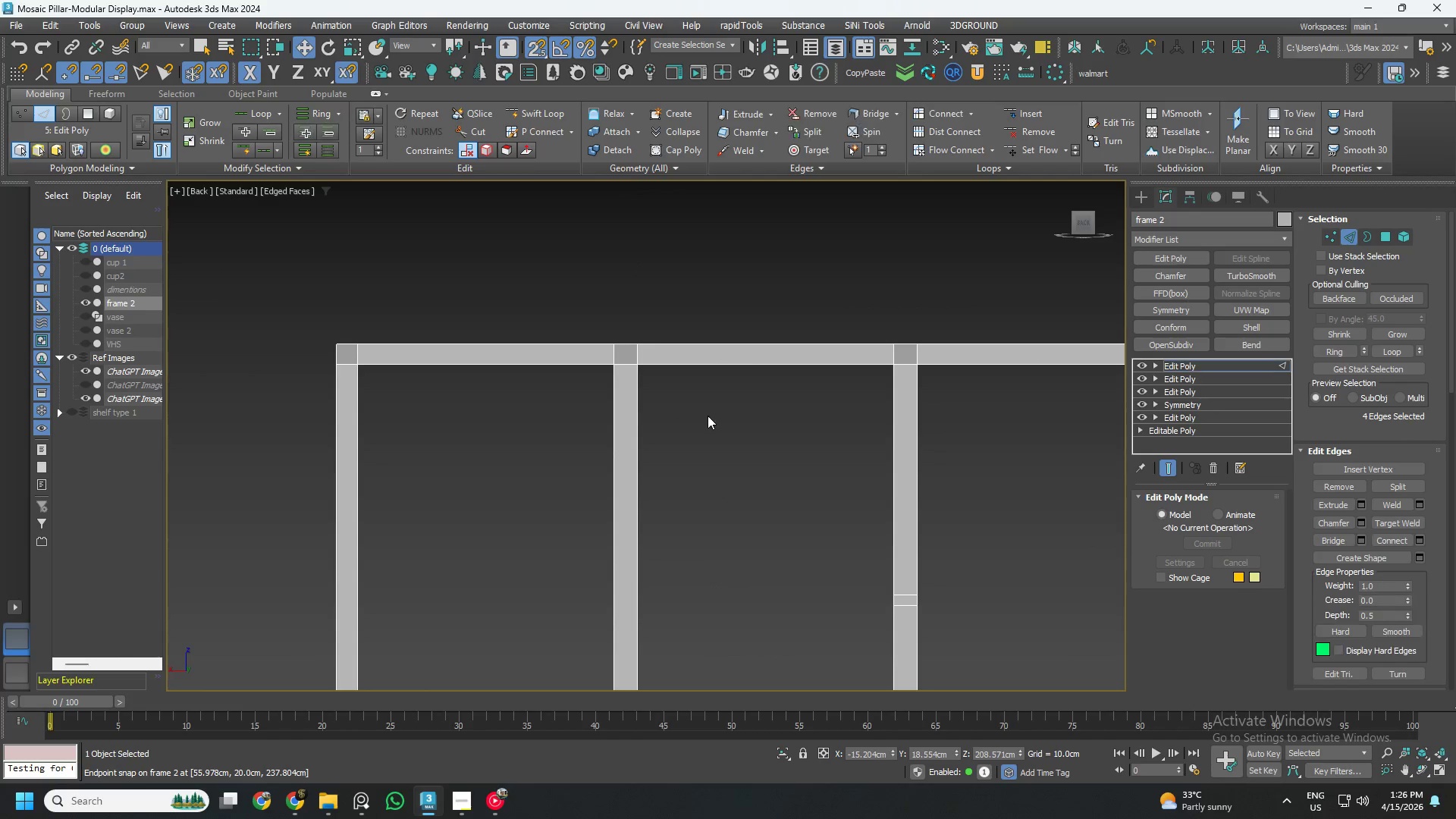 
scroll: coordinate [698, 405], scroll_direction: down, amount: 3.0
 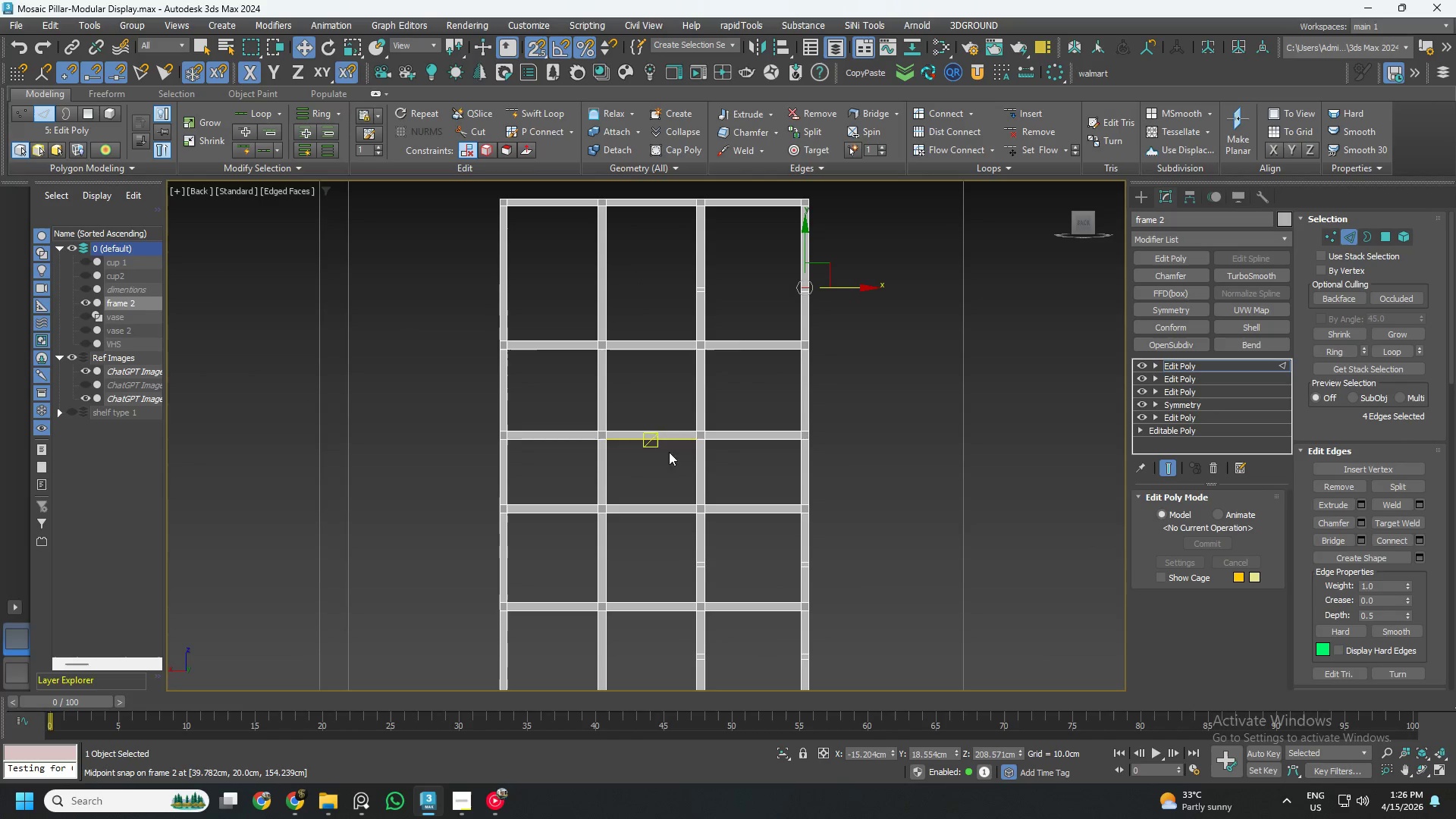 
wait(9.07)
 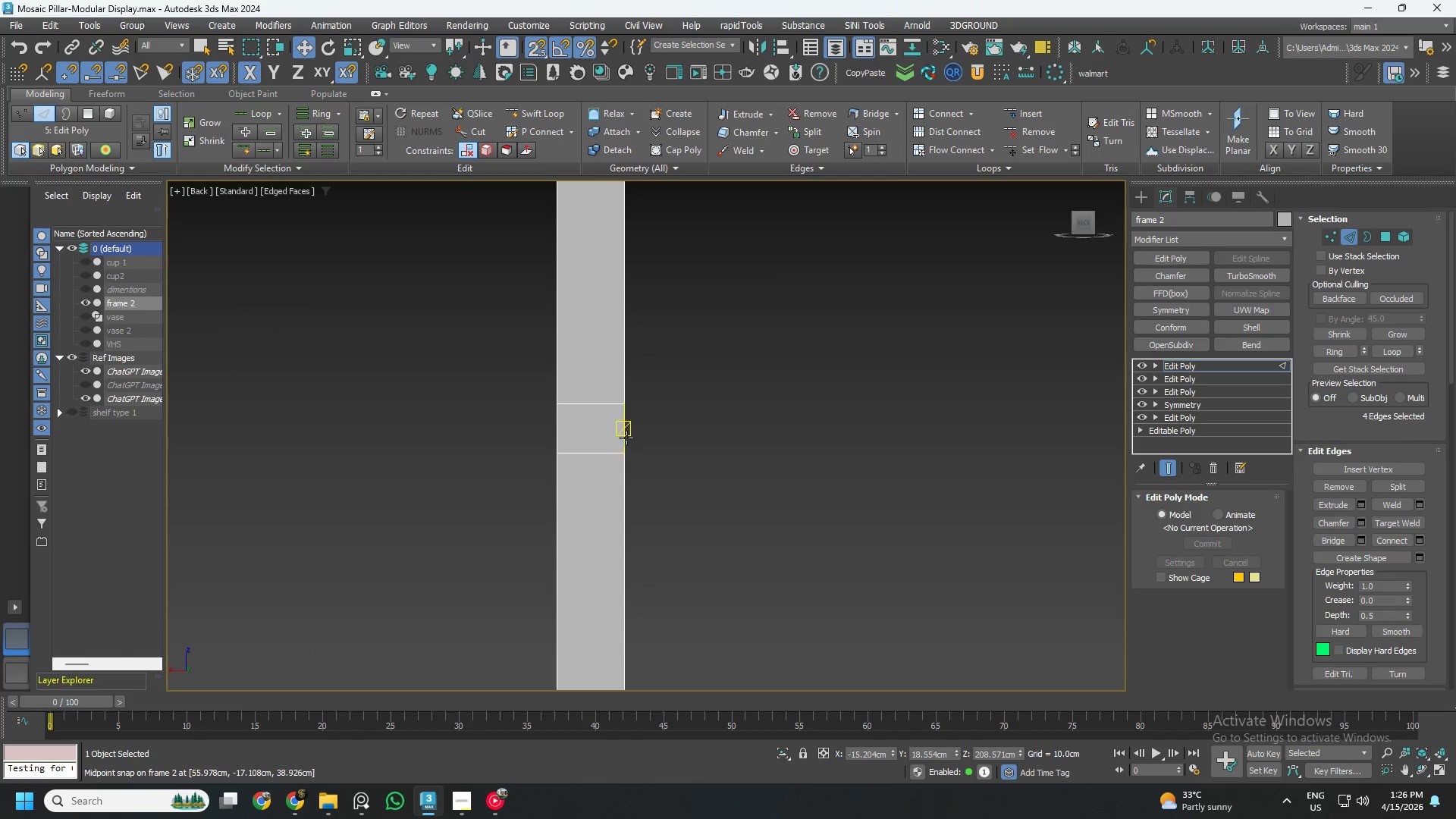 
key(Alt+AltLeft)
 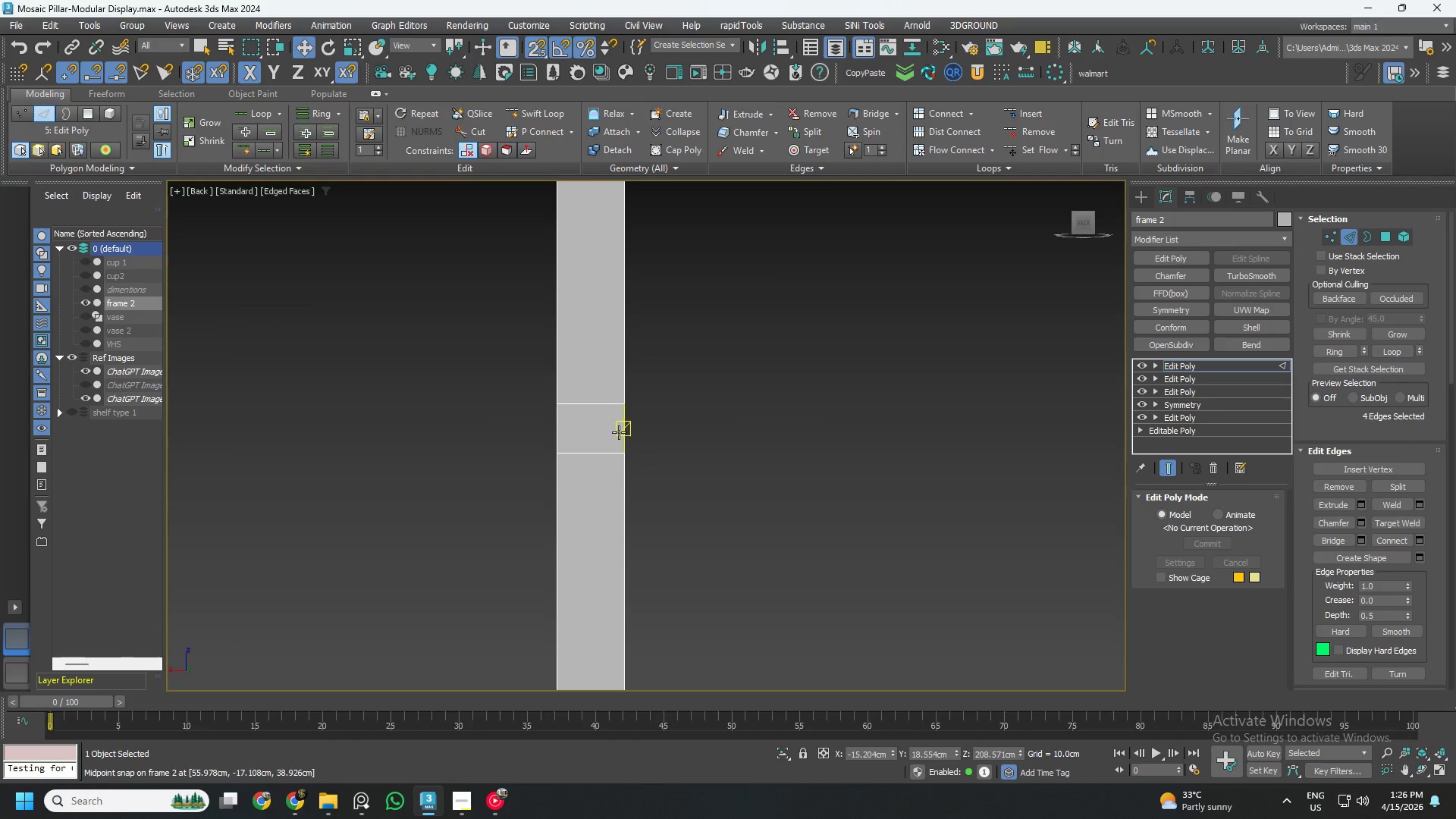 
key(Alt+1)
 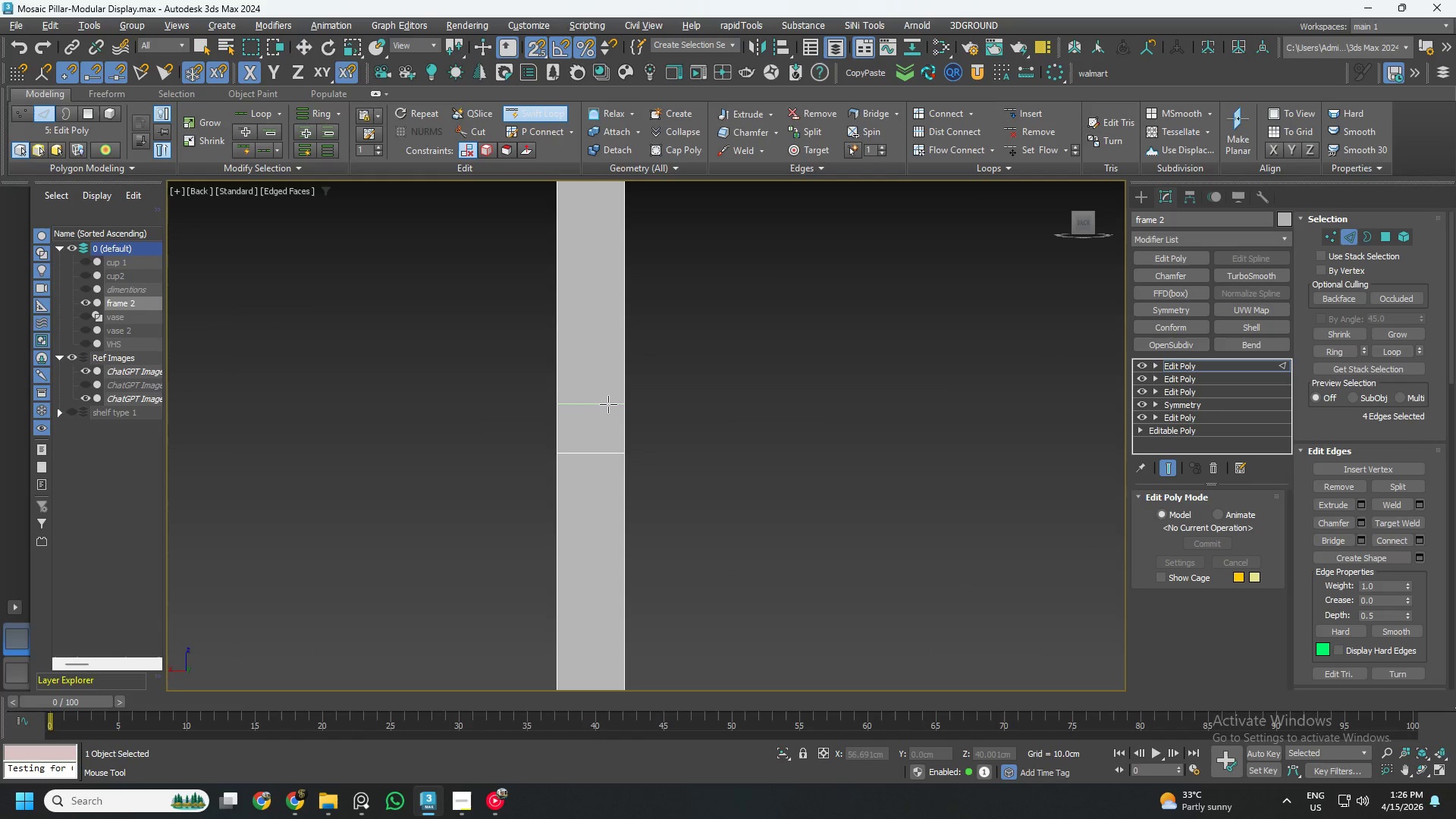 
scroll: coordinate [648, 452], scroll_direction: up, amount: 6.0
 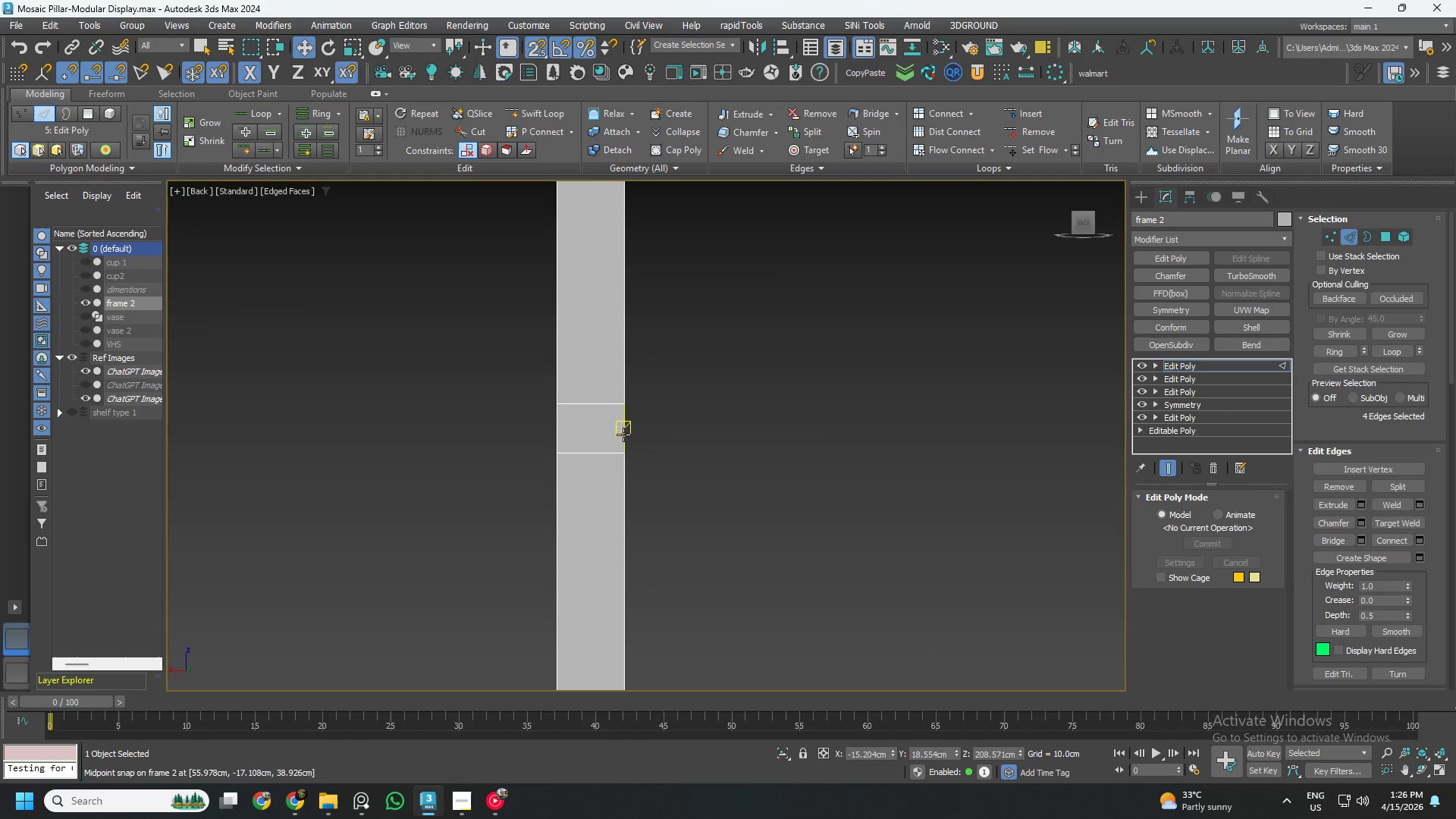 
hold_key(key=AltLeft, duration=9.55)
 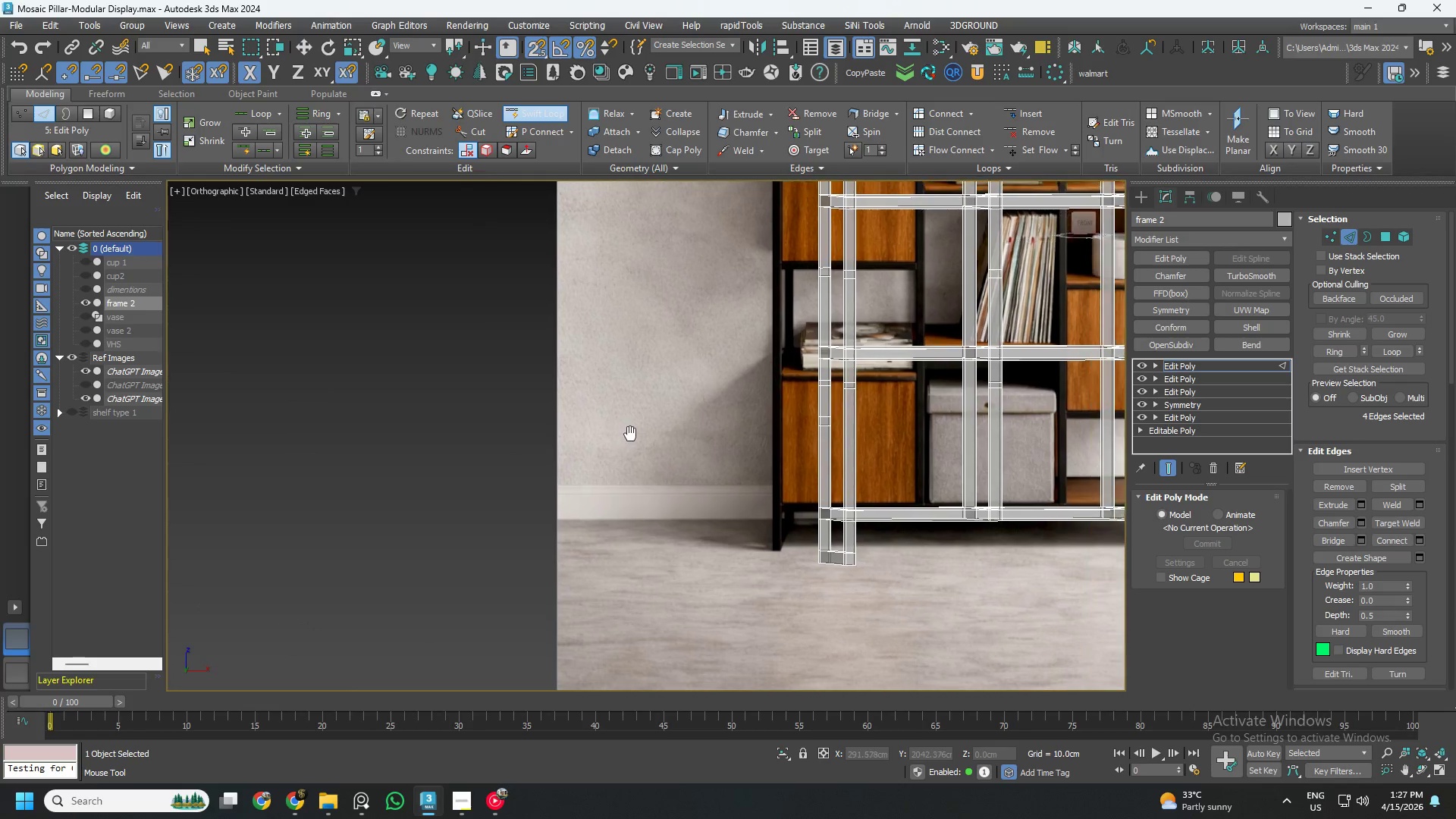 
scroll: coordinate [611, 406], scroll_direction: down, amount: 5.0
 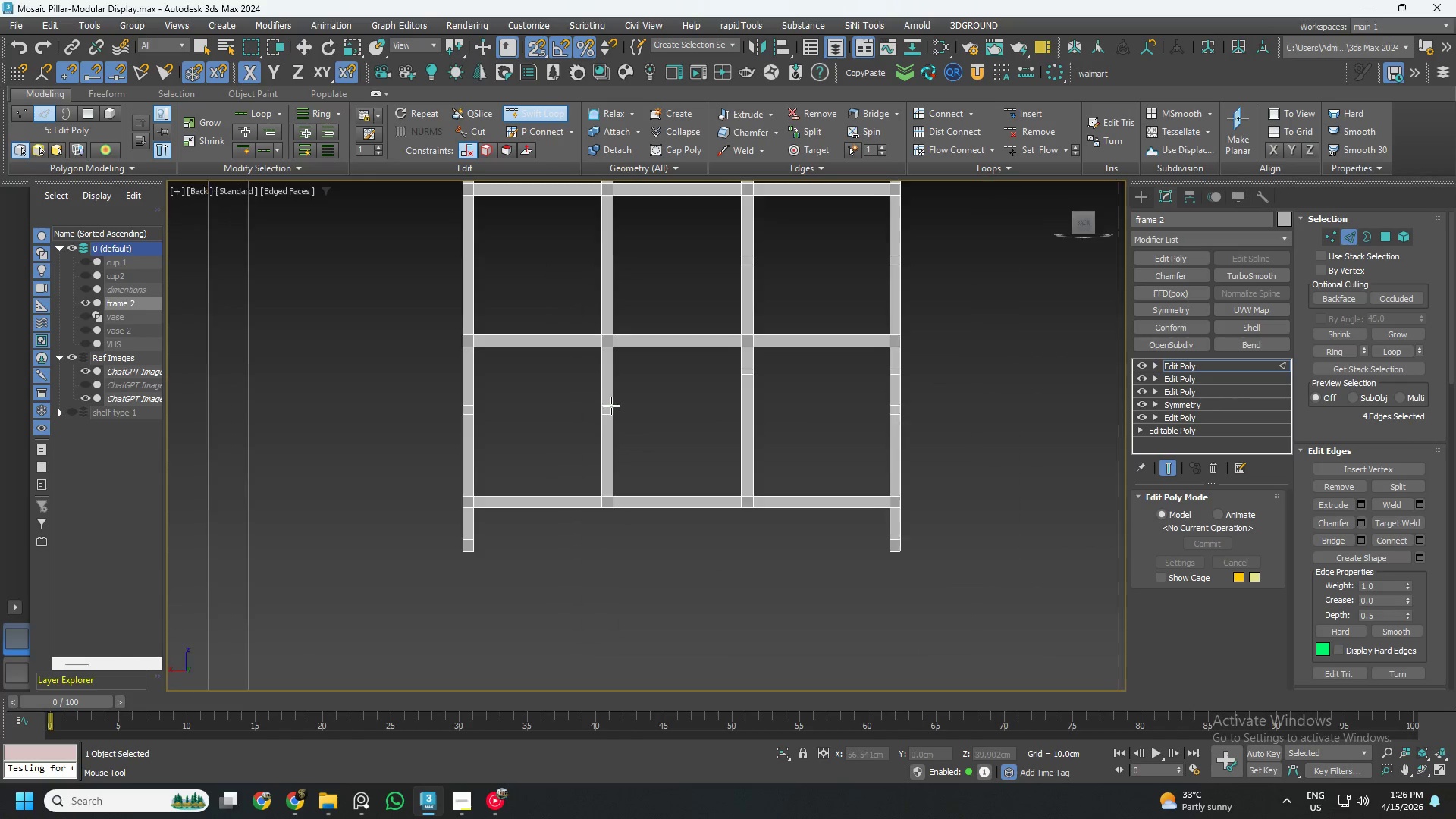 
hold_key(key=AltLeft, duration=0.53)
 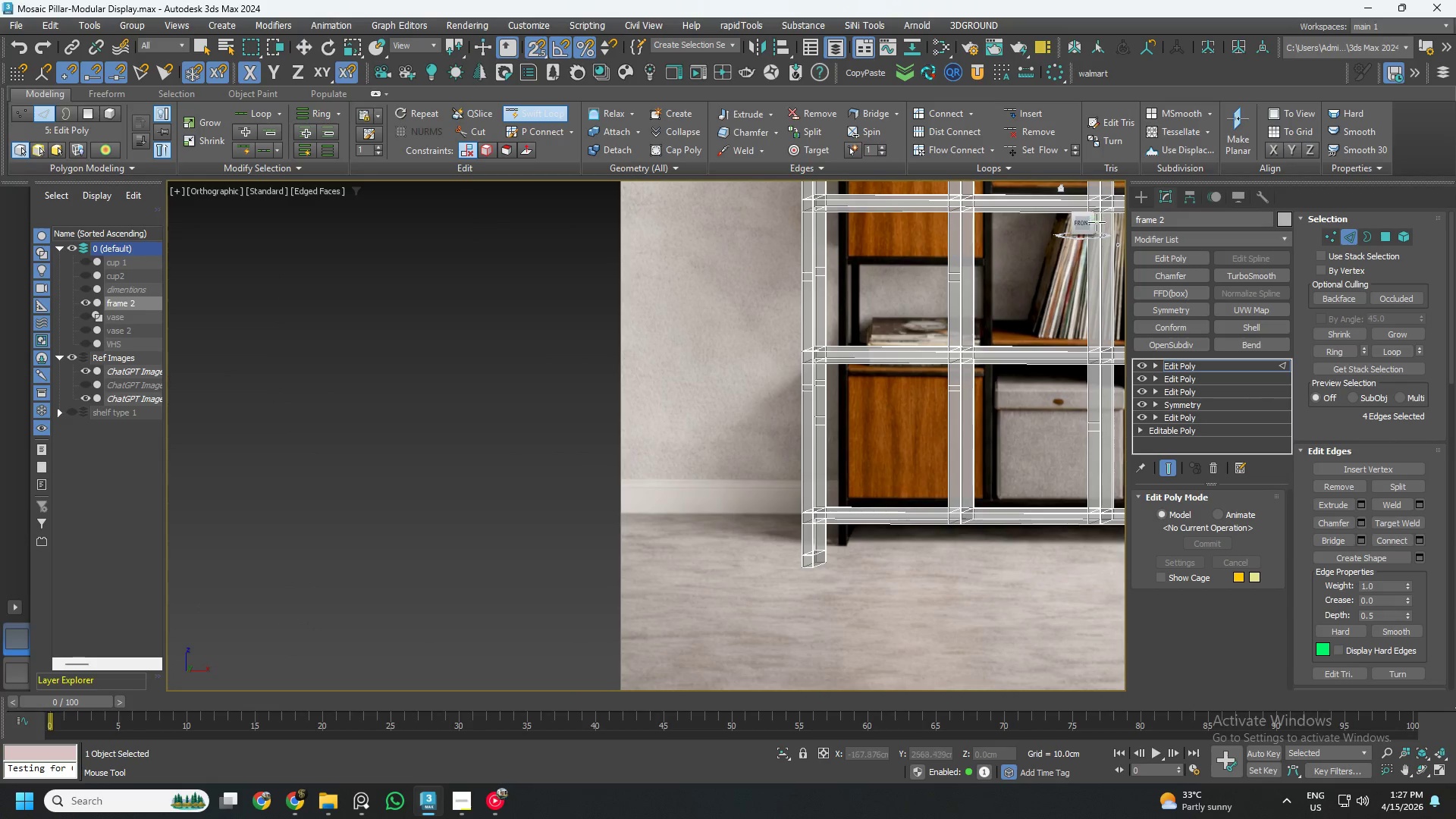 
left_click([1084, 224])
 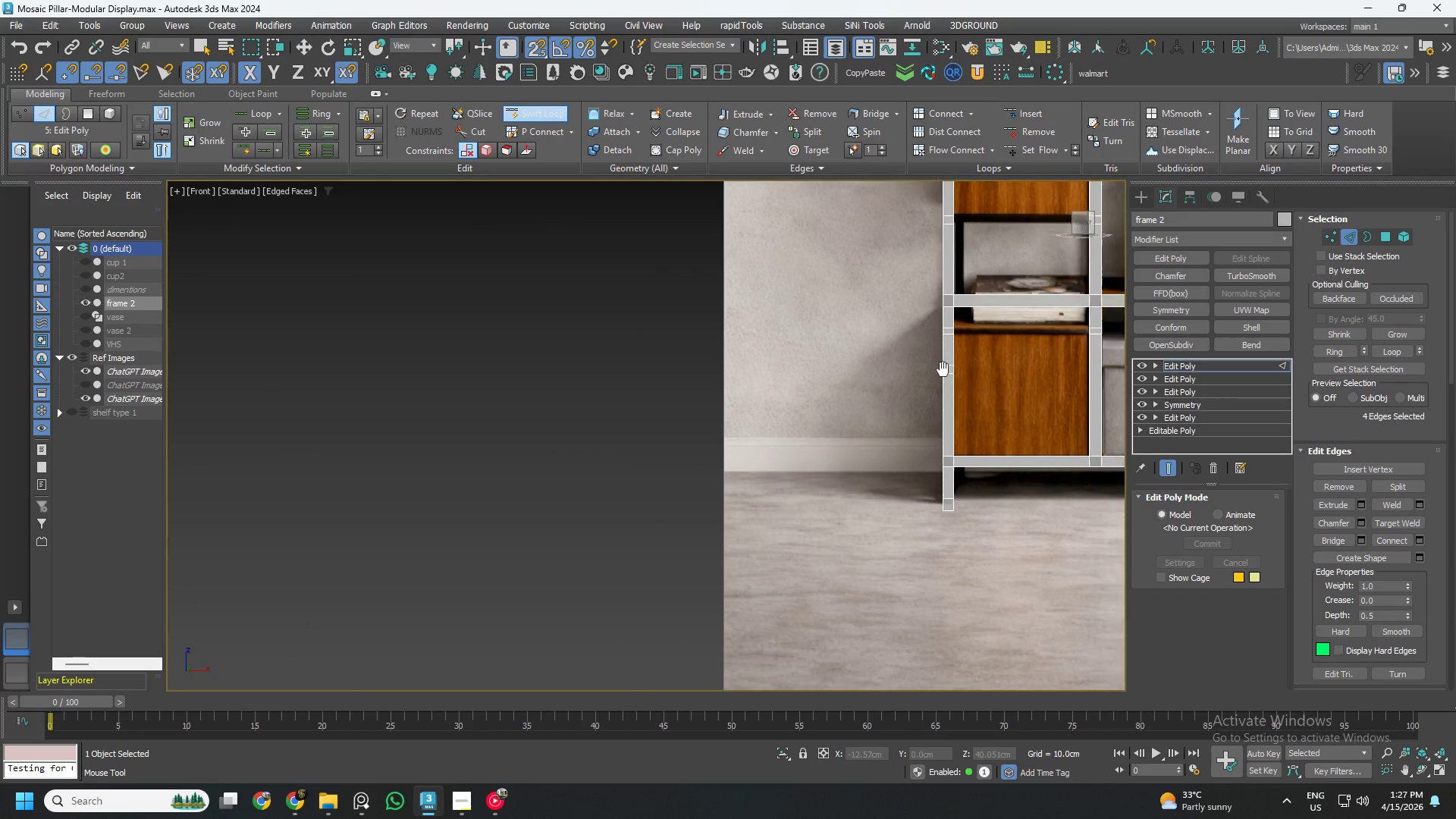 
right_click([681, 447])
 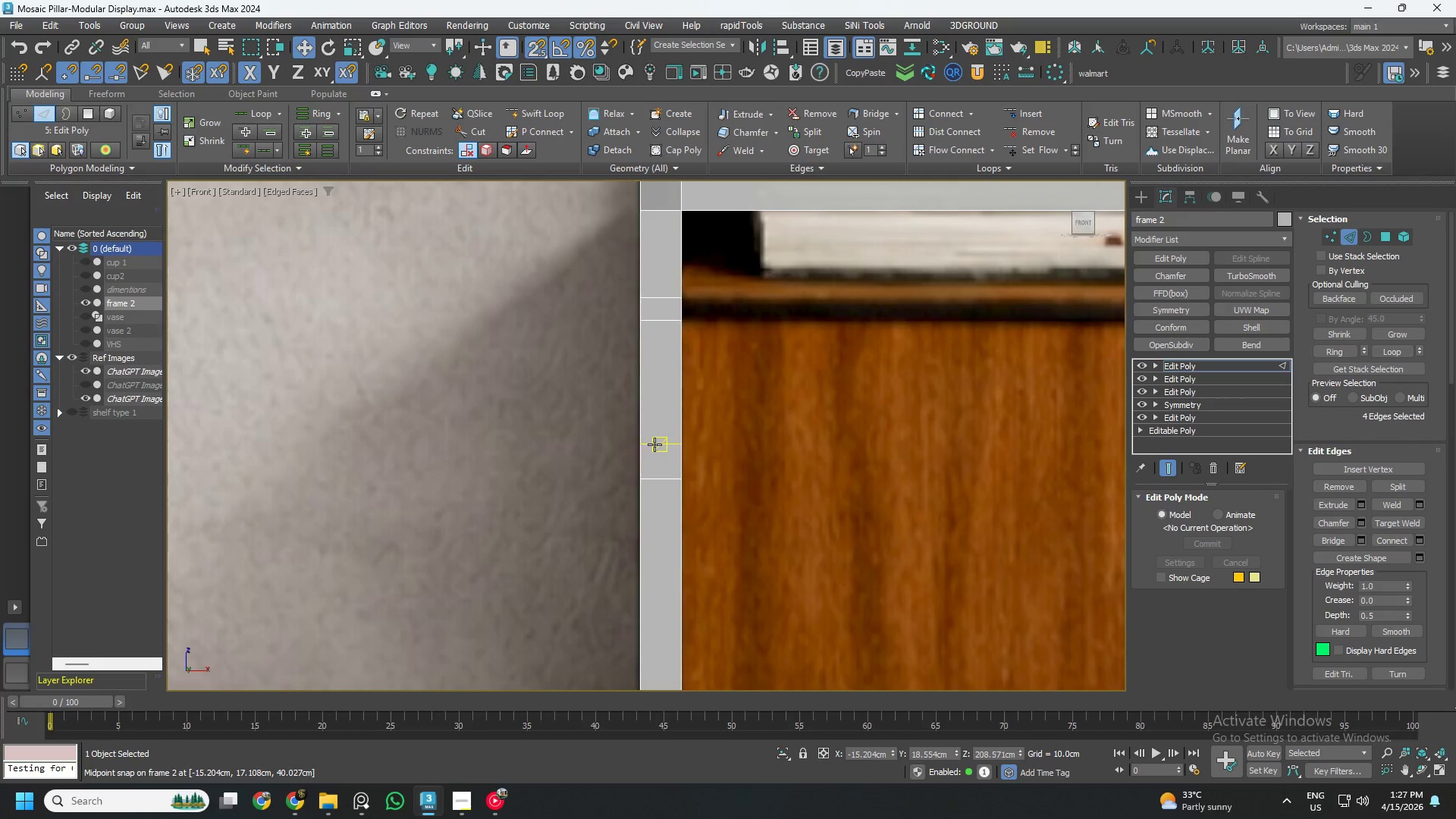 
scroll: coordinate [641, 448], scroll_direction: up, amount: 4.0
 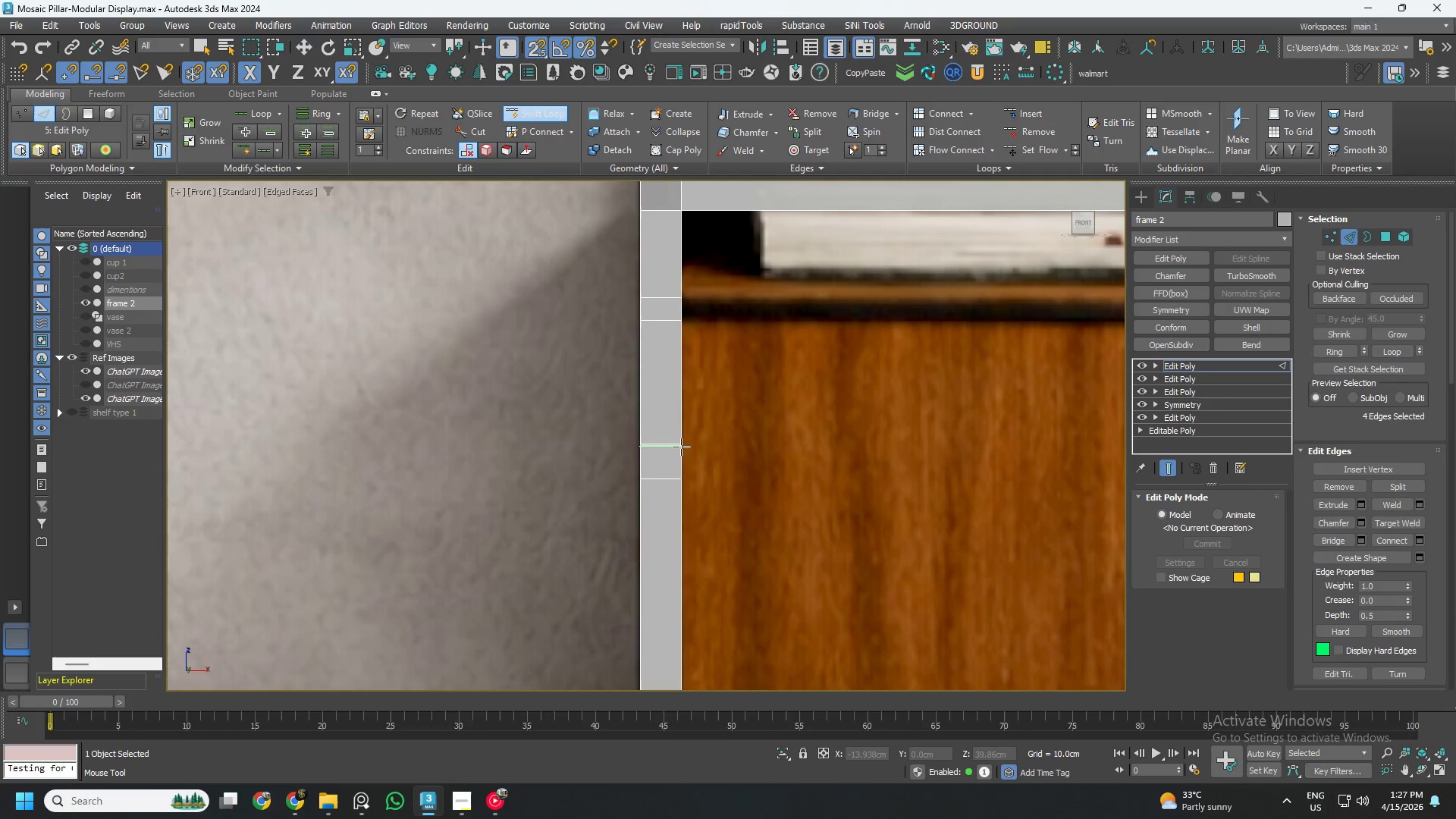 
double_click([654, 444])
 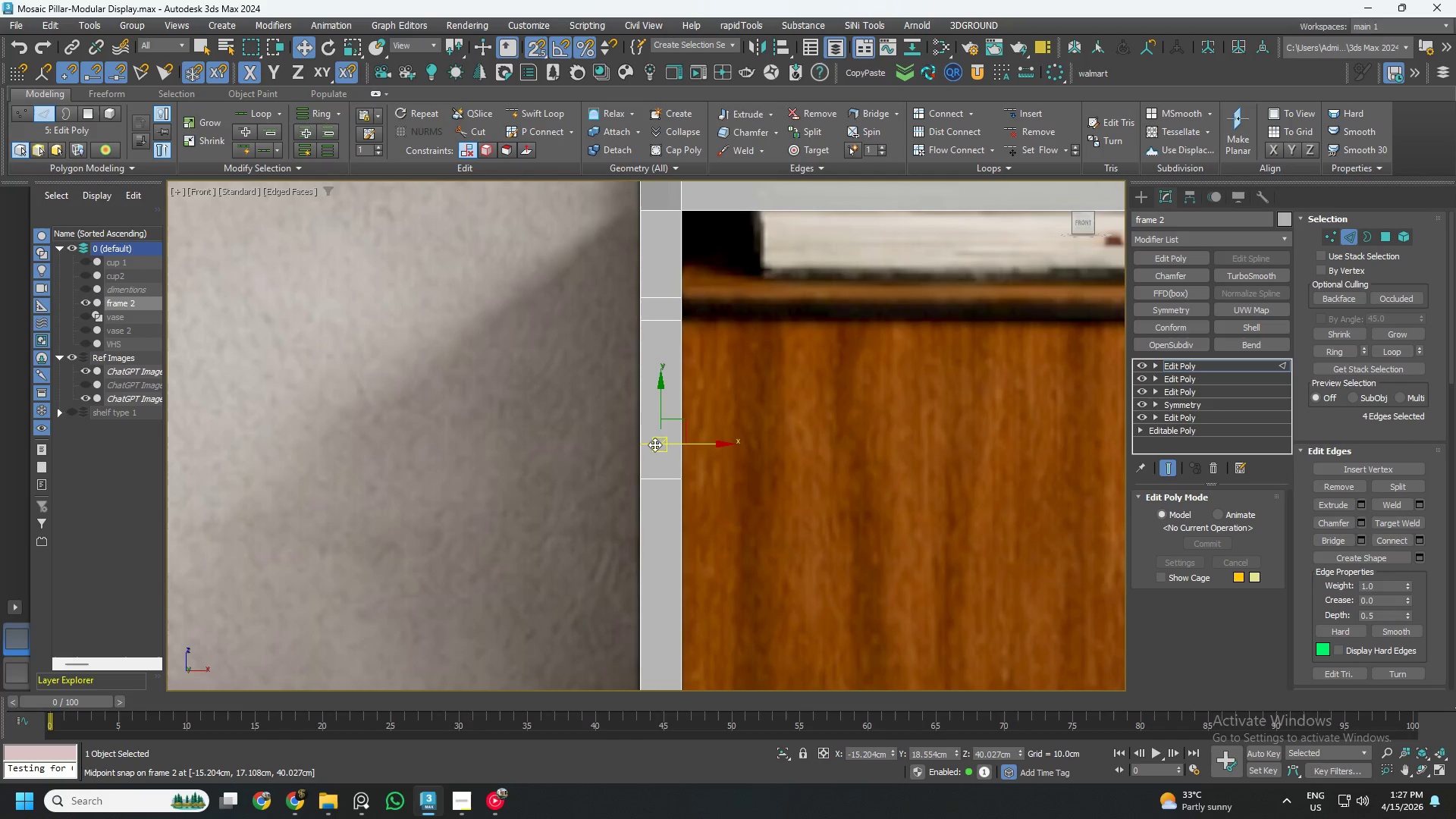 
key(Control+Backspace)
 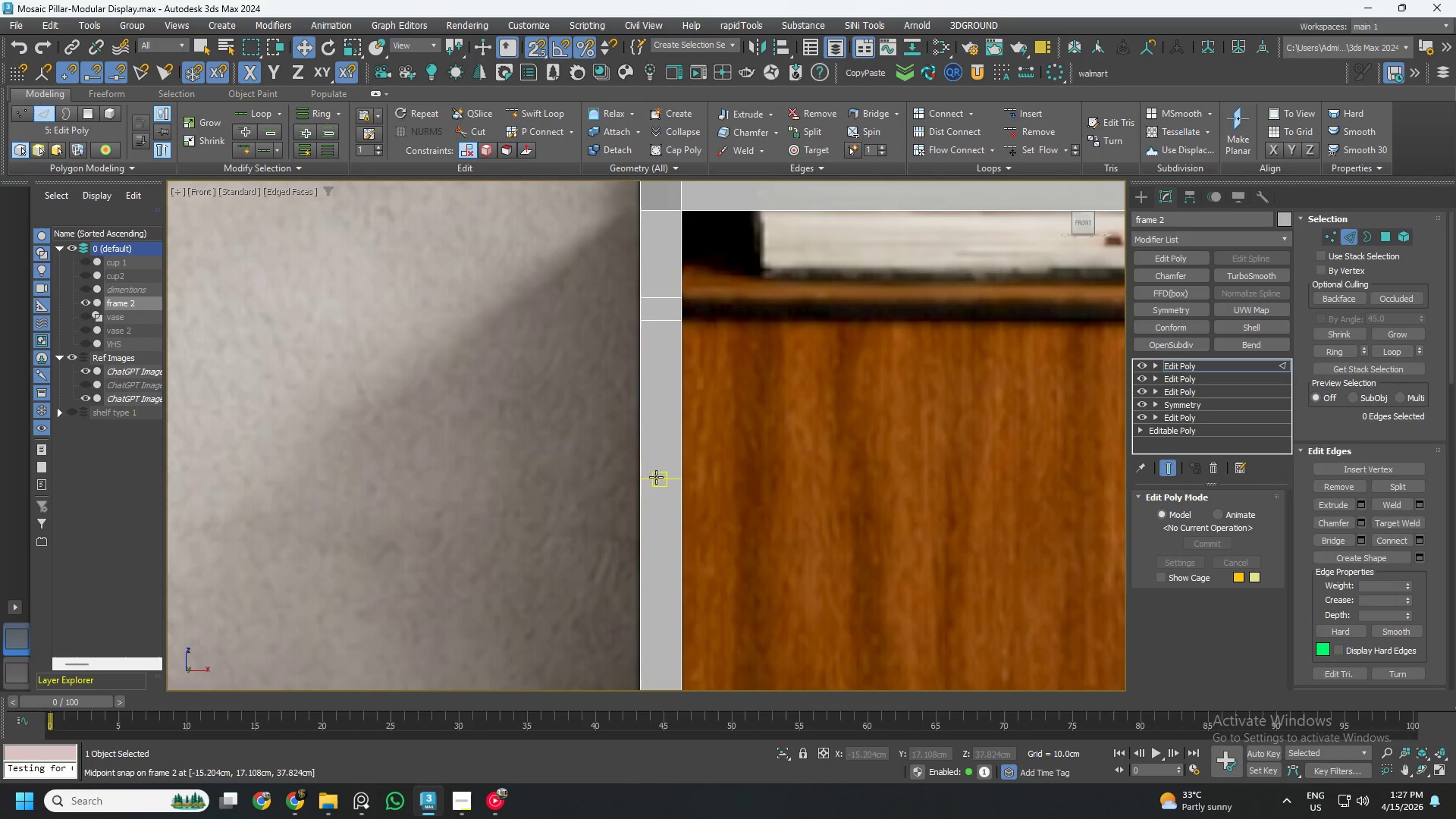 
double_click([653, 483])
 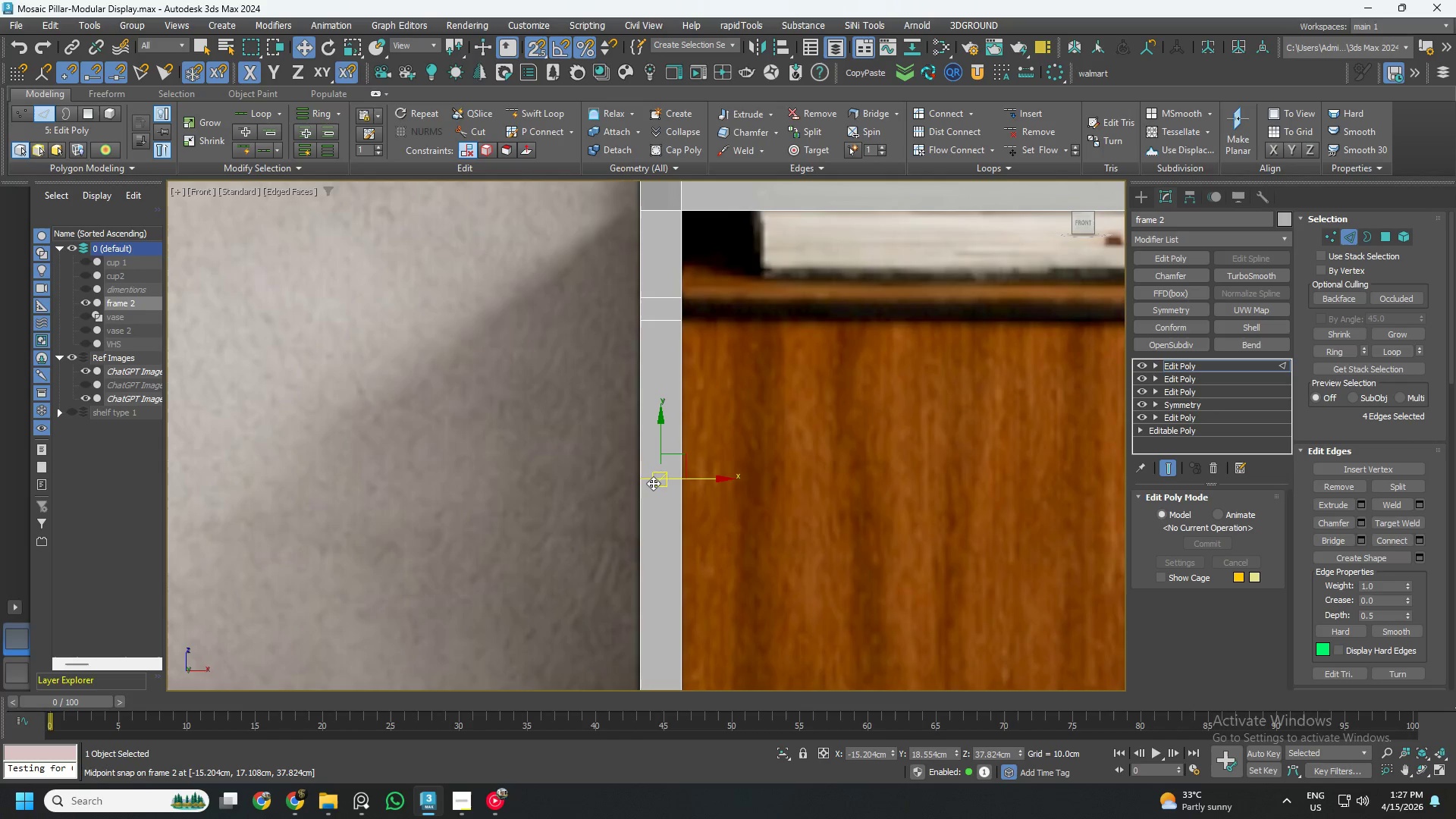 
key(Control+Backspace)
 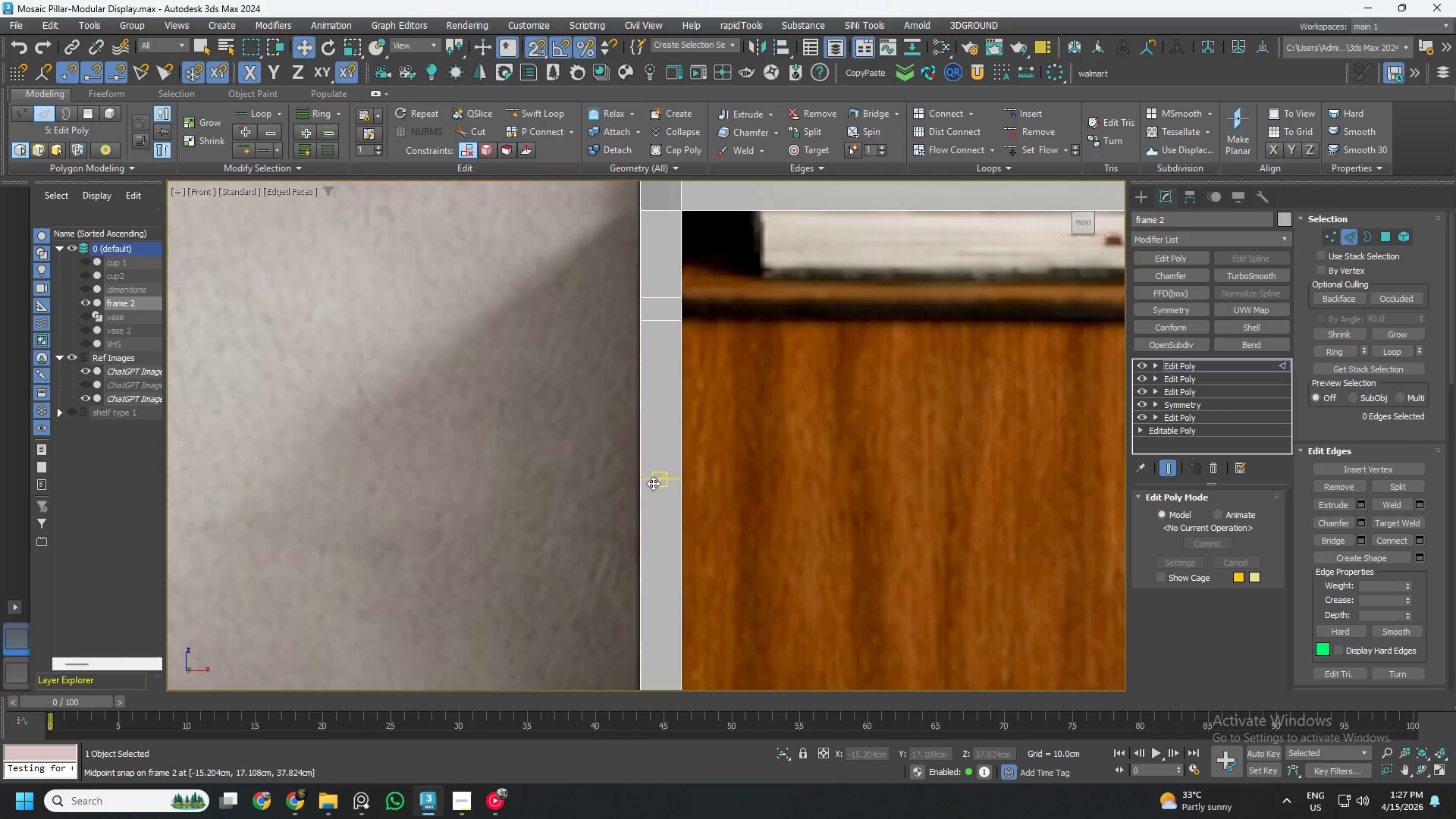 
scroll: coordinate [664, 487], scroll_direction: down, amount: 5.0
 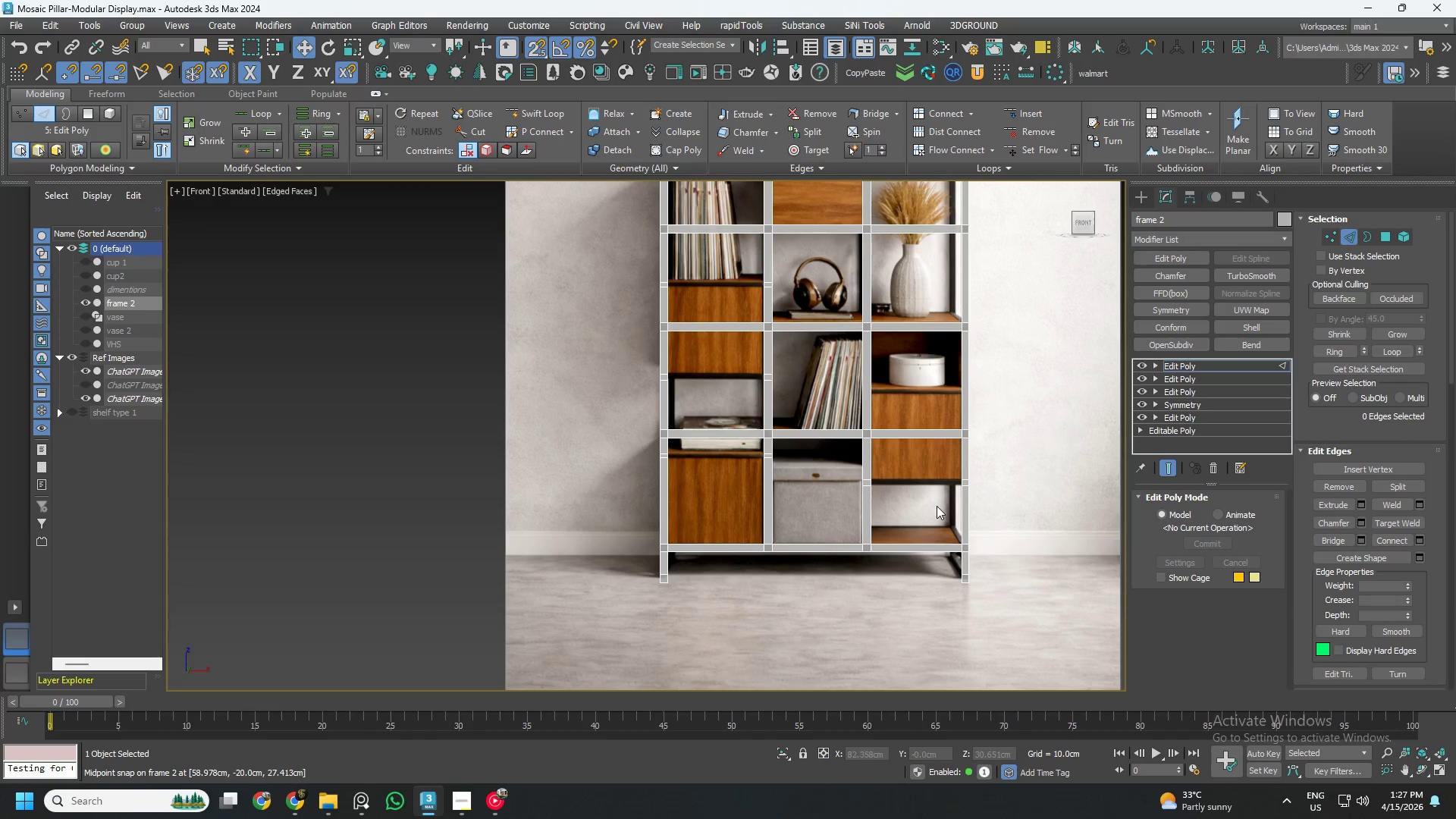 
hold_key(key=AltLeft, duration=3.58)
 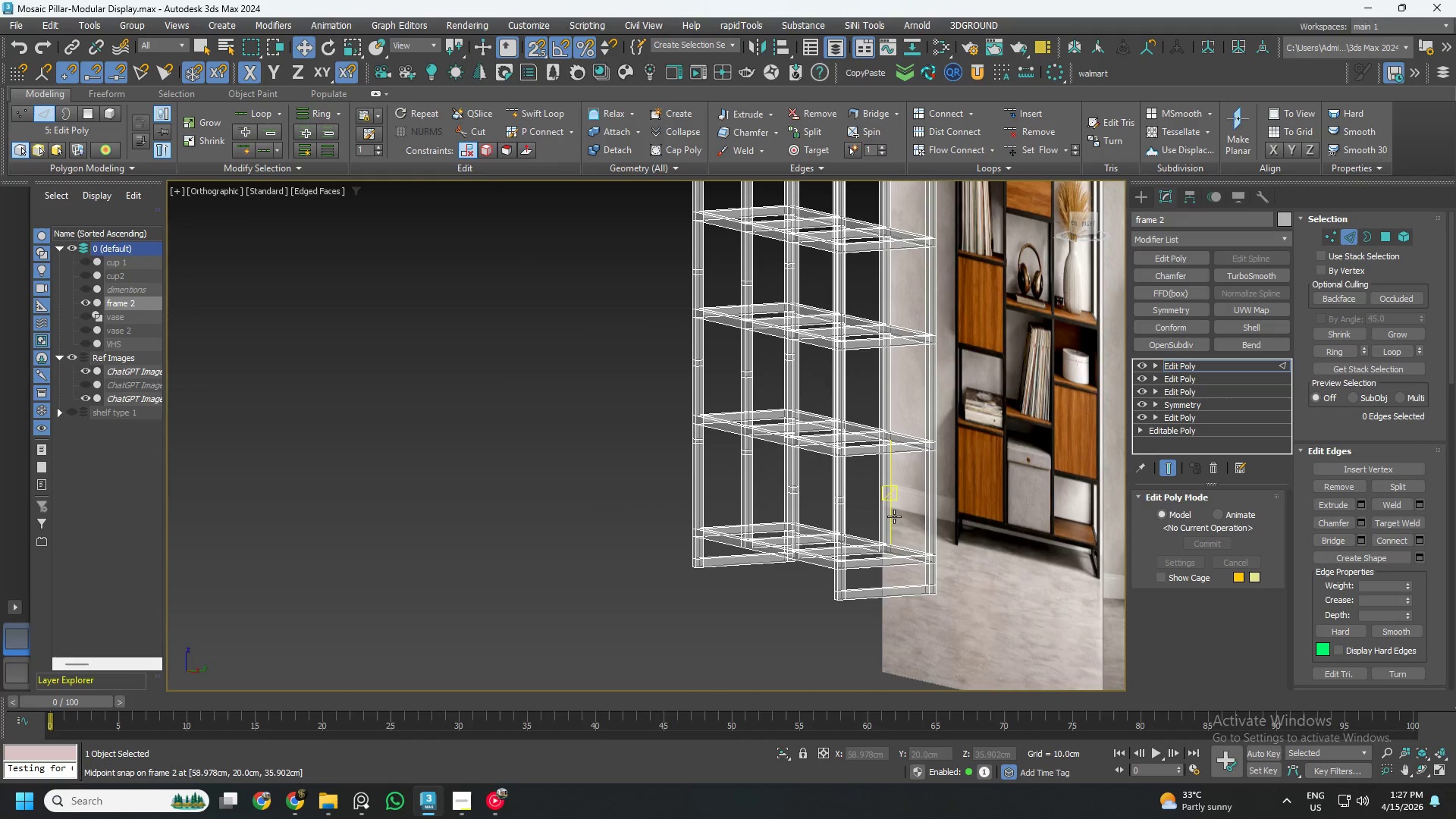 
key(Alt+X)
 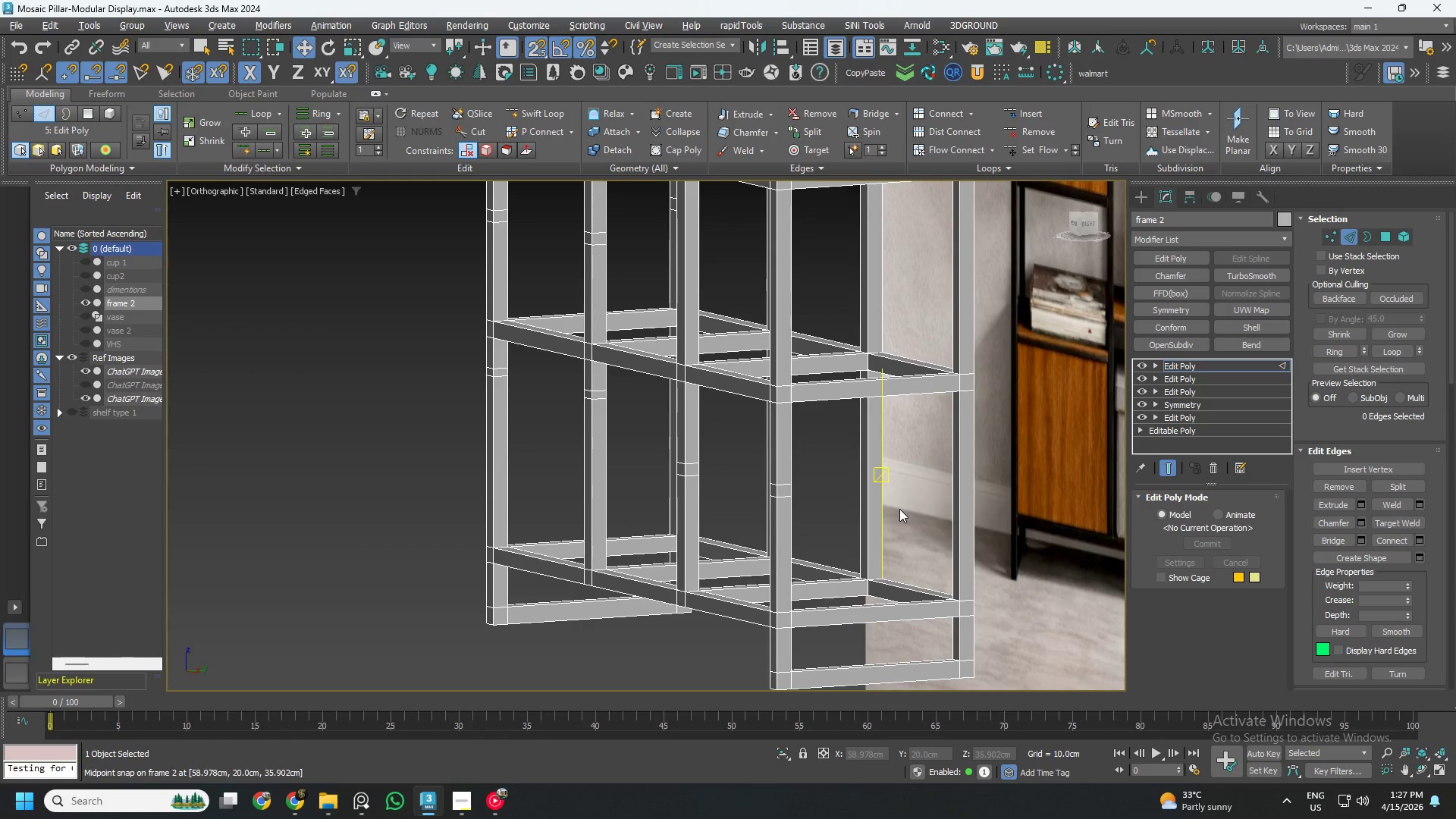 
scroll: coordinate [899, 510], scroll_direction: up, amount: 2.0
 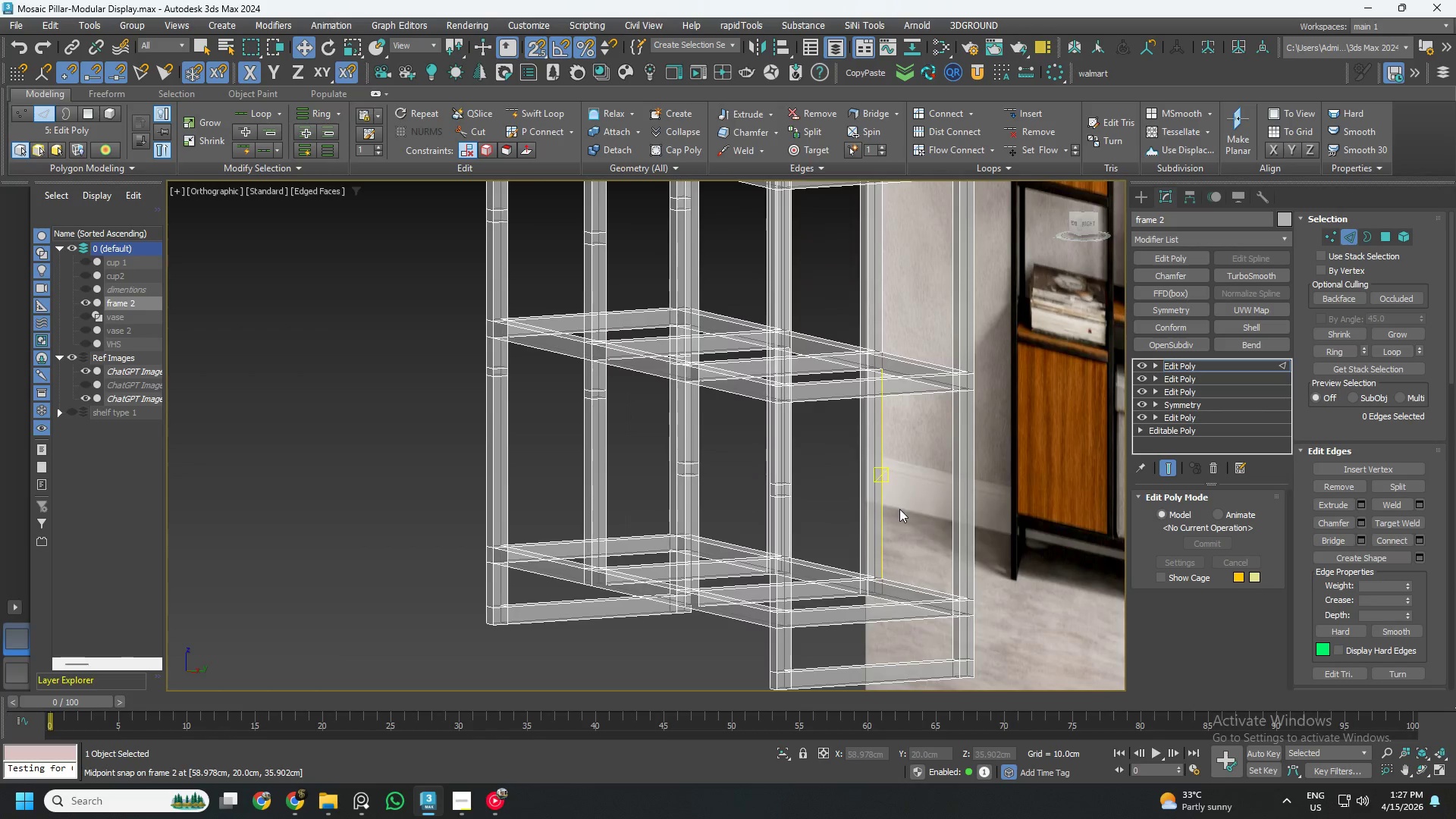 
hold_key(key=AltLeft, duration=0.45)
 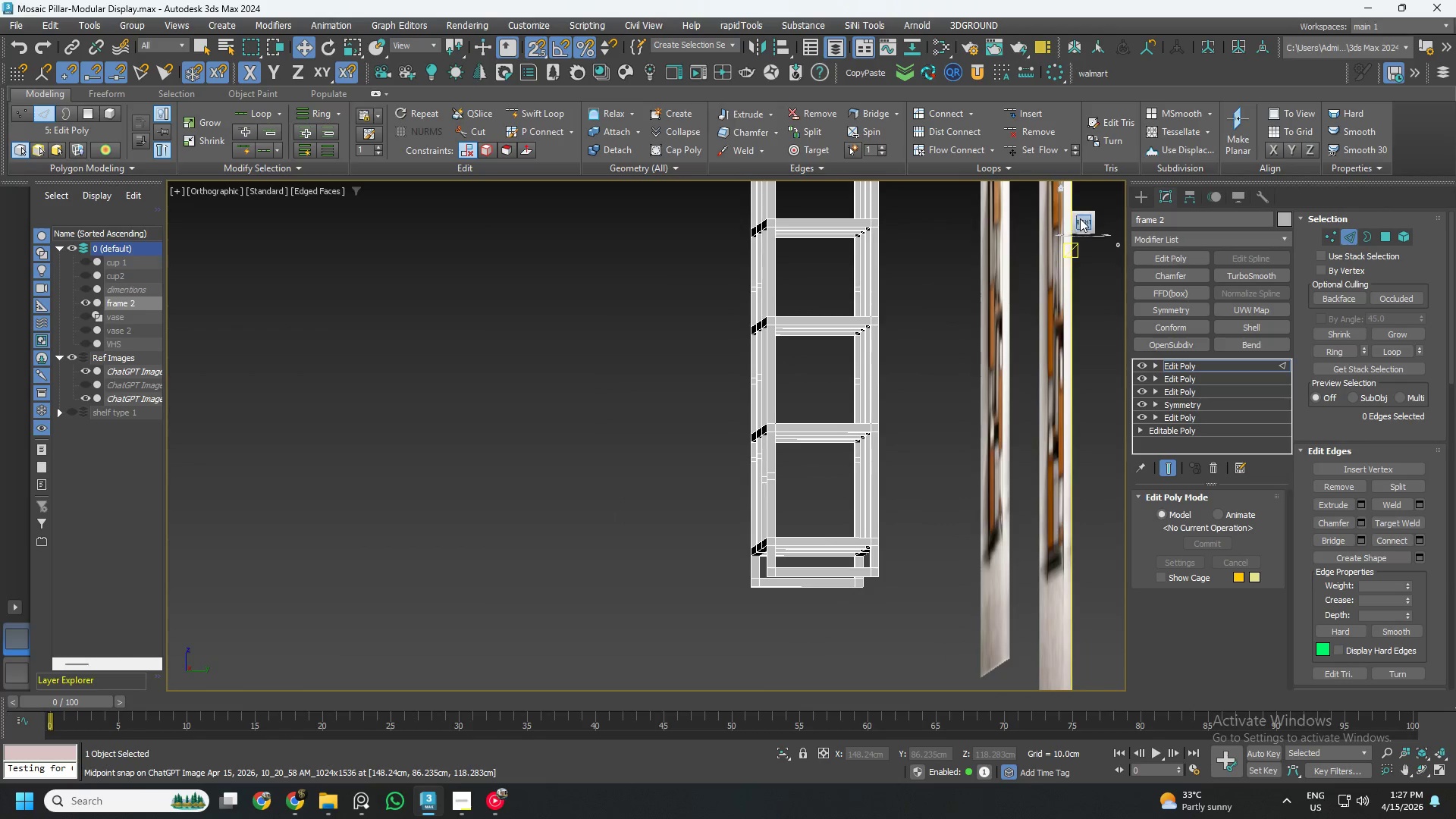 
scroll: coordinate [899, 508], scroll_direction: down, amount: 2.0
 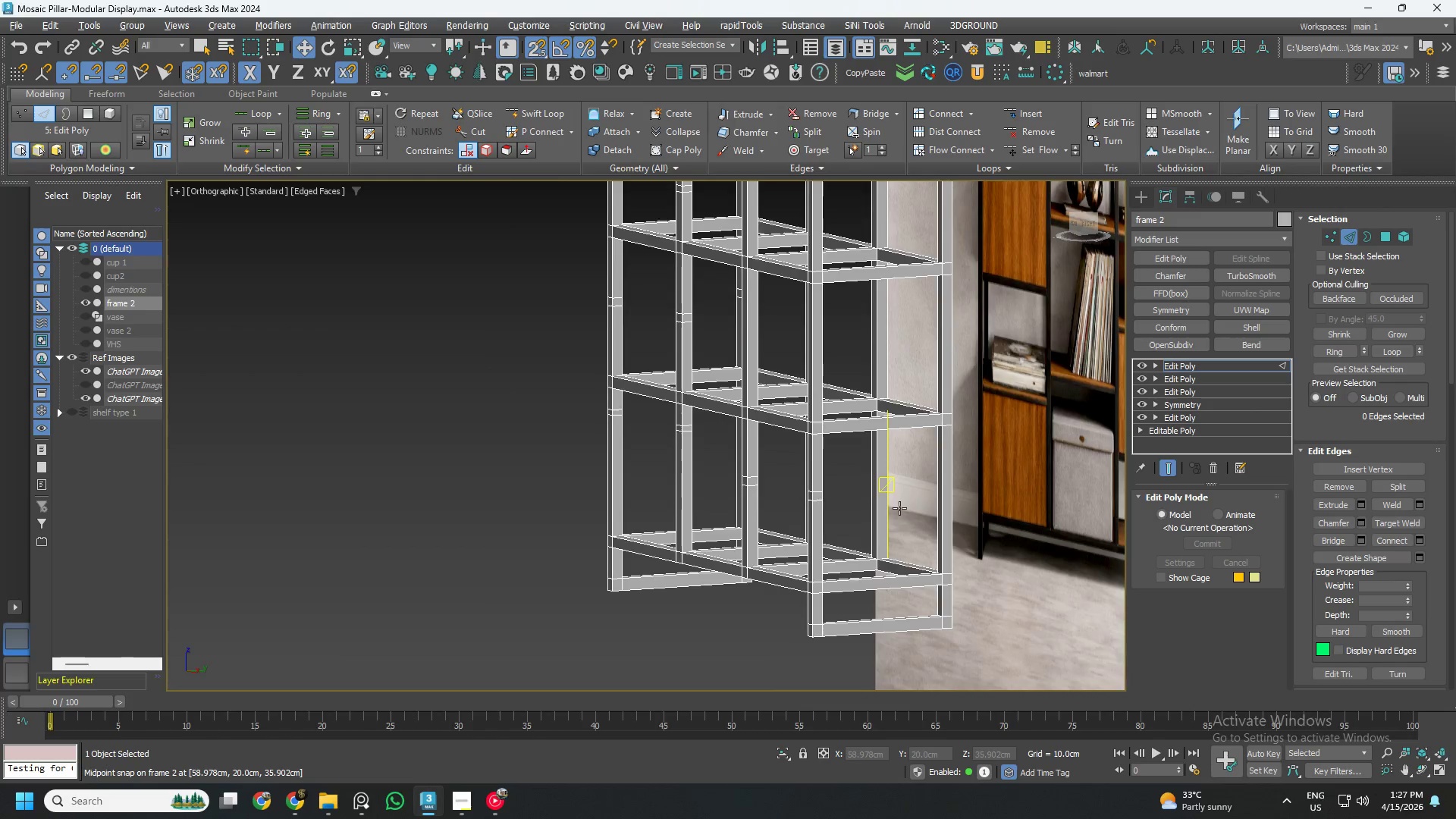 
left_click([1085, 221])
 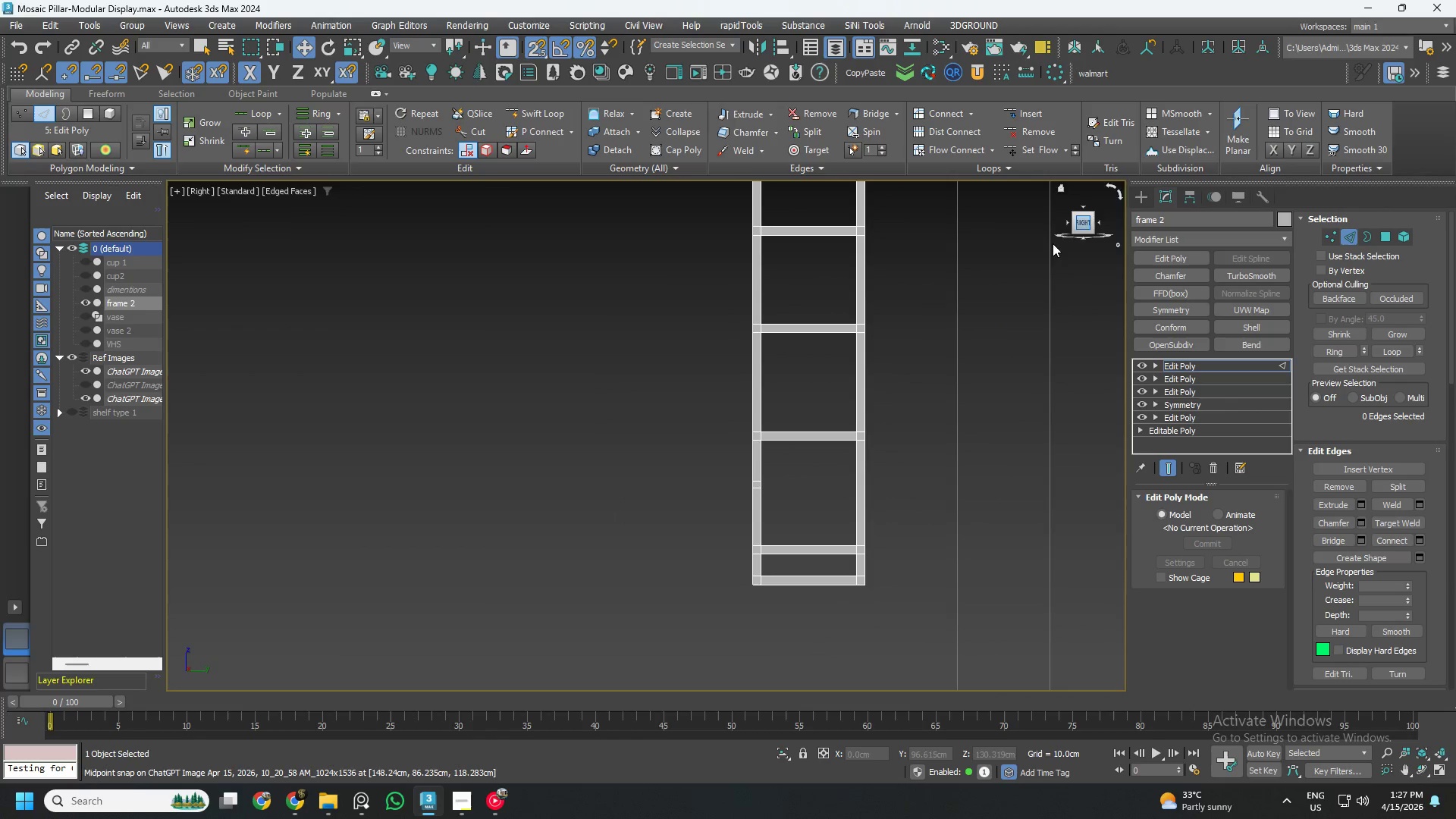 
key(Alt+AltLeft)
 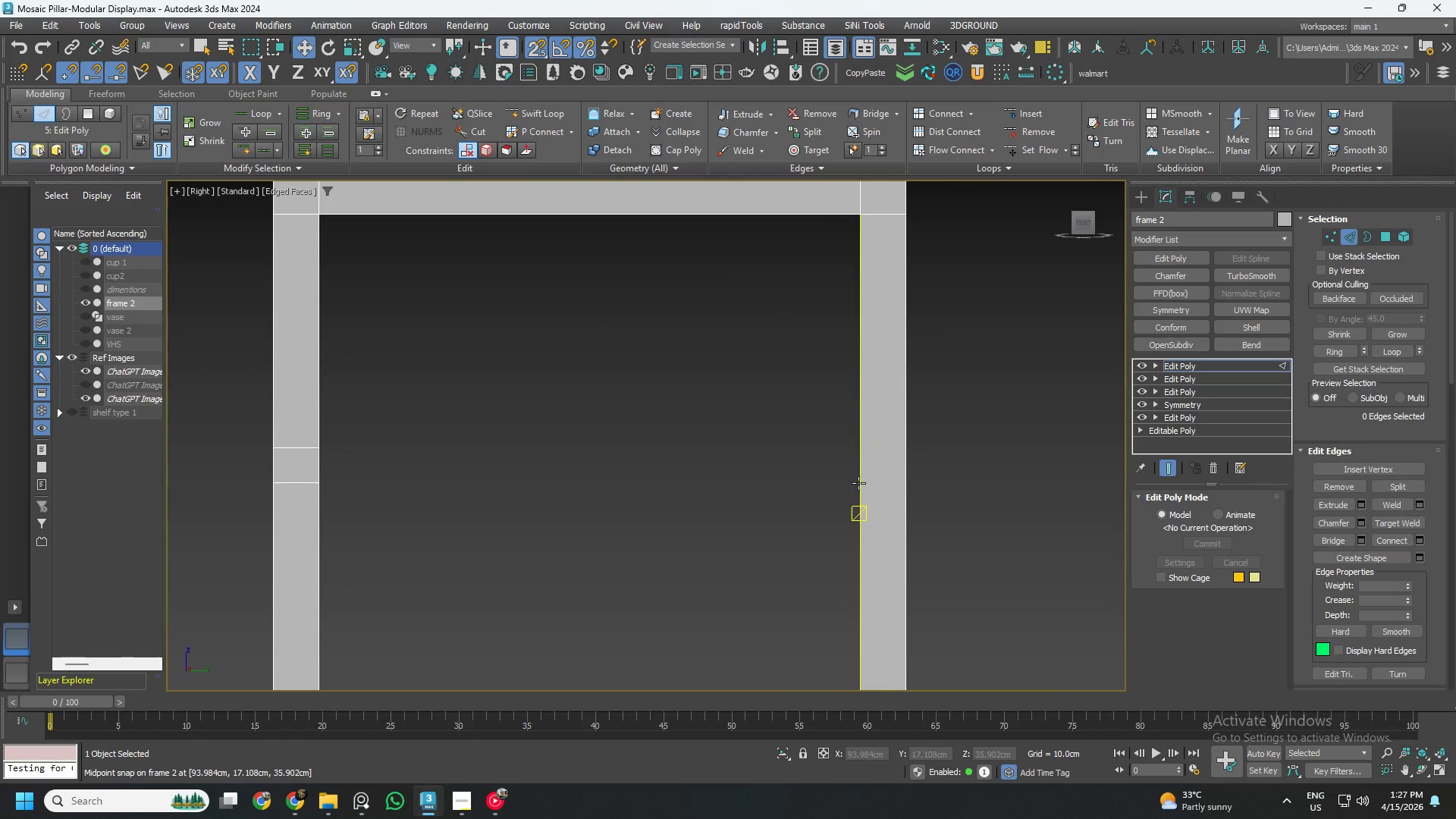 
key(Alt+1)
 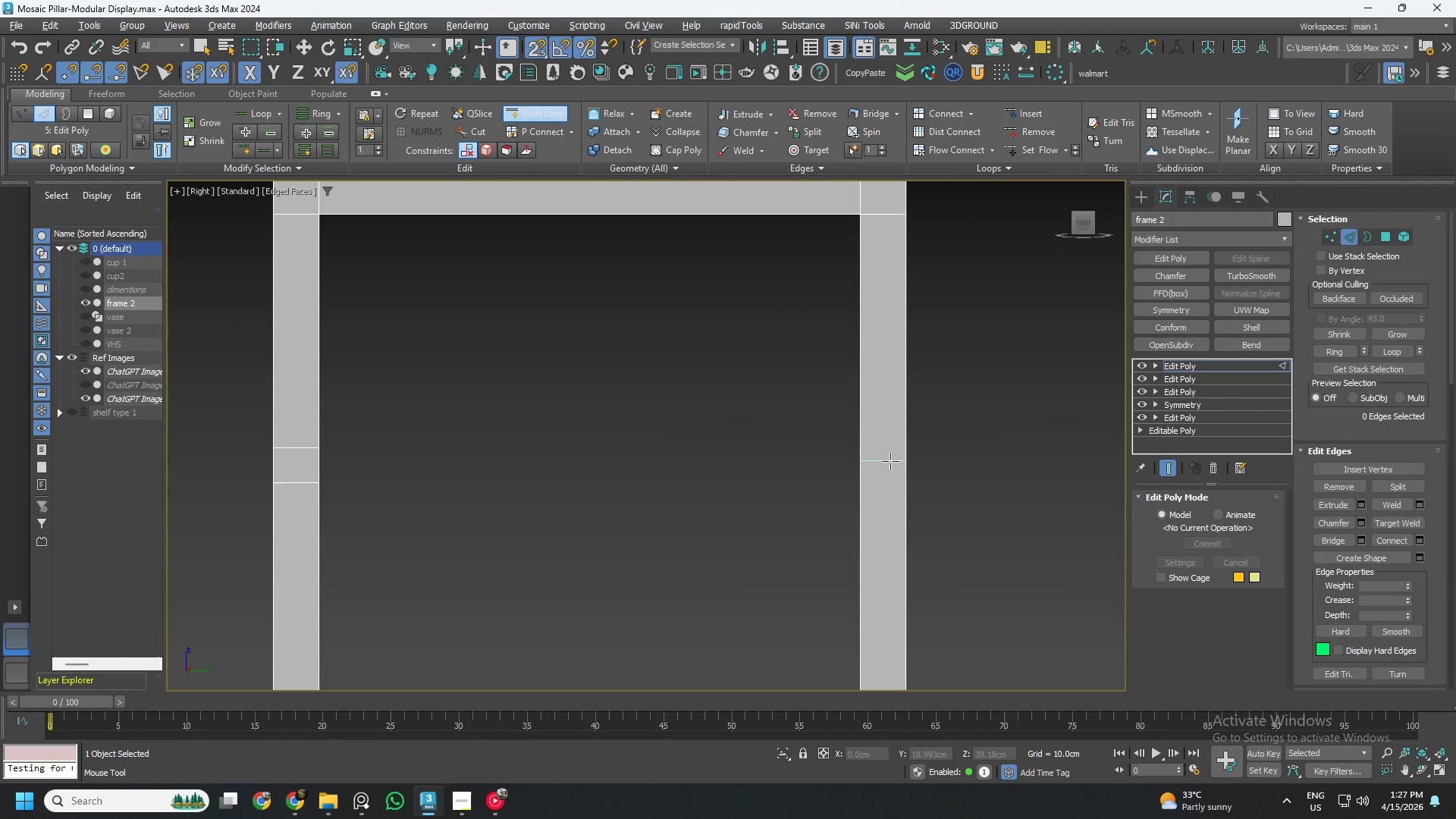 
scroll: coordinate [857, 484], scroll_direction: up, amount: 5.0
 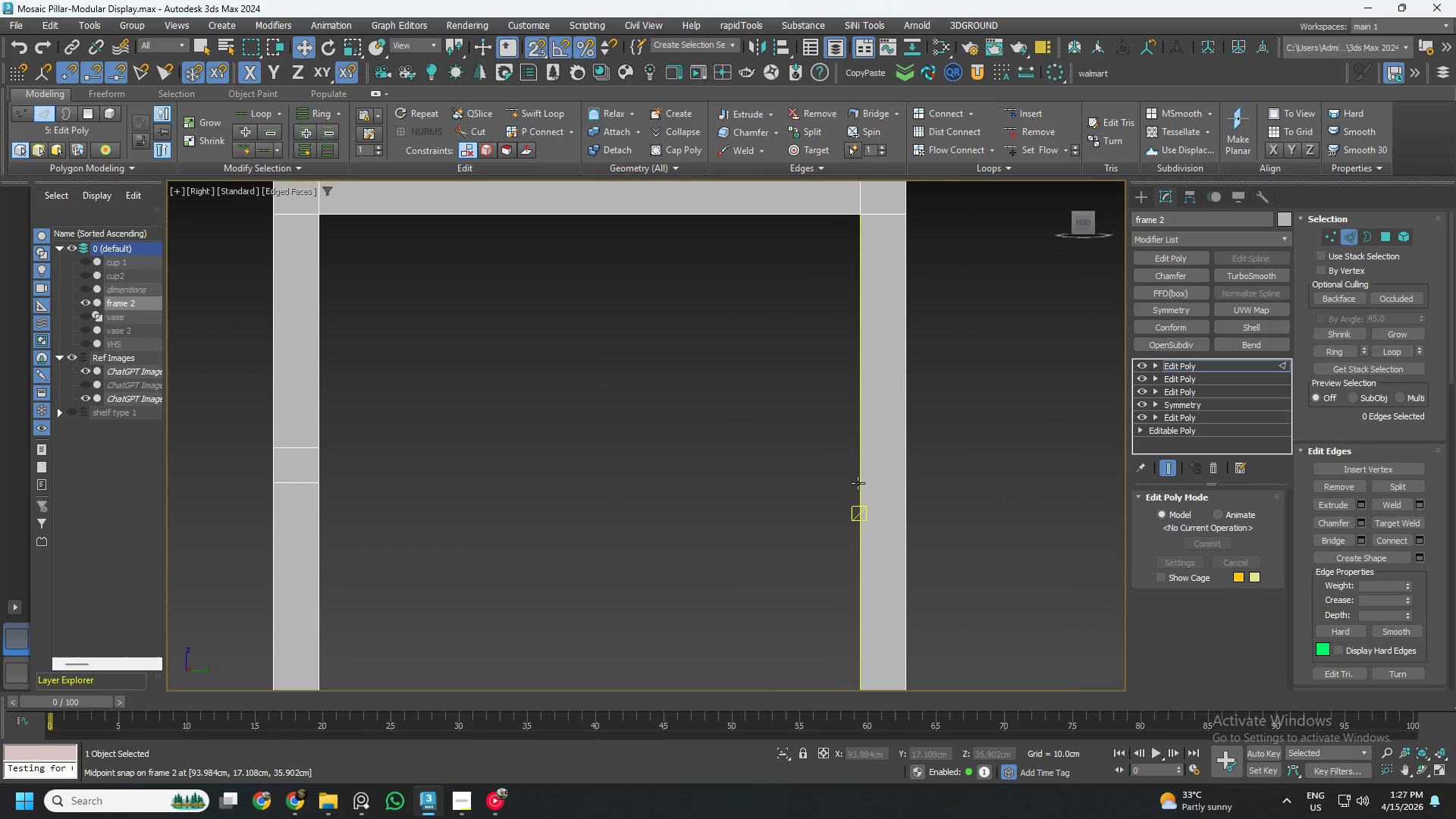 
left_click([890, 461])
 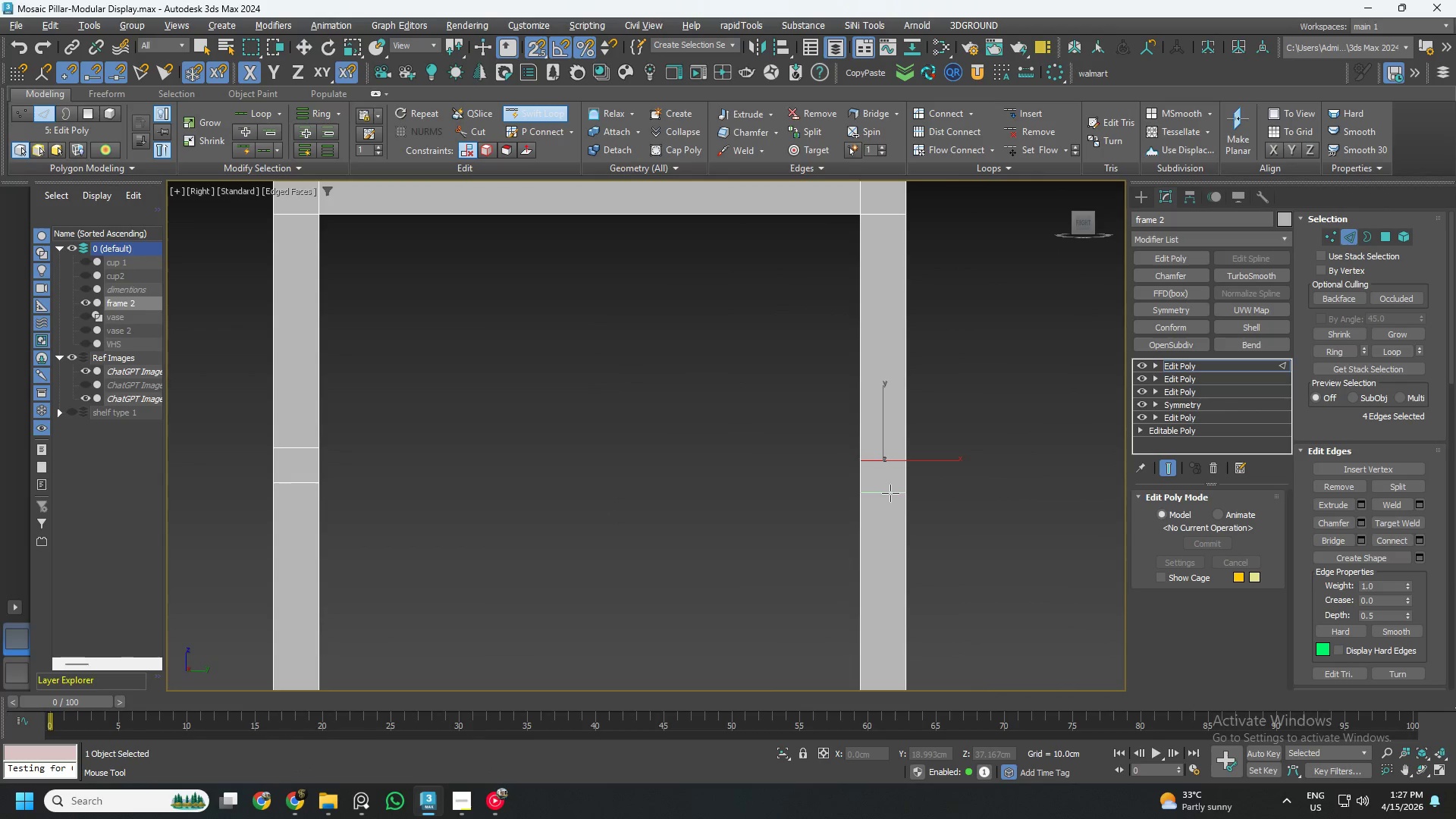 
left_click([890, 493])
 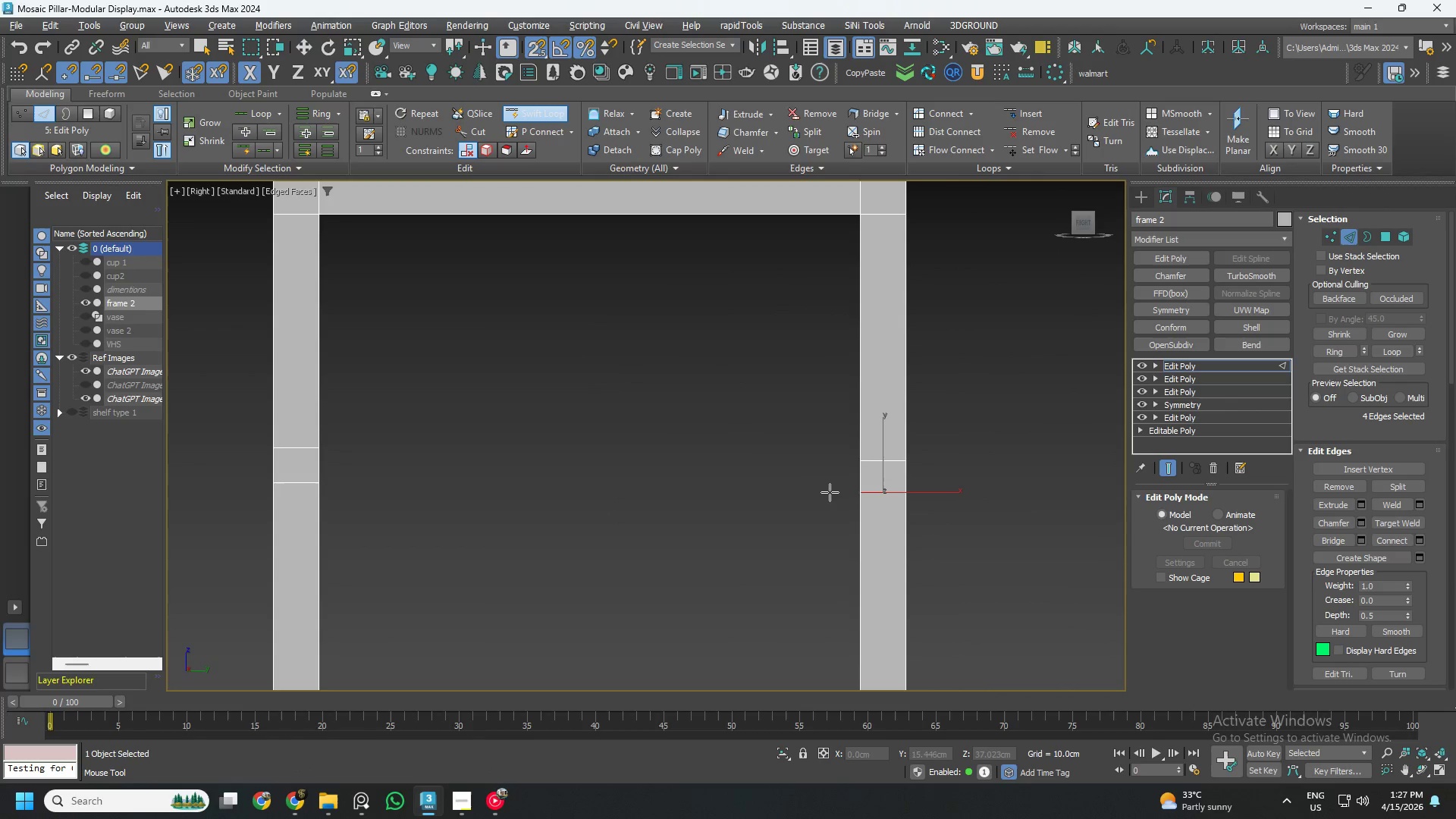 
key(Alt+AltLeft)
 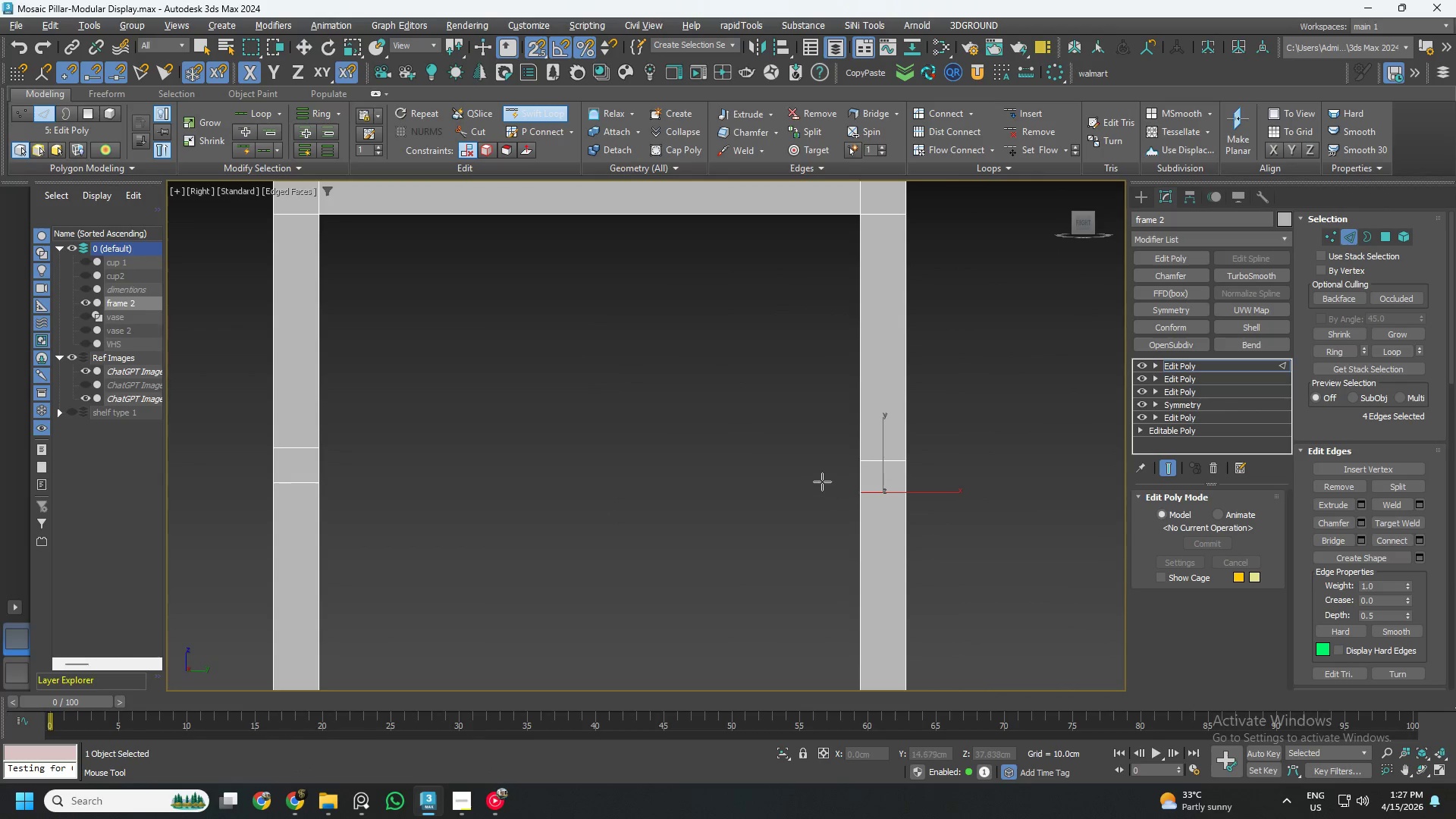 
key(Alt+1)
 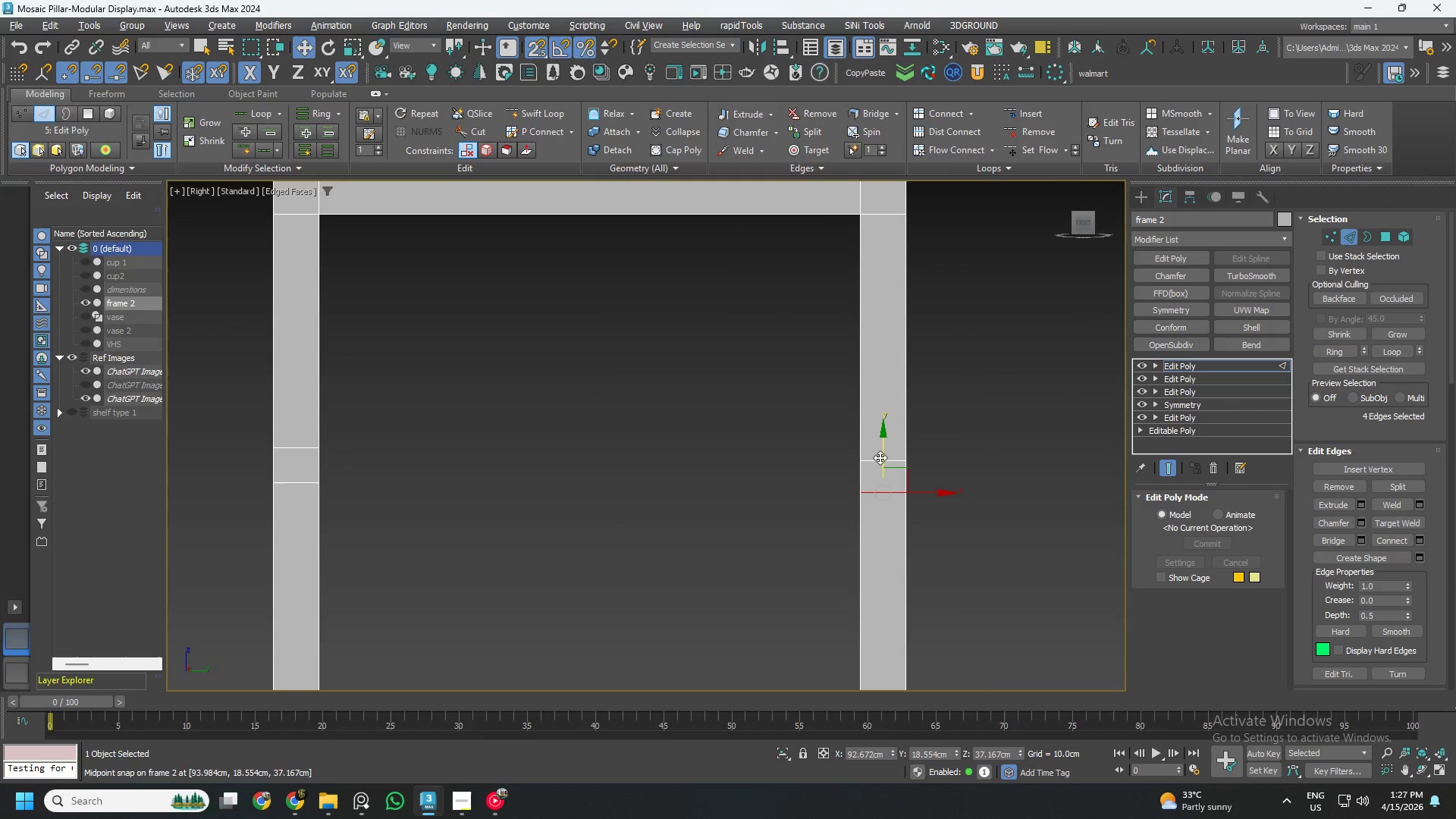 
left_click_drag(start_coordinate=[881, 453], to_coordinate=[291, 488])
 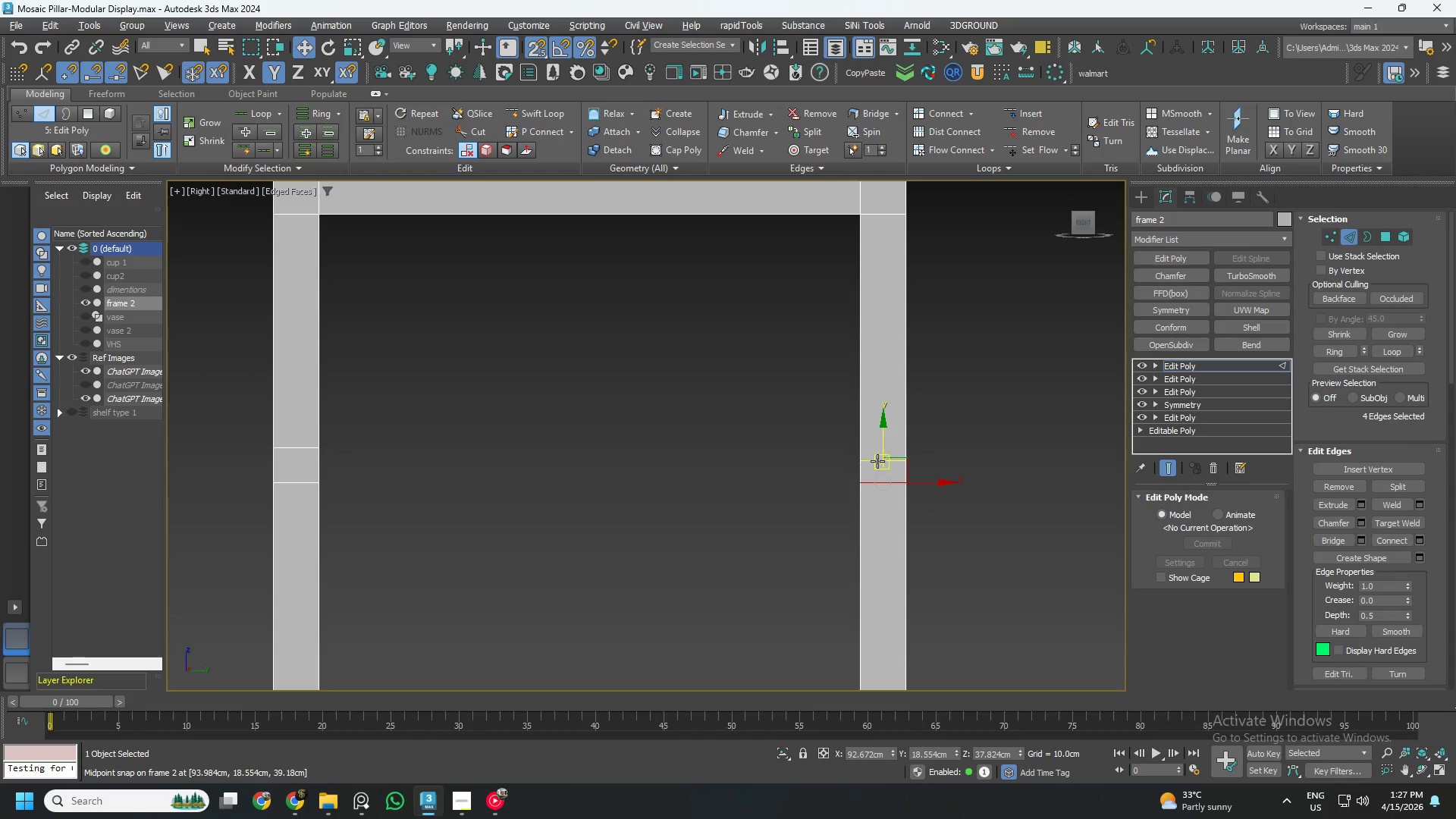 
left_click([877, 461])
 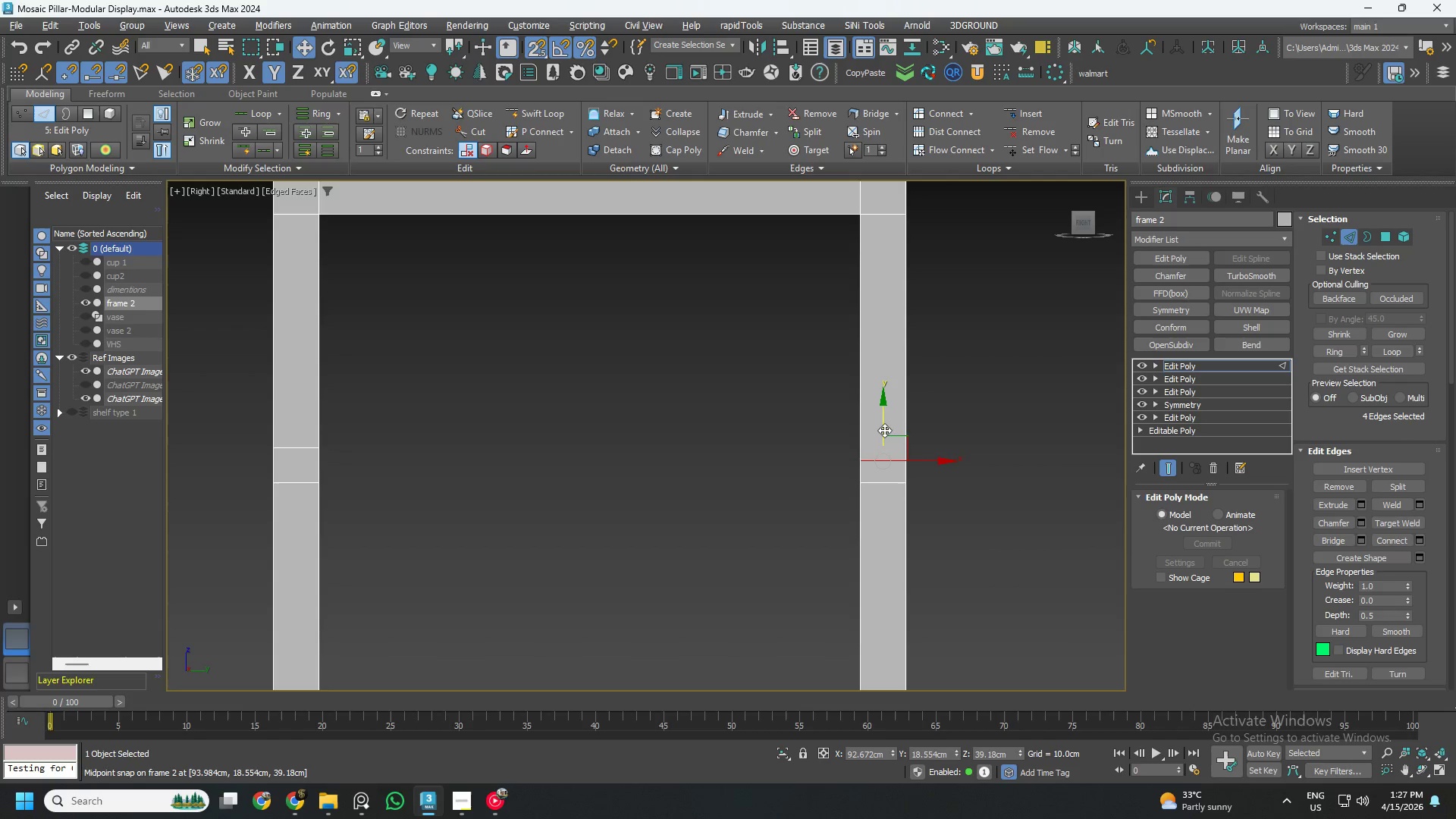 
left_click_drag(start_coordinate=[884, 424], to_coordinate=[293, 441])
 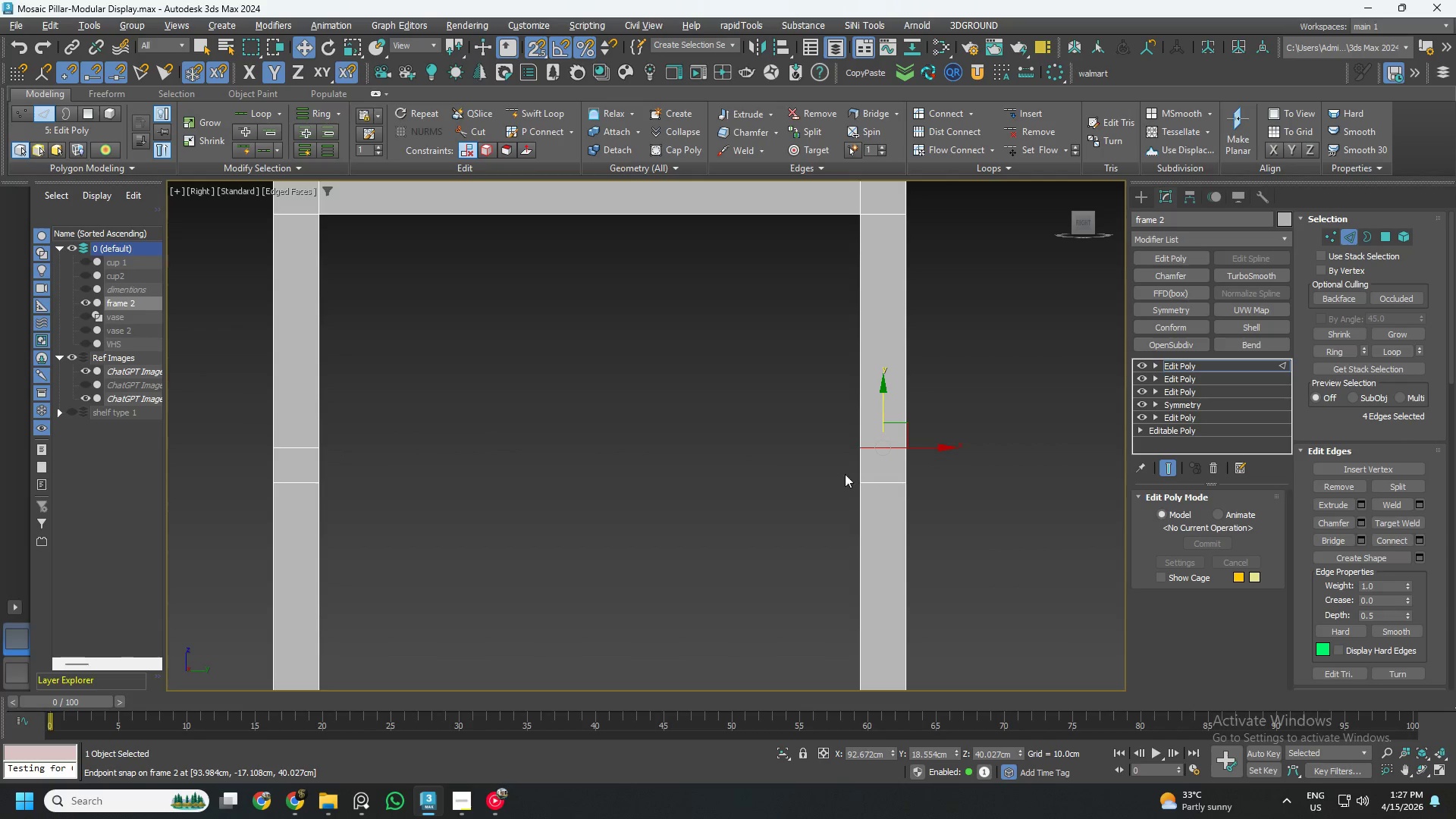 
hold_key(key=AltLeft, duration=0.69)
 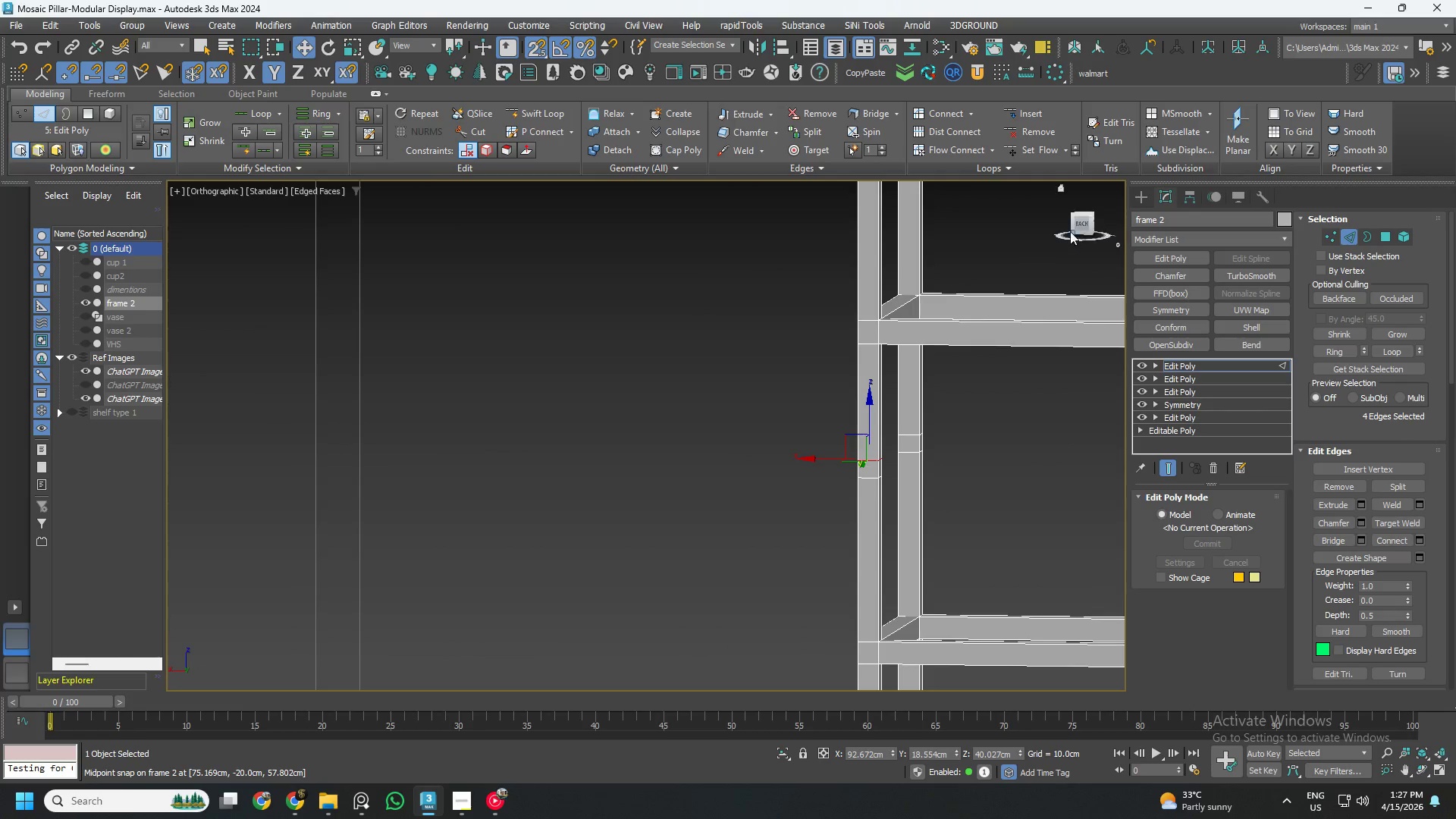 
scroll: coordinate [855, 471], scroll_direction: down, amount: 2.0
 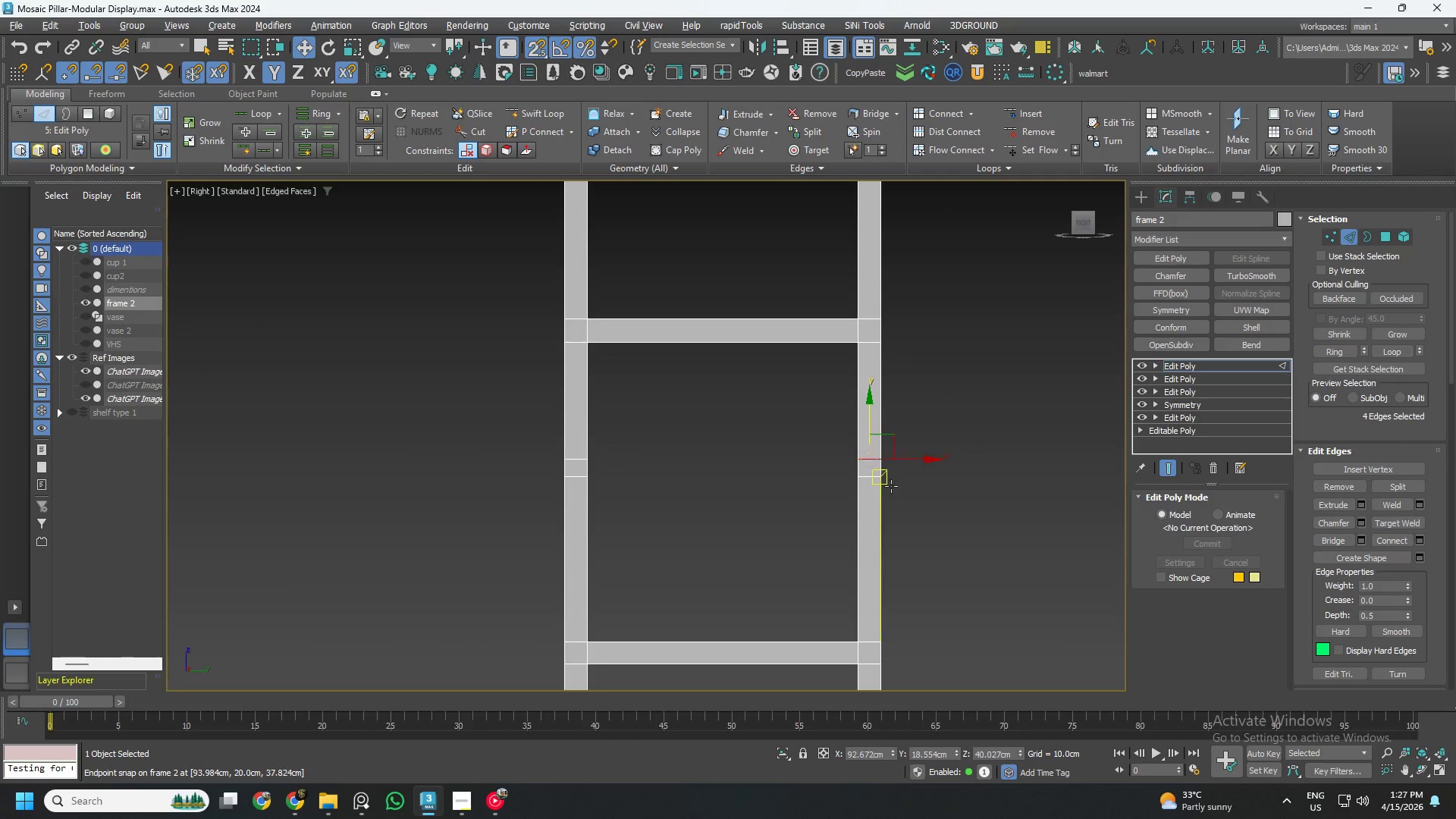 
left_click([1083, 224])
 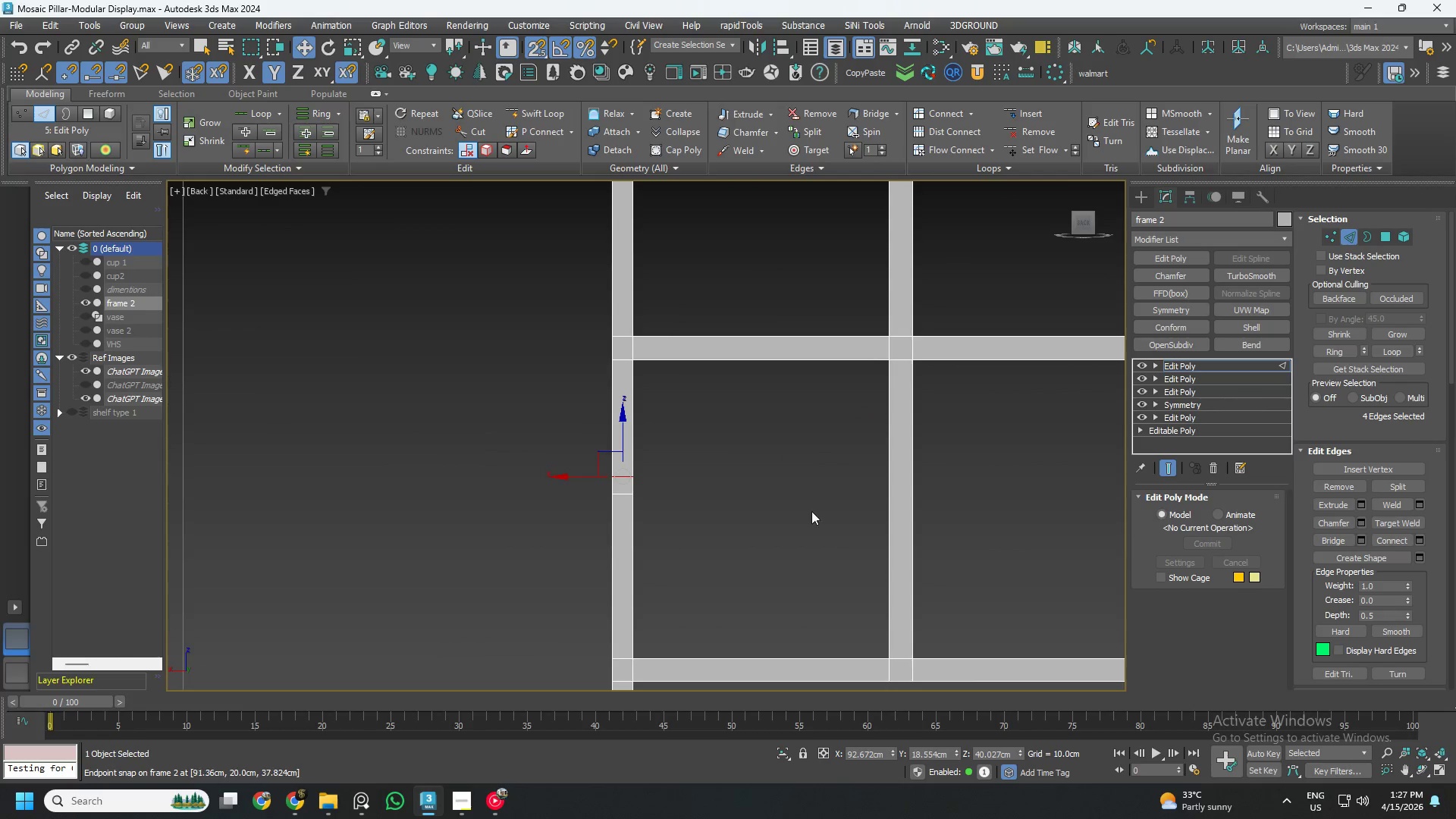 
key(Alt+AltLeft)
 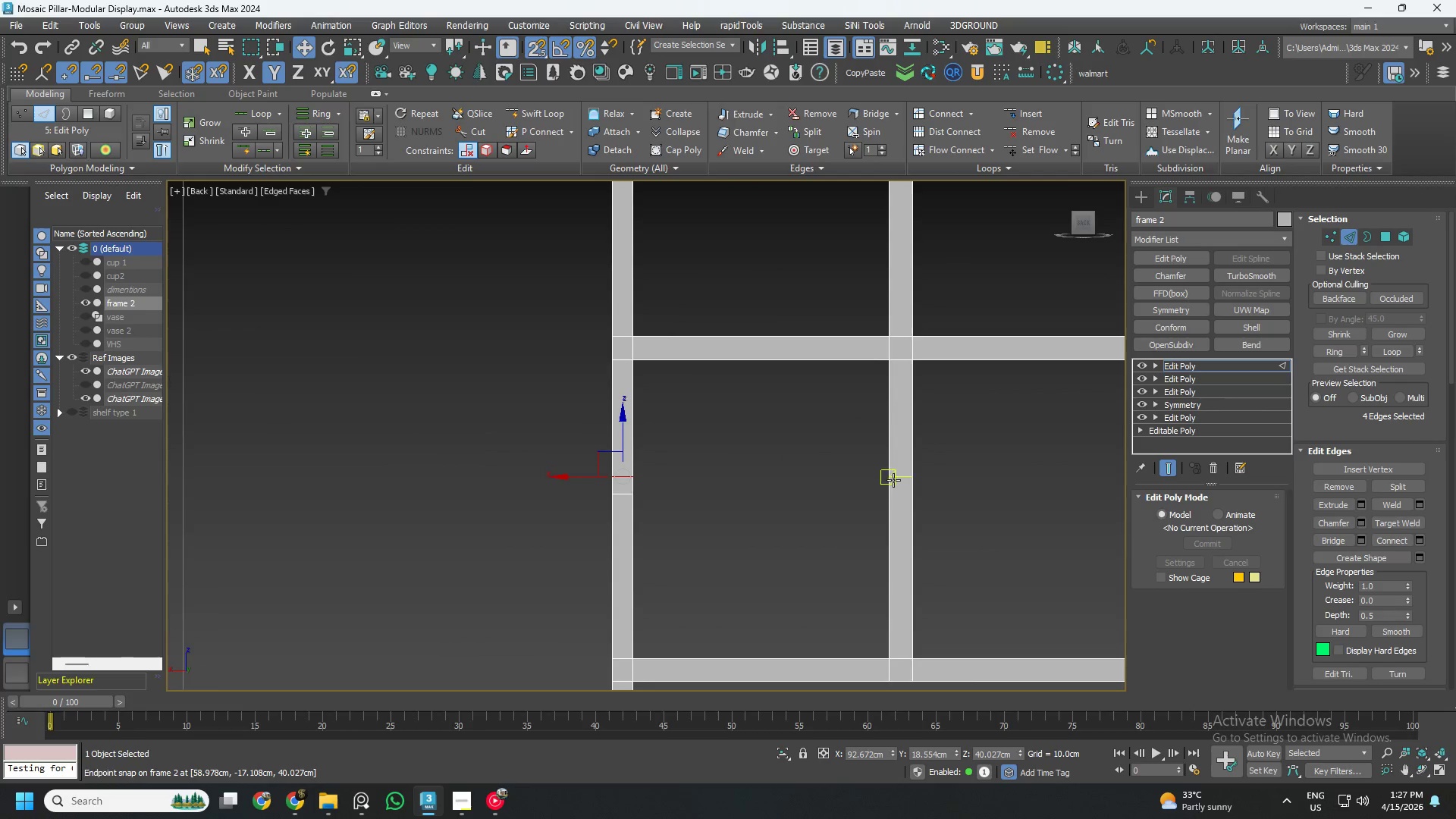 
key(Alt+1)
 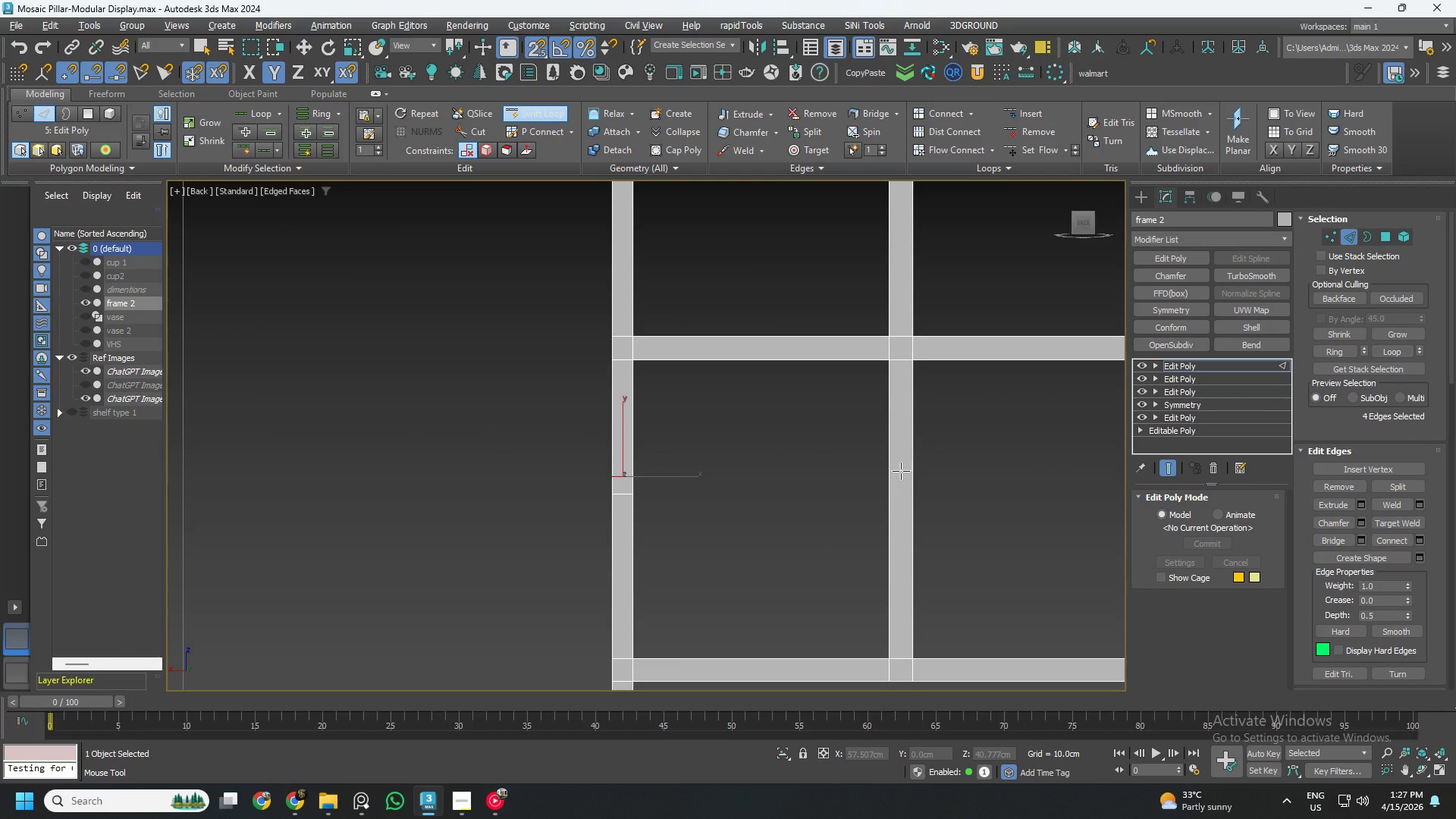 
left_click([901, 471])
 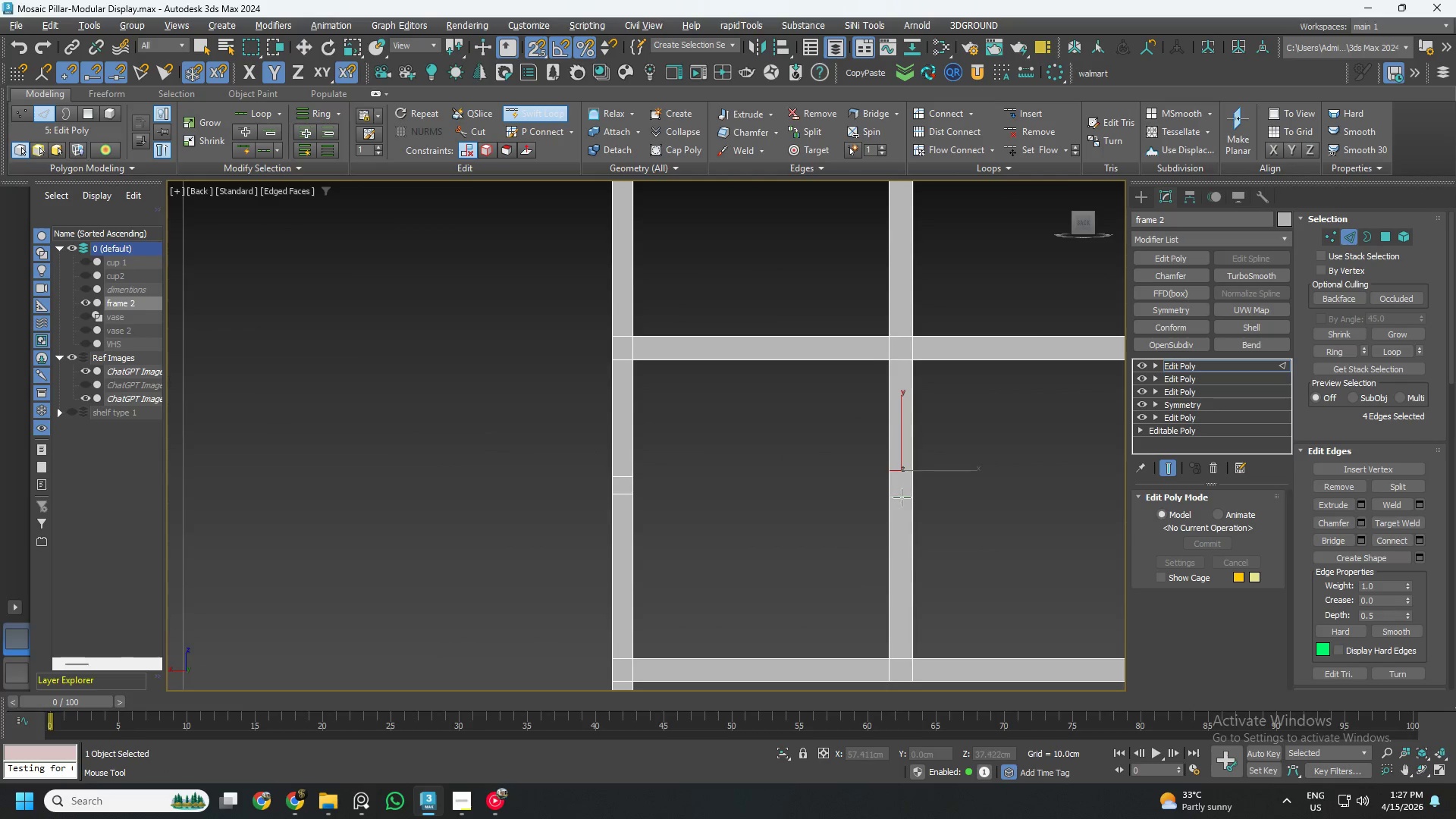 
left_click([902, 497])
 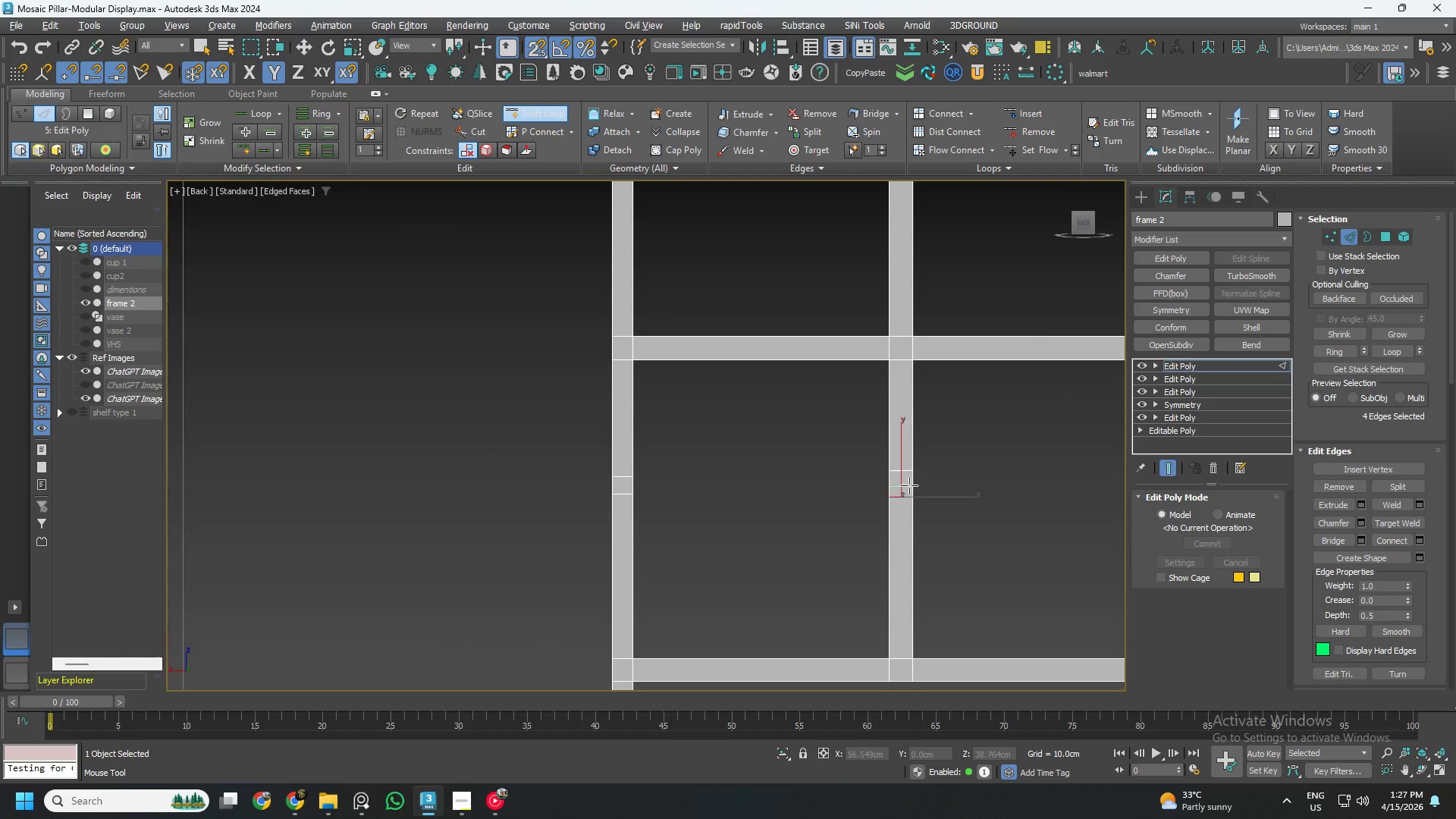 
key(Alt+AltLeft)
 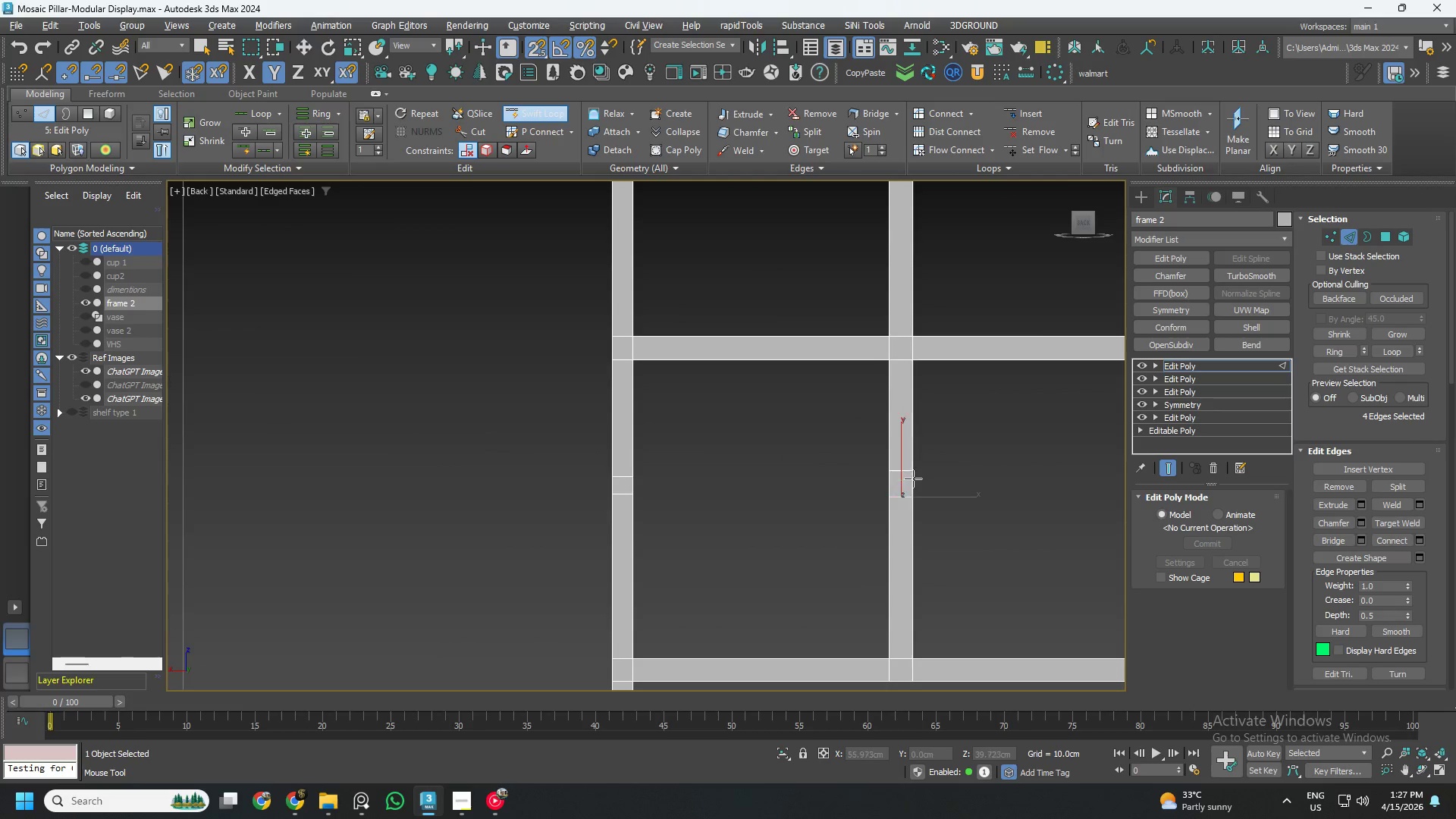 
key(Alt+1)
 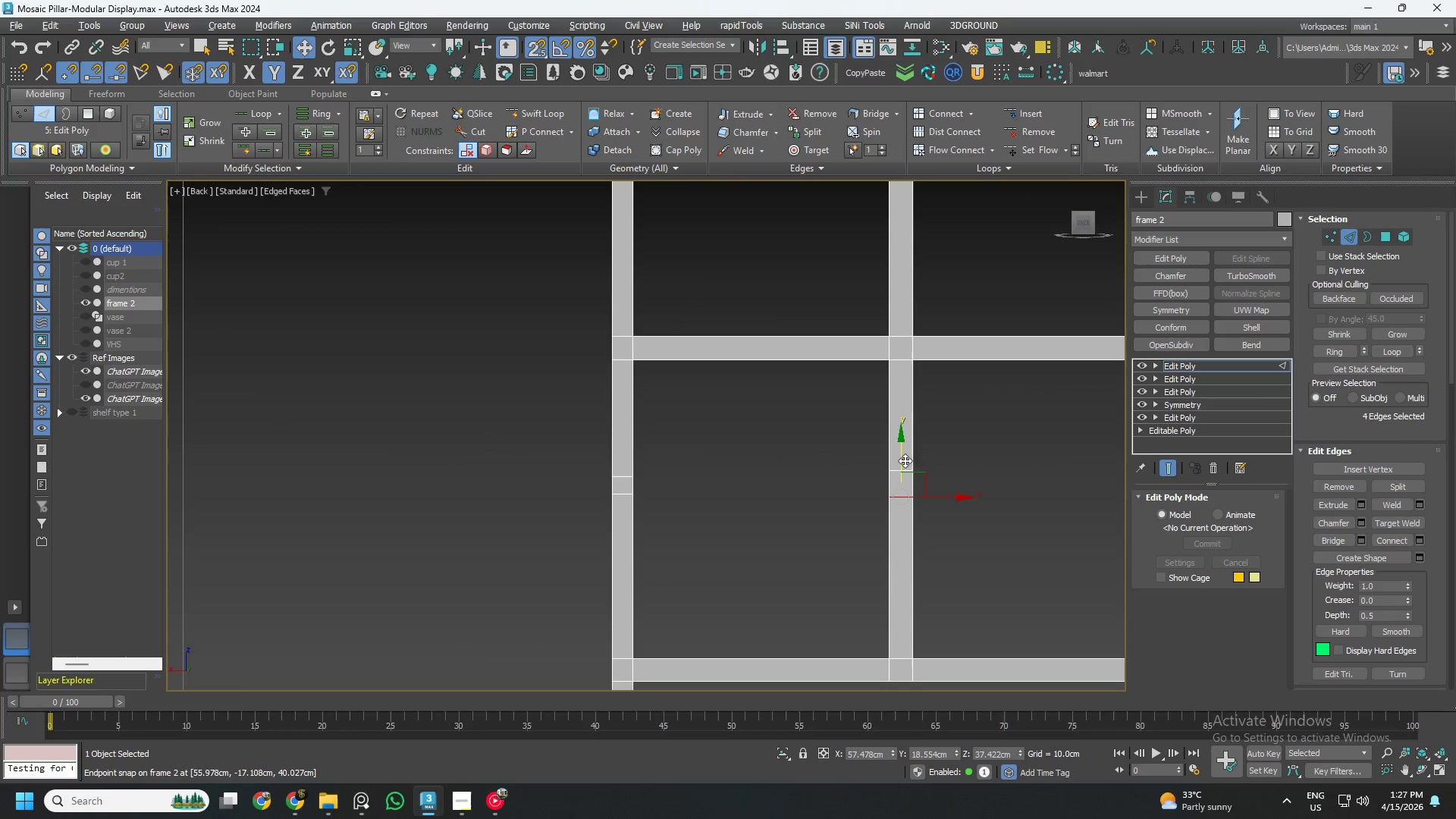 
left_click_drag(start_coordinate=[902, 457], to_coordinate=[622, 495])
 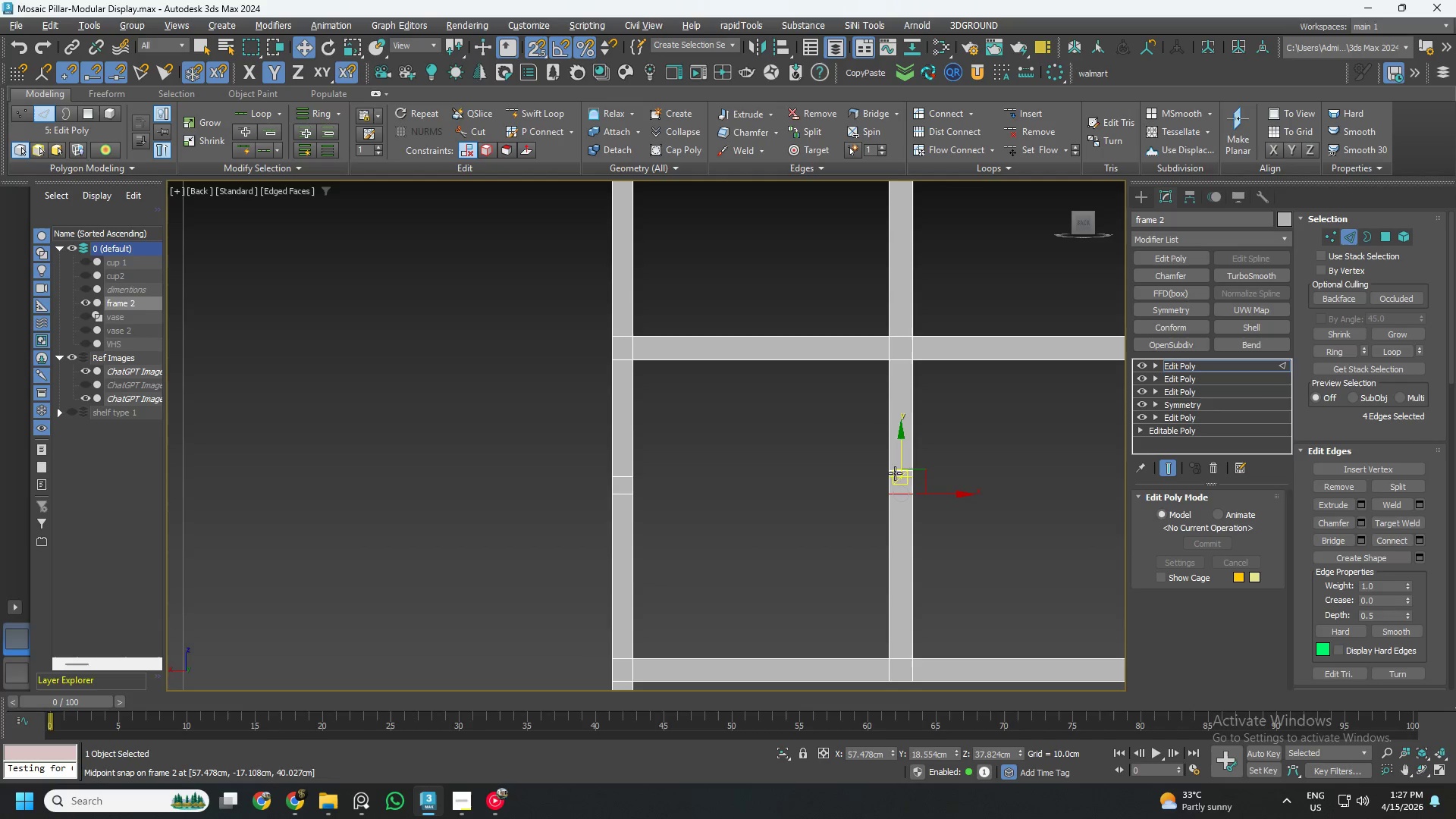 
double_click([896, 470])
 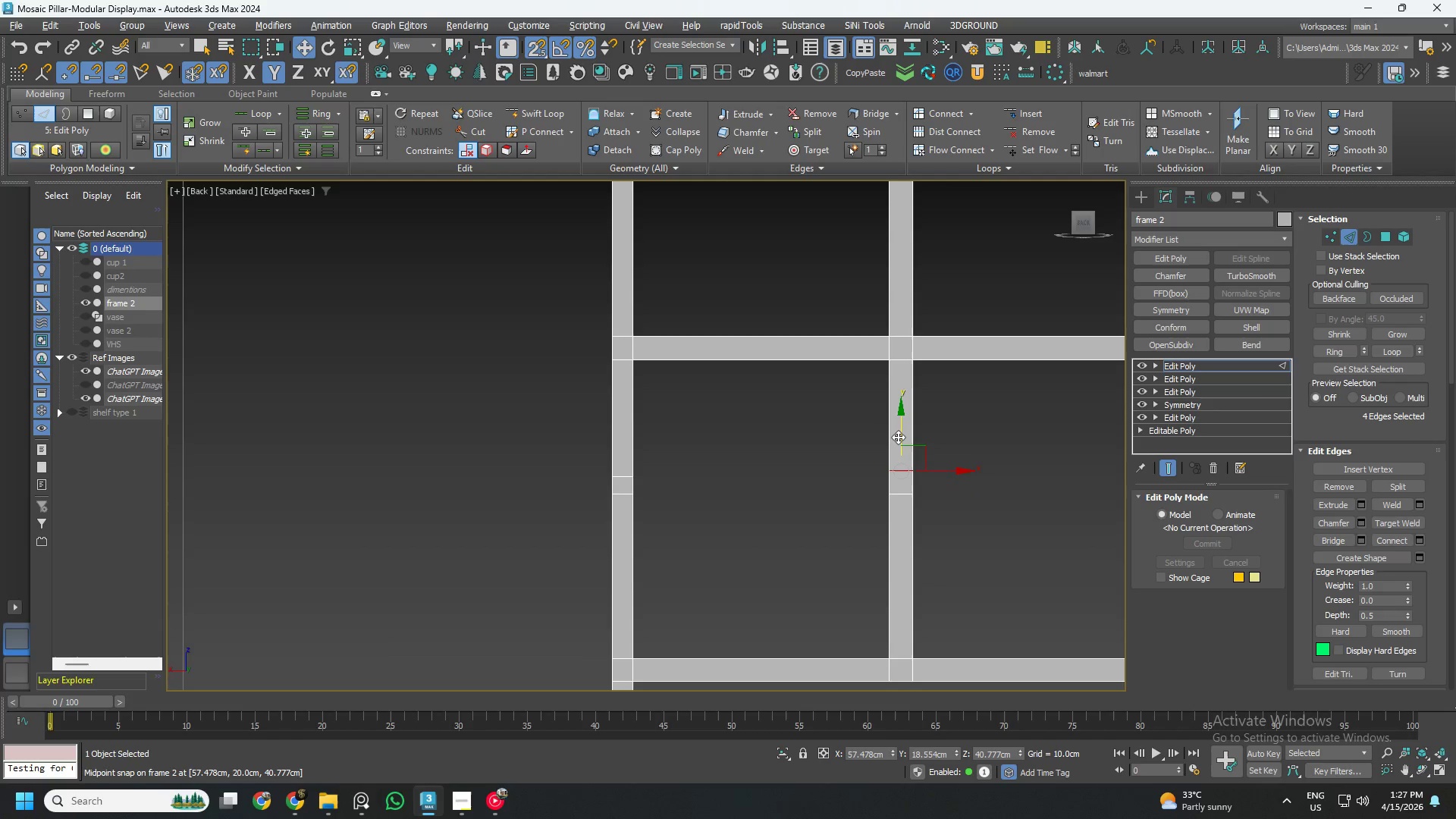 
left_click_drag(start_coordinate=[898, 435], to_coordinate=[621, 477])
 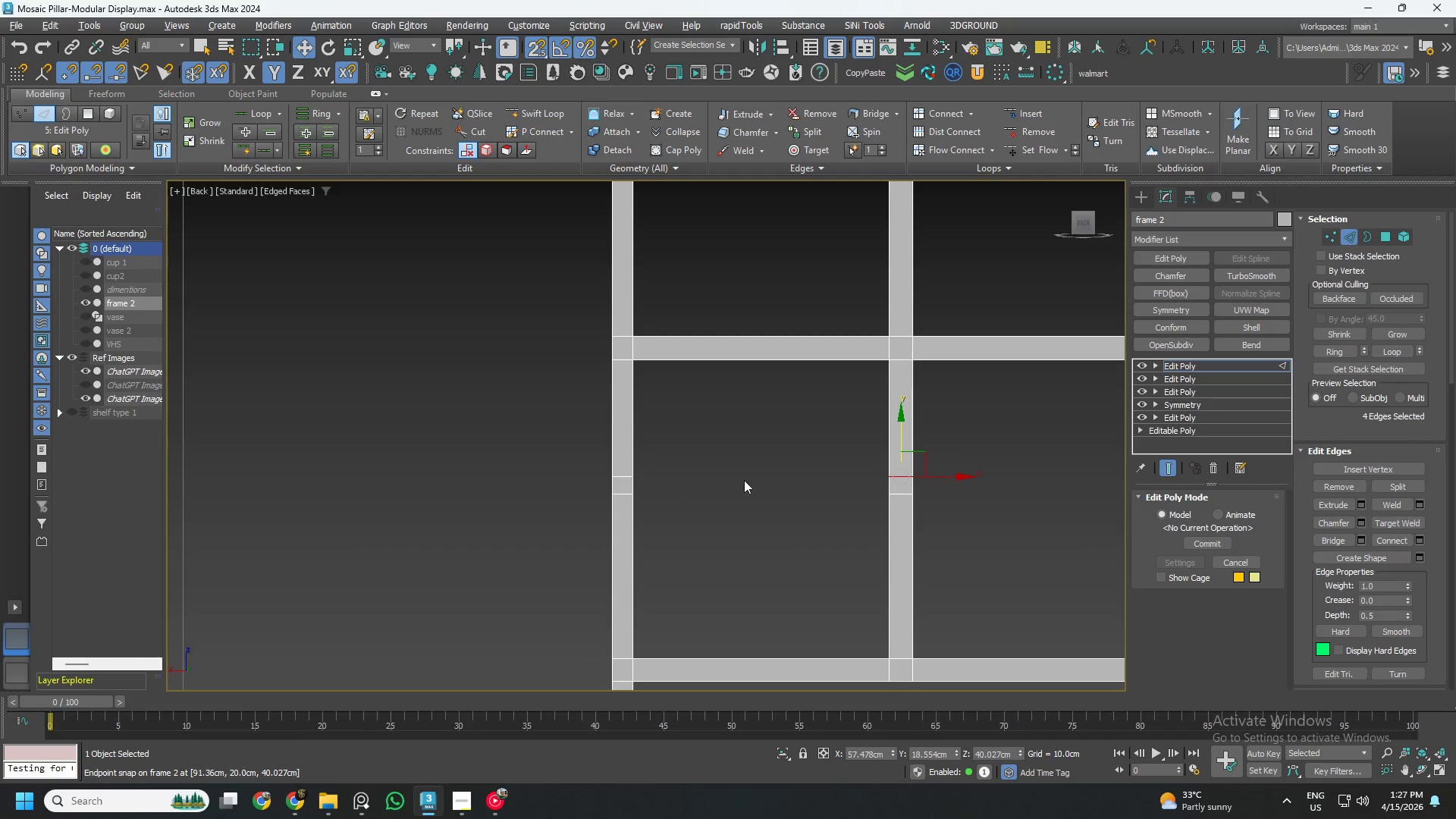 
scroll: coordinate [947, 511], scroll_direction: down, amount: 1.0
 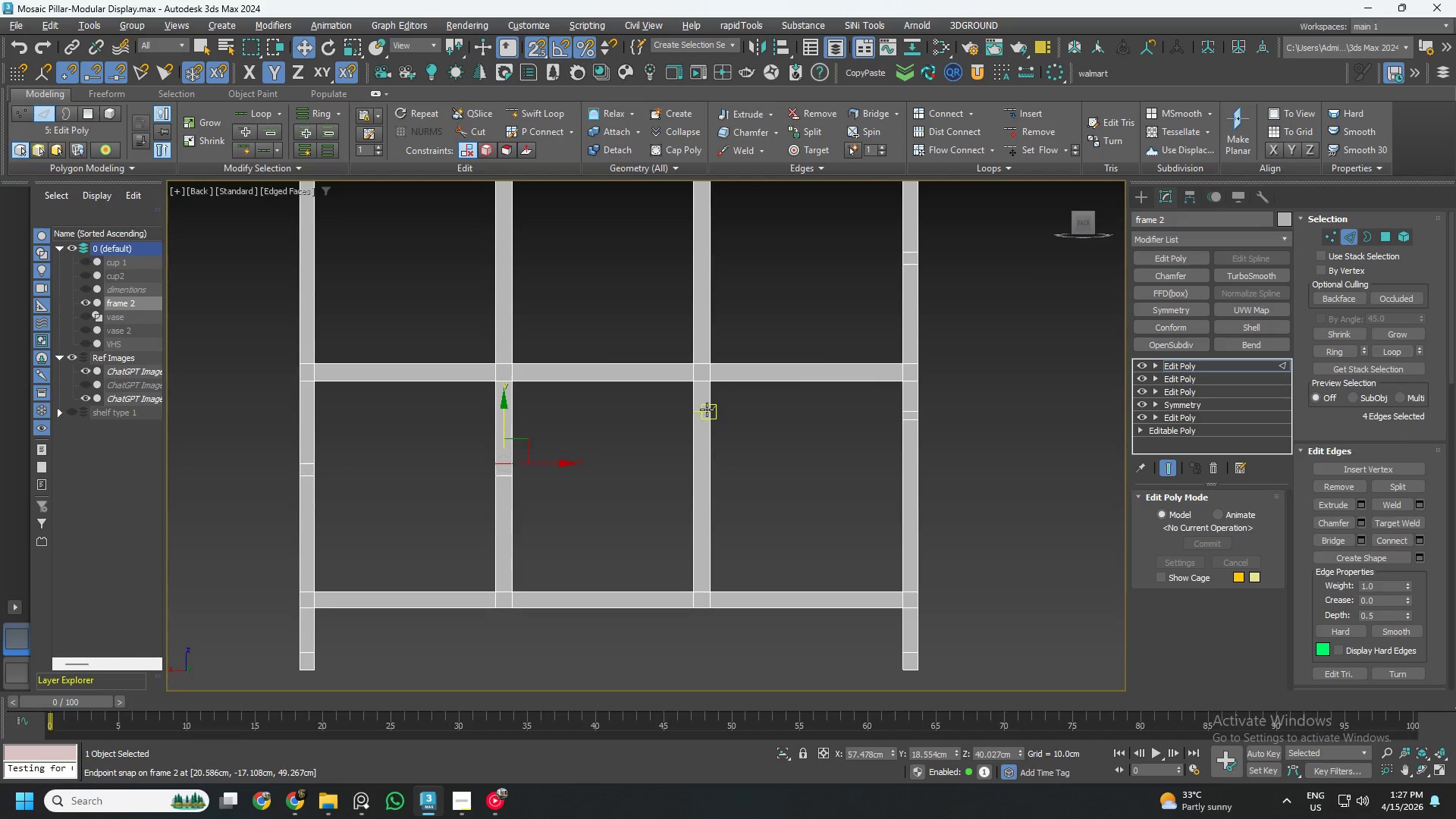 
key(Alt+AltLeft)
 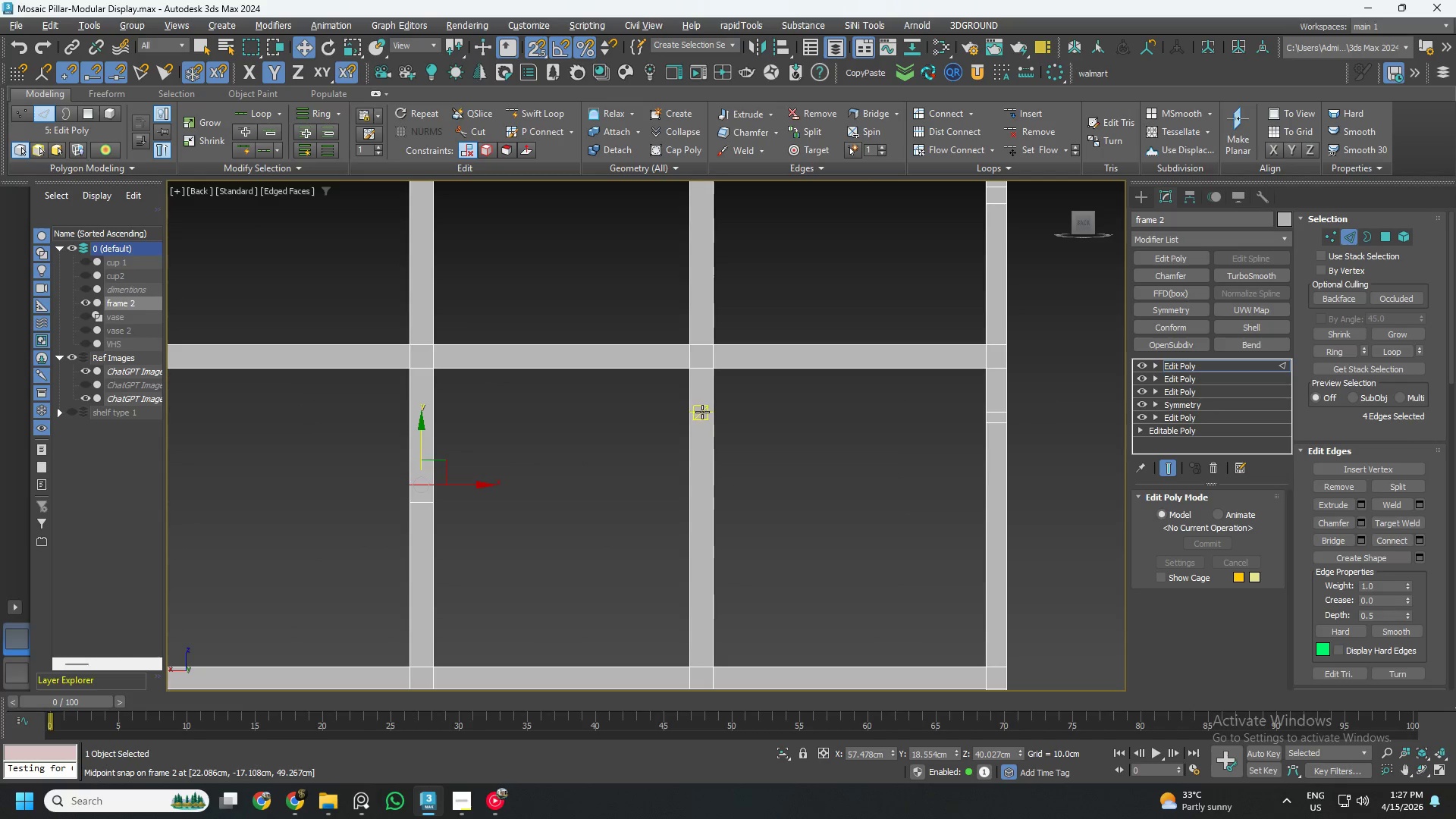 
key(Alt+1)
 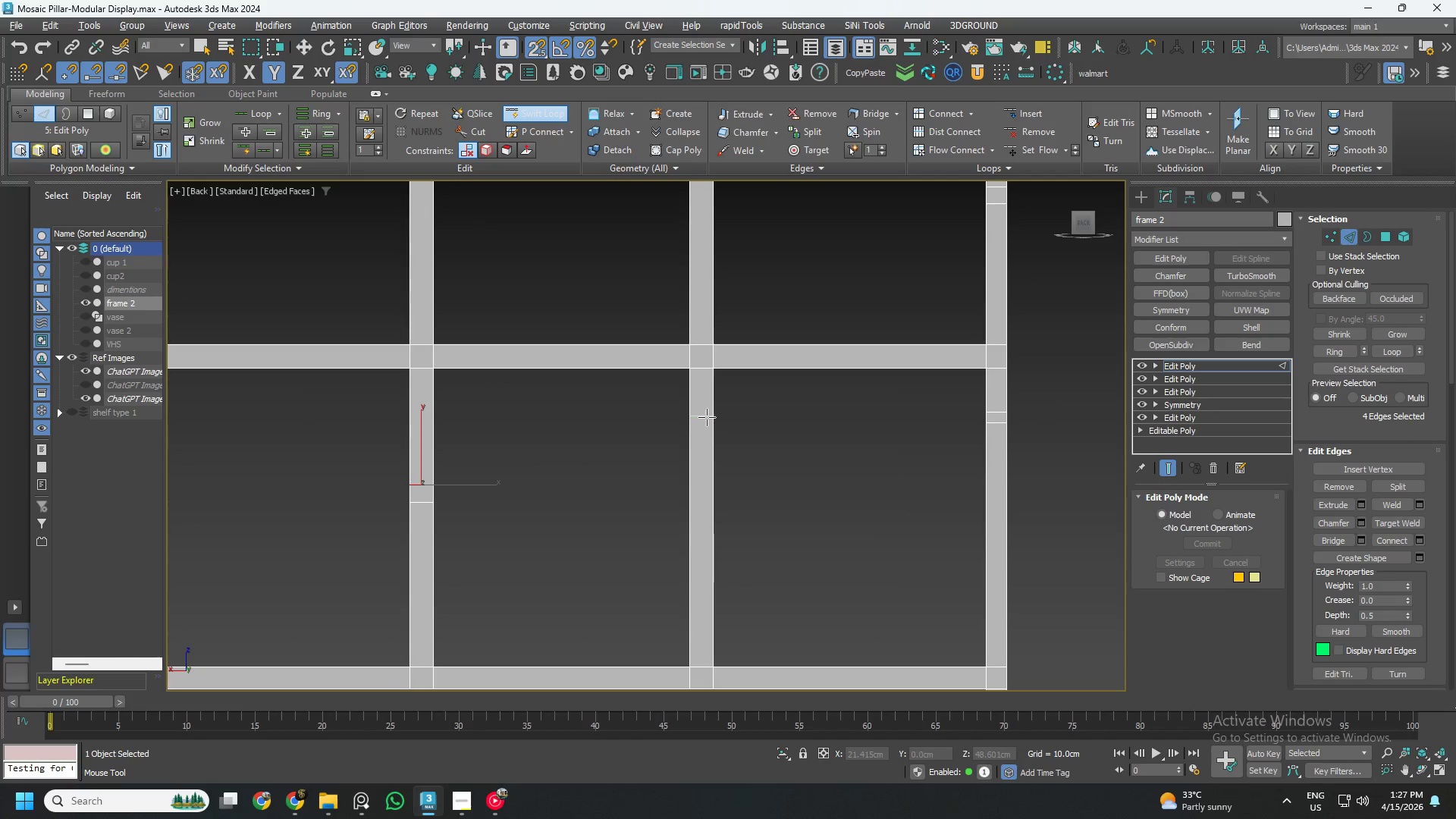 
scroll: coordinate [703, 411], scroll_direction: up, amount: 1.0
 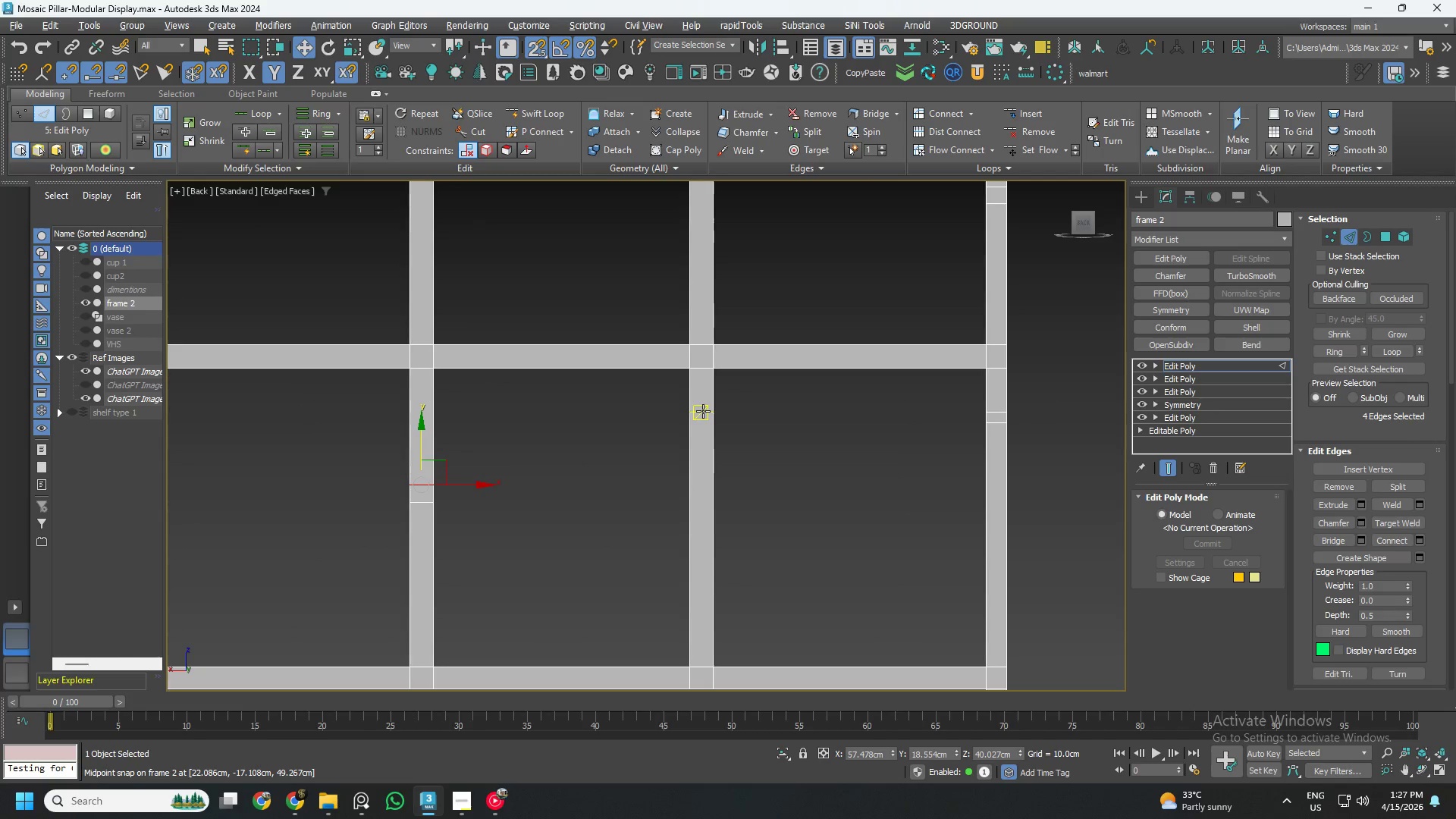 
left_click([707, 415])
 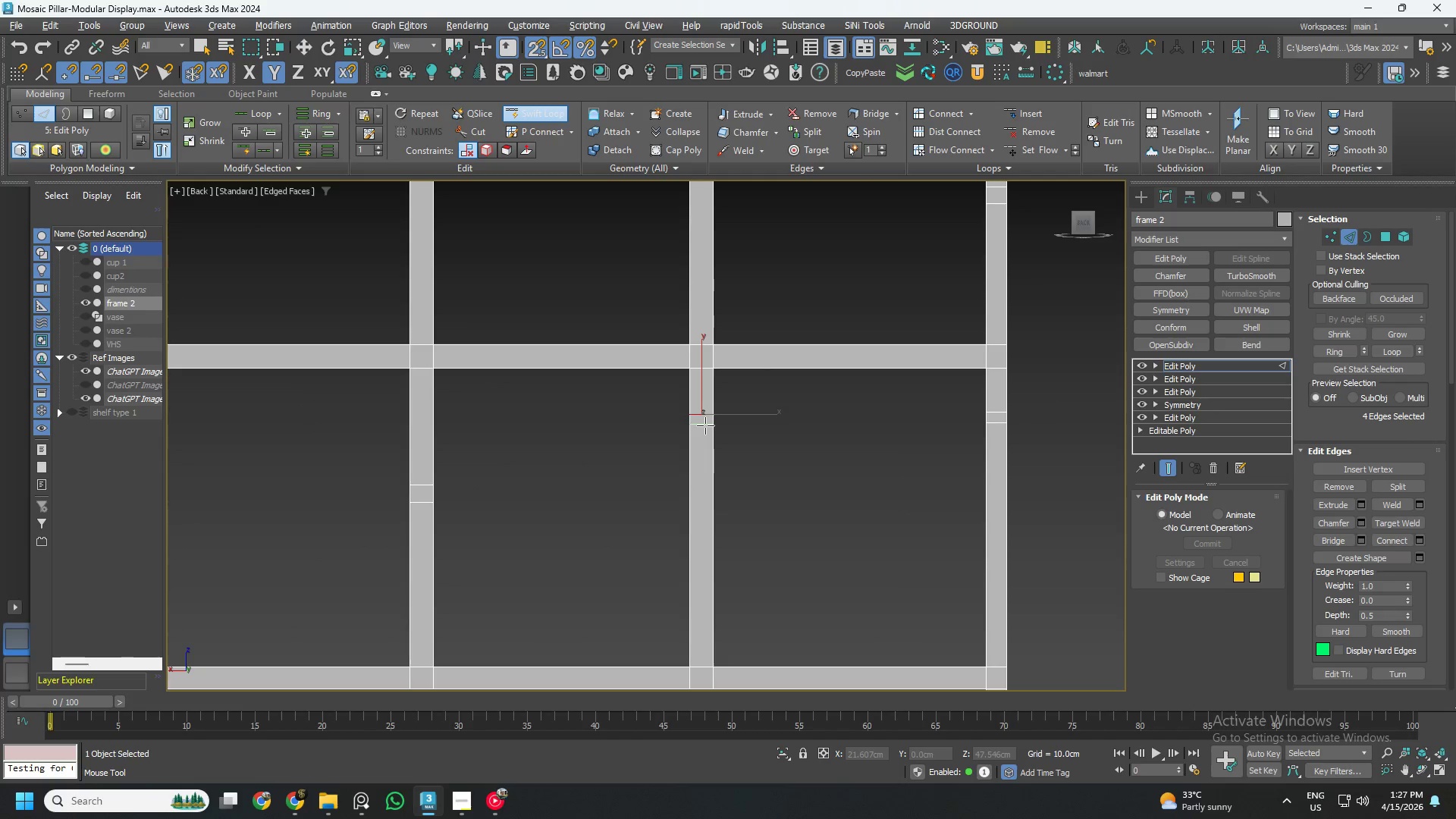 
left_click([705, 426])
 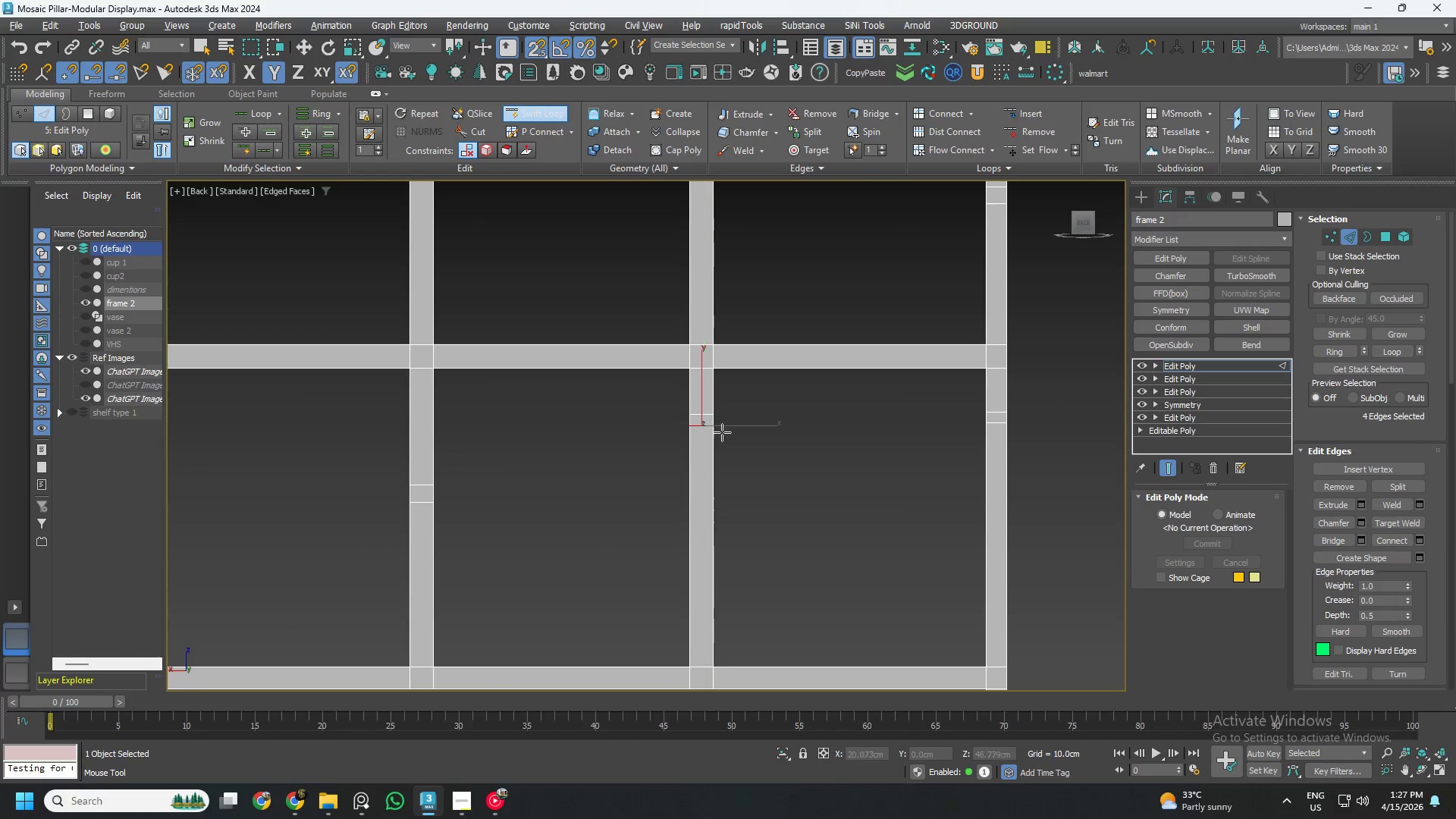 
key(Alt+AltLeft)
 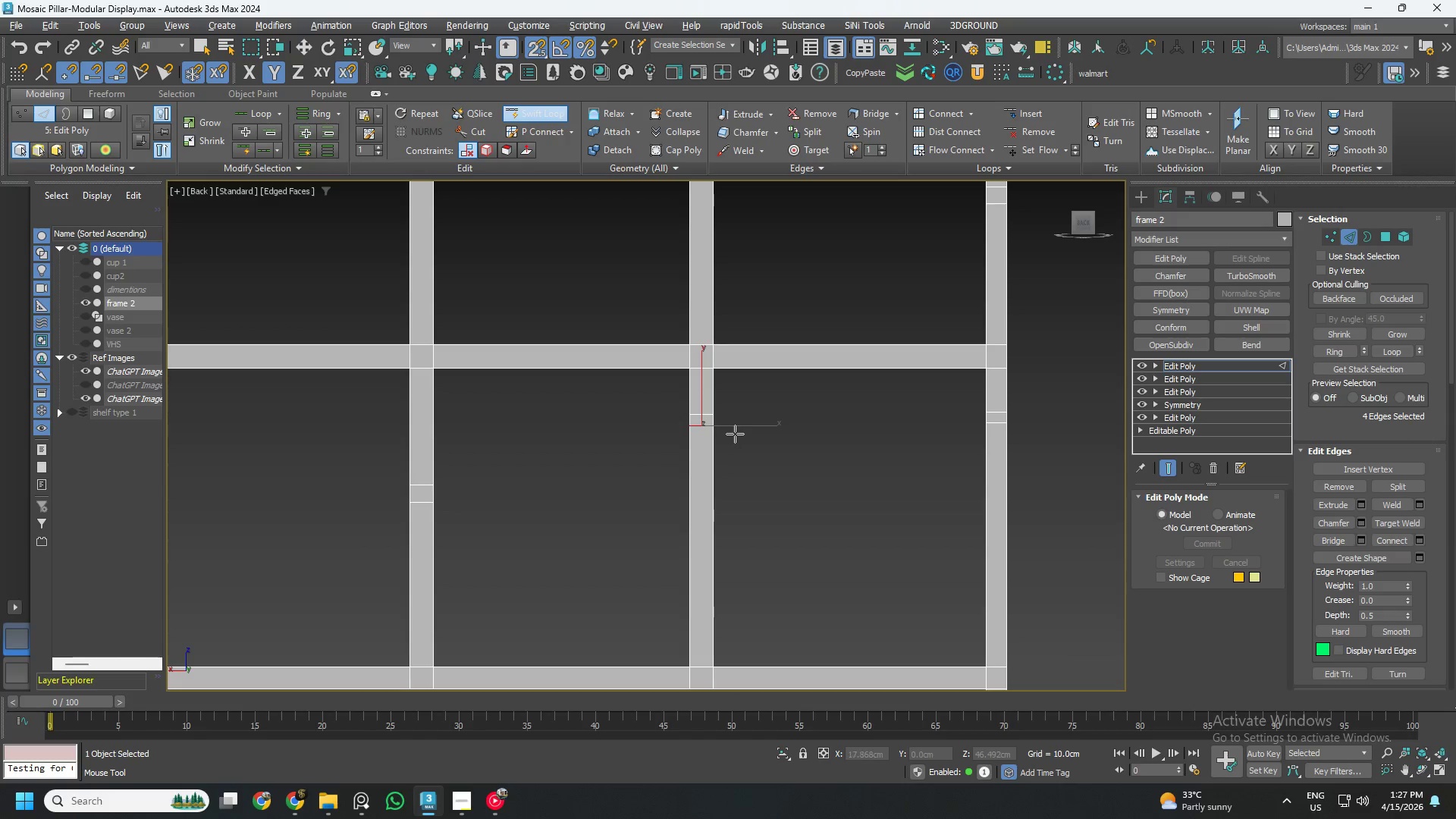 
key(Alt+1)
 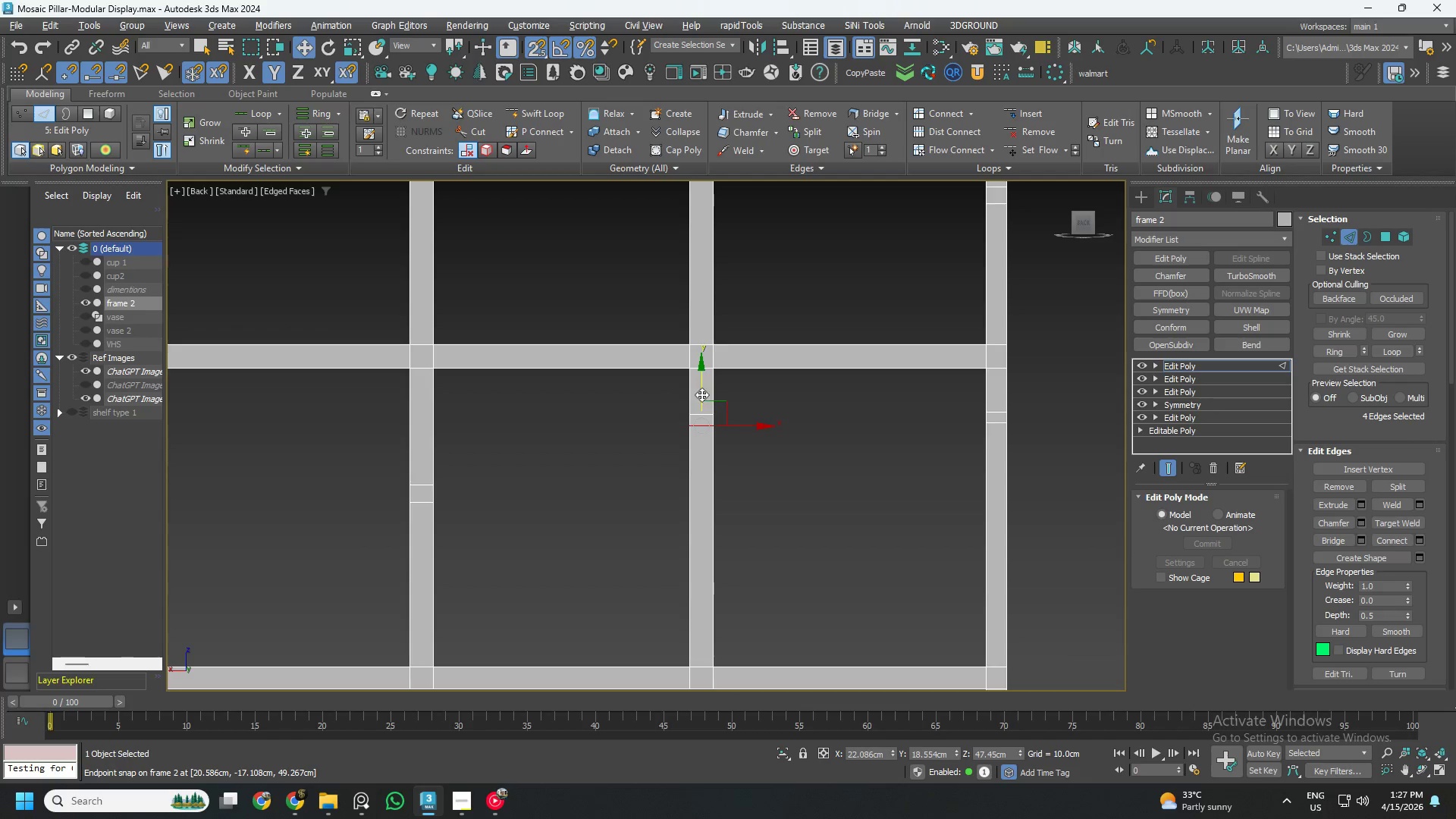 
left_click_drag(start_coordinate=[700, 391], to_coordinate=[994, 430])
 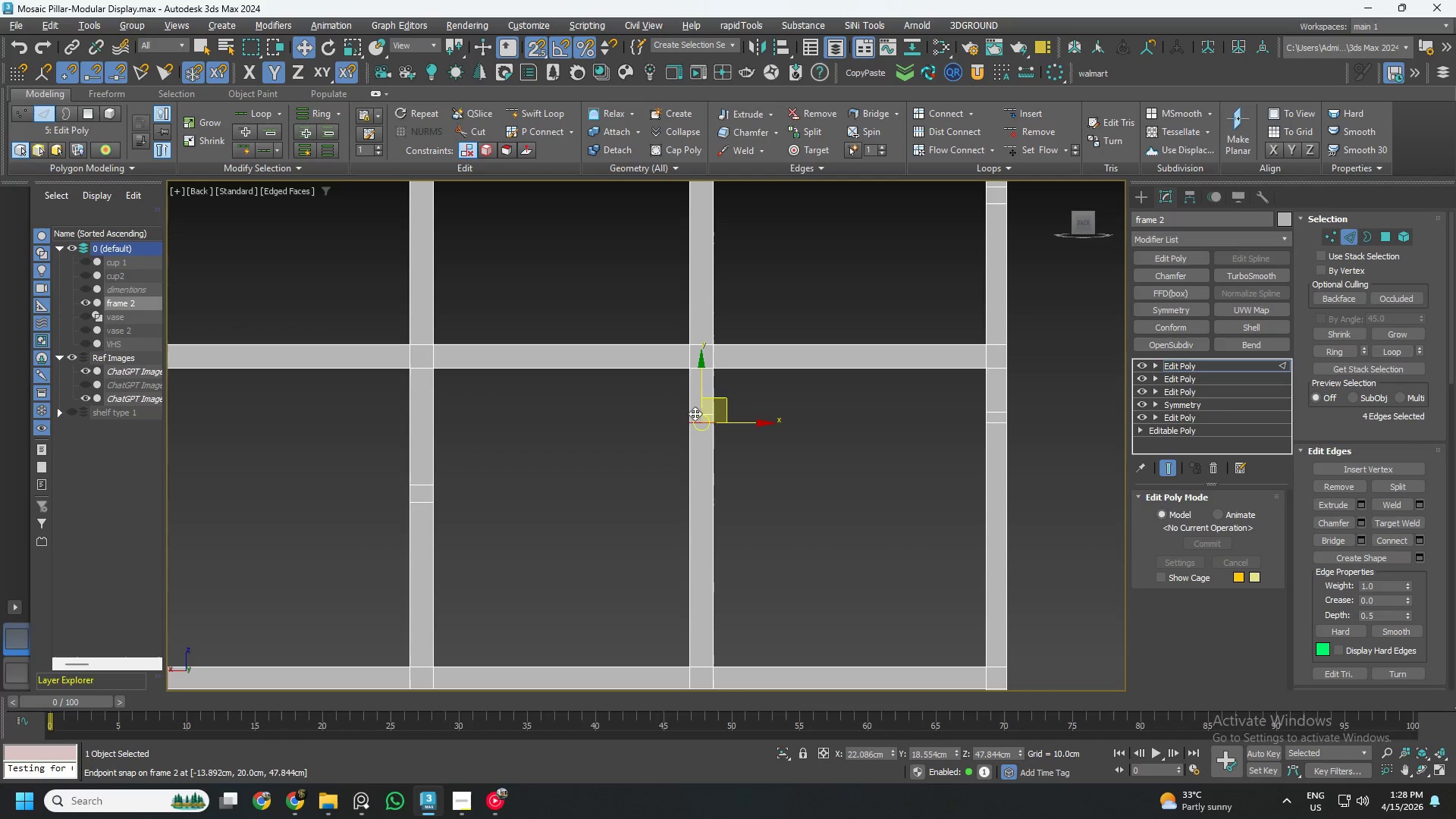 
double_click([695, 413])
 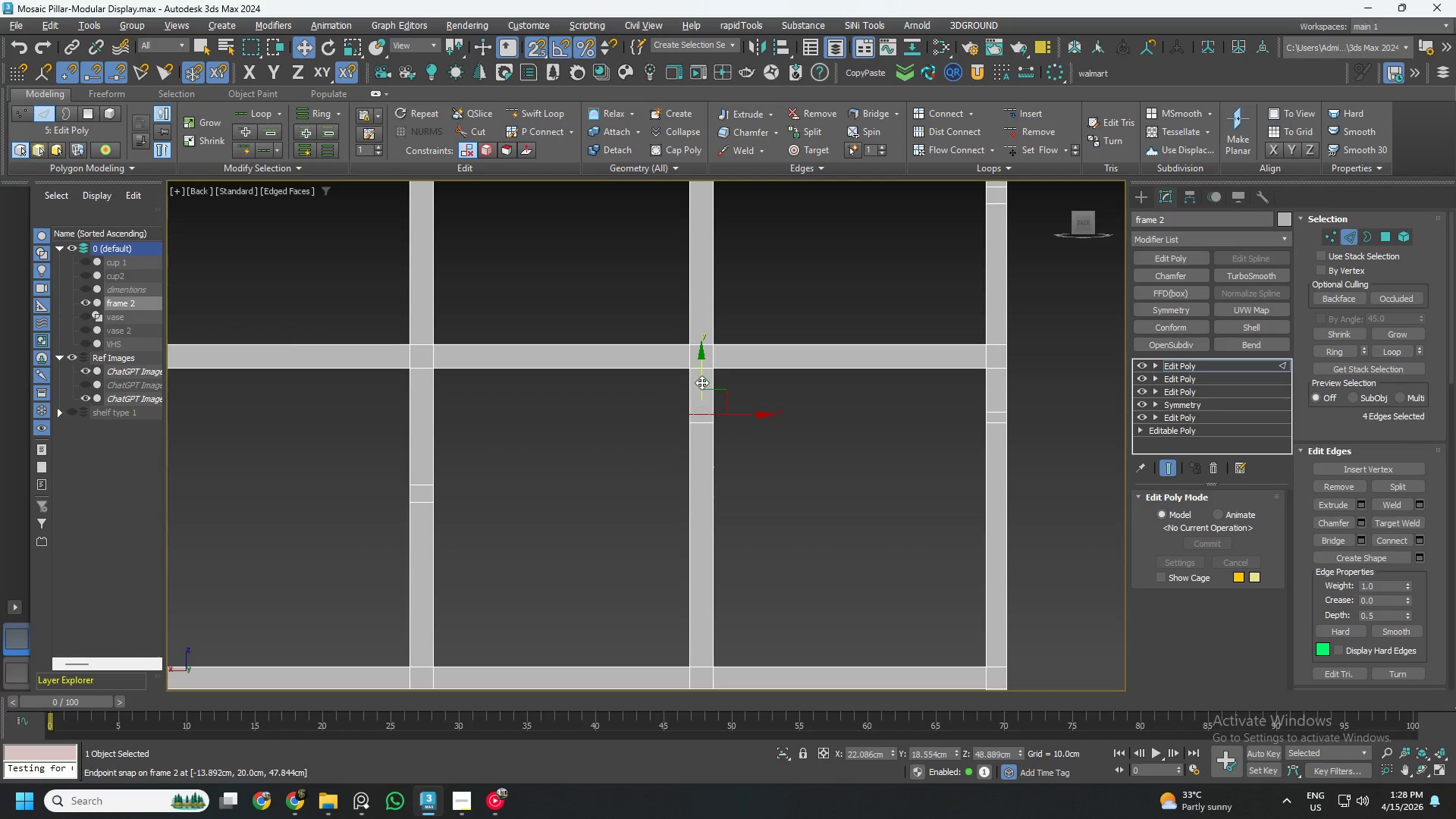 
left_click_drag(start_coordinate=[701, 377], to_coordinate=[995, 410])
 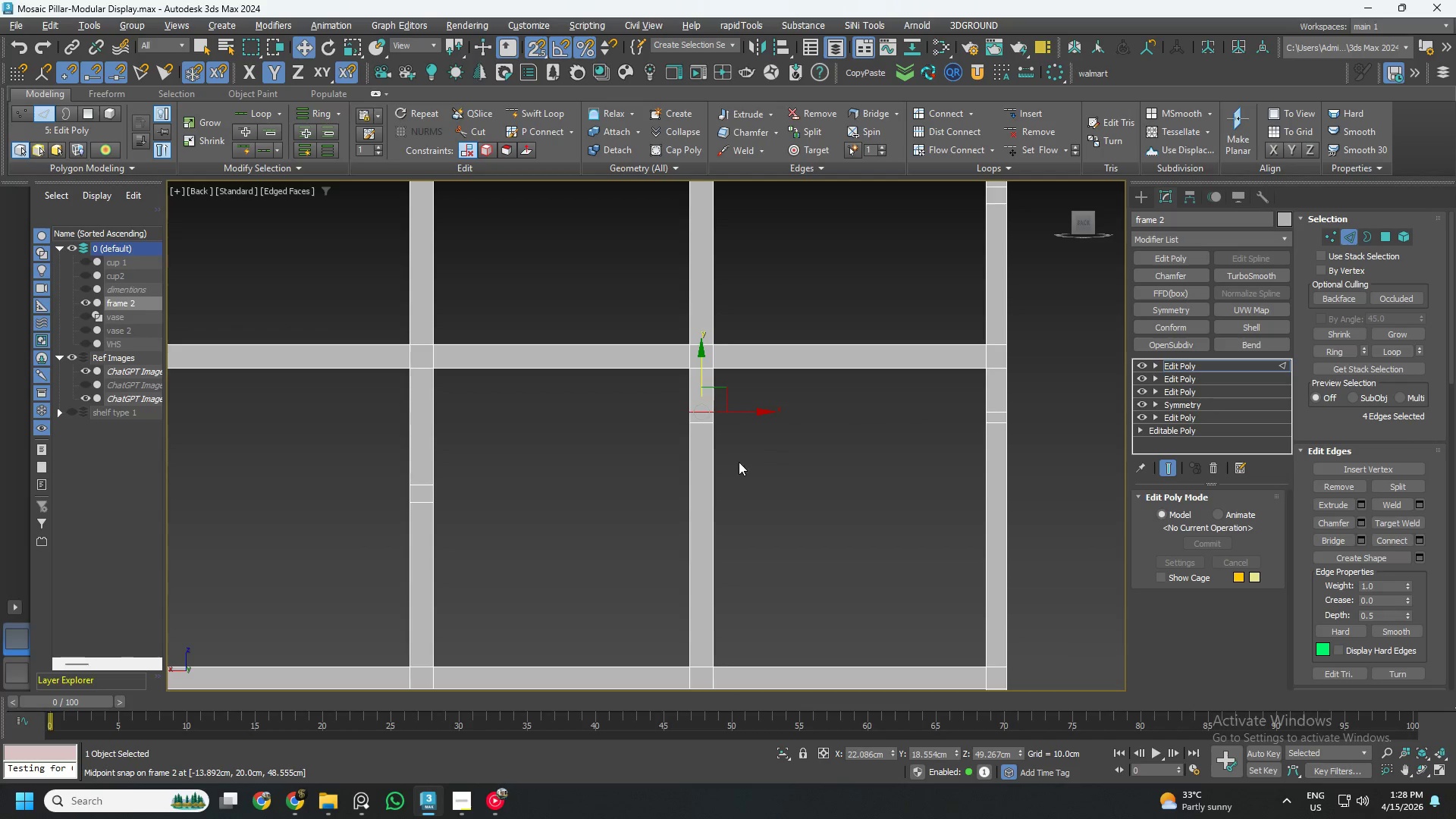 
hold_key(key=AltLeft, duration=2.7)
 